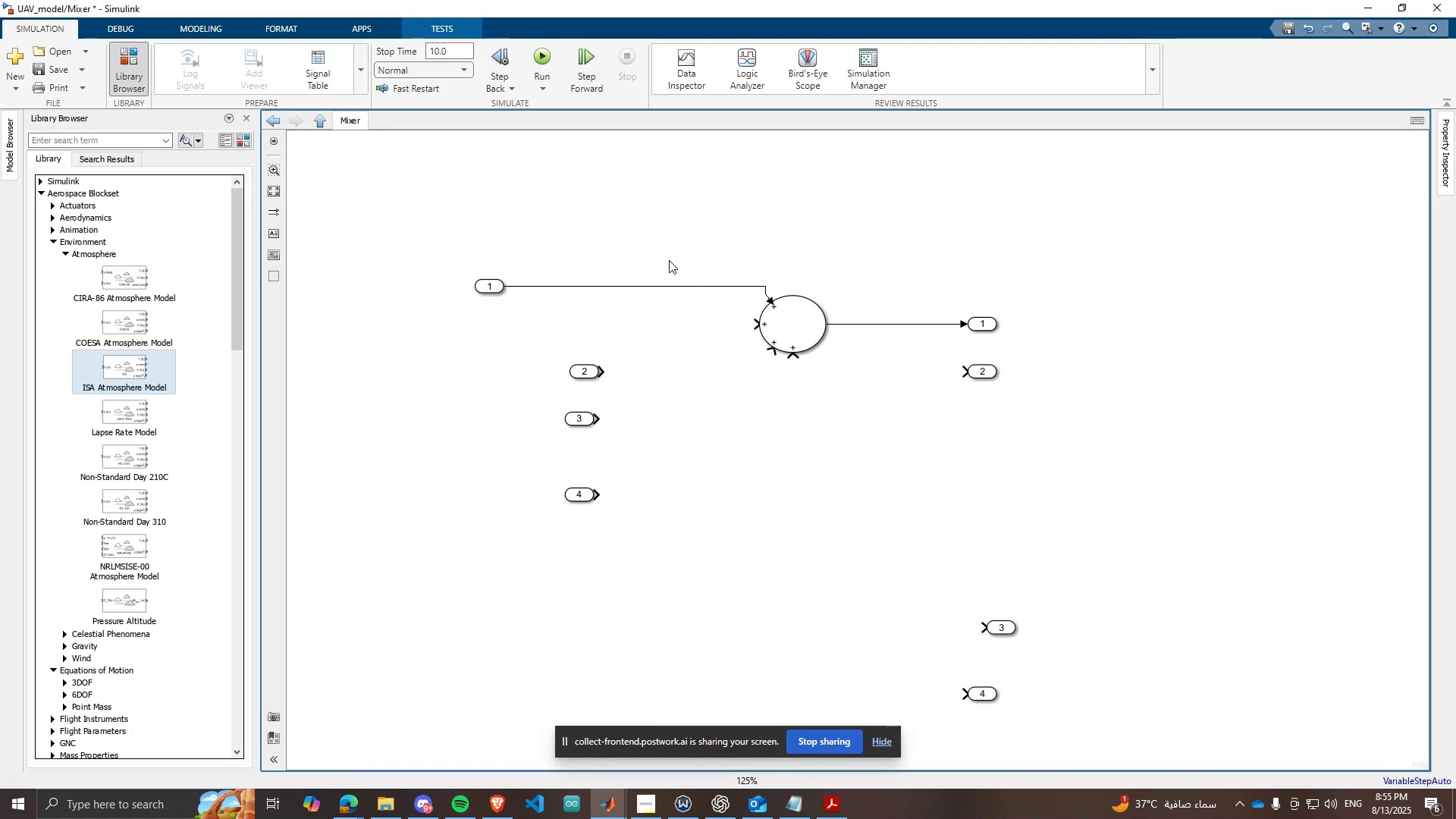 
left_click_drag(start_coordinate=[671, 262], to_coordinate=[661, 287])
 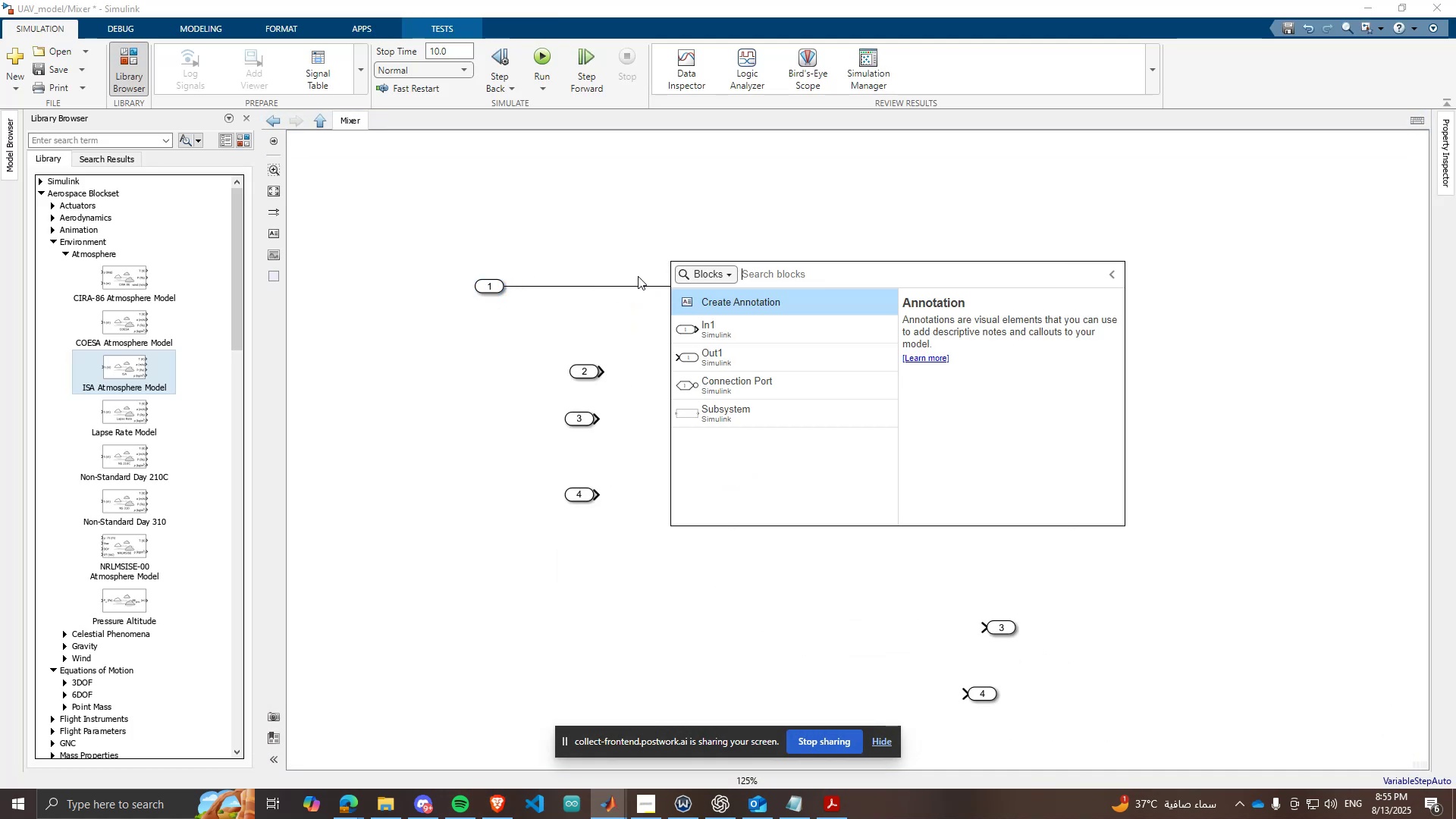 
left_click([632, 272])
 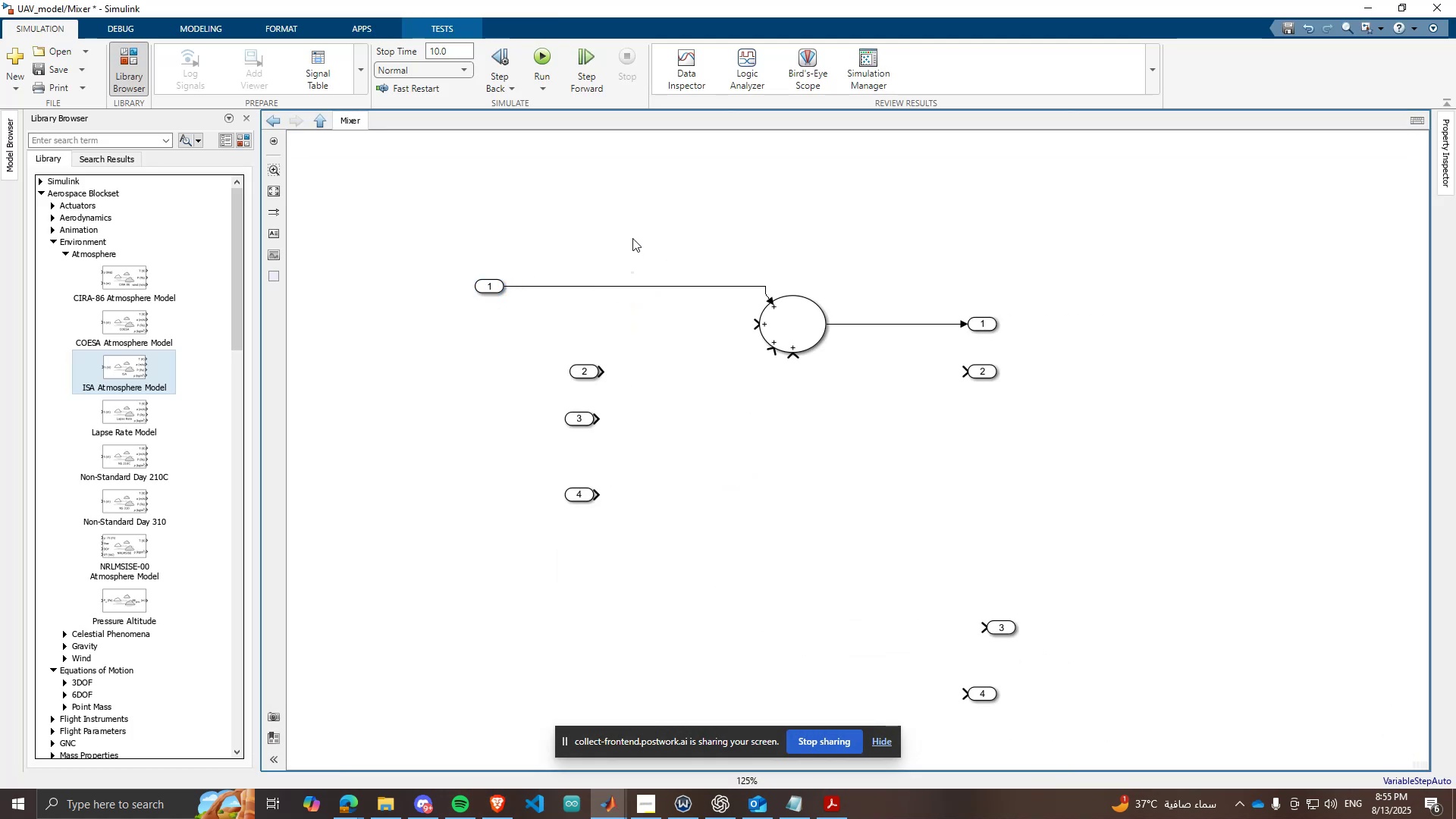 
left_click_drag(start_coordinate=[632, 236], to_coordinate=[615, 297])
 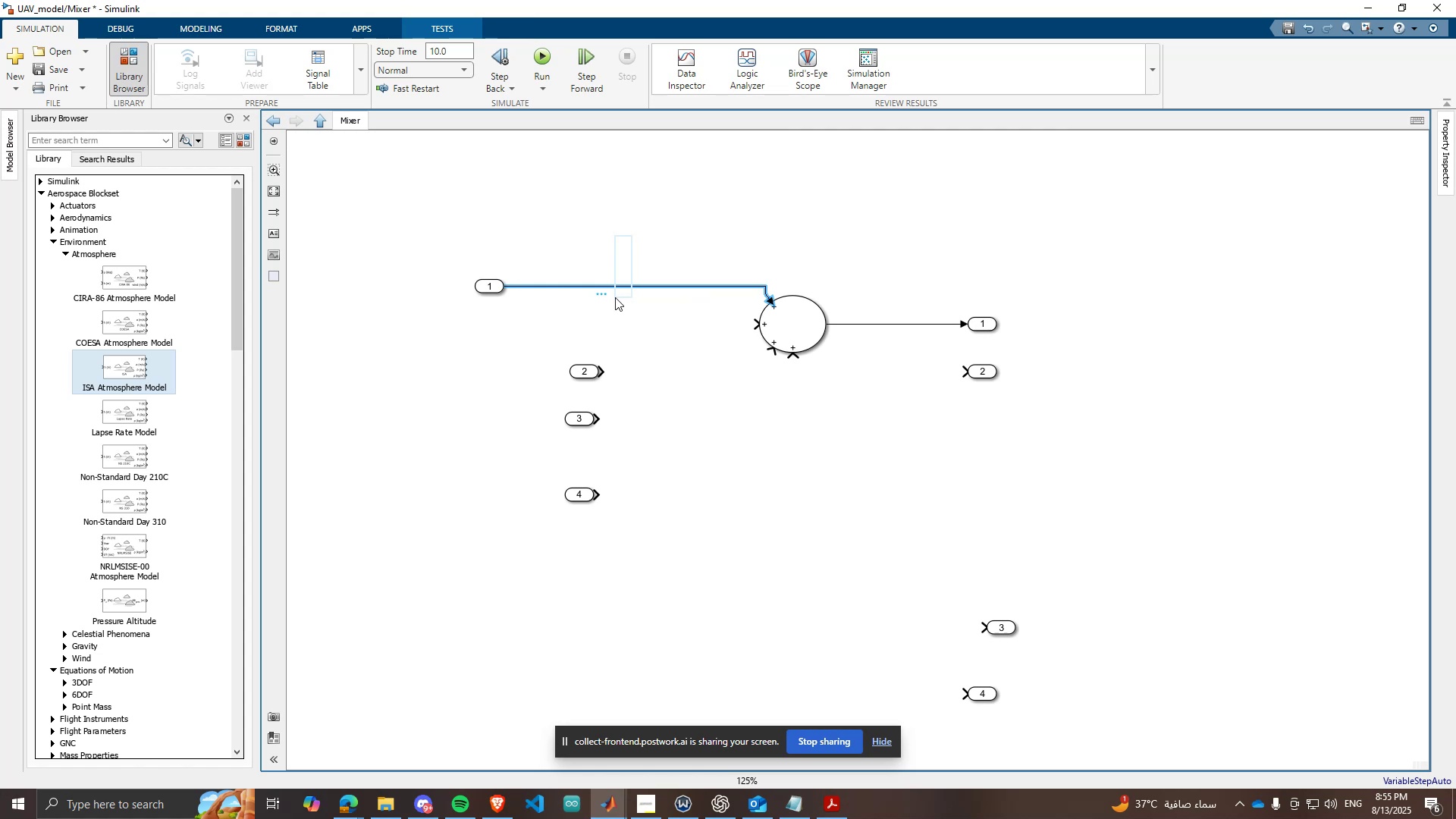 
key(Delete)
 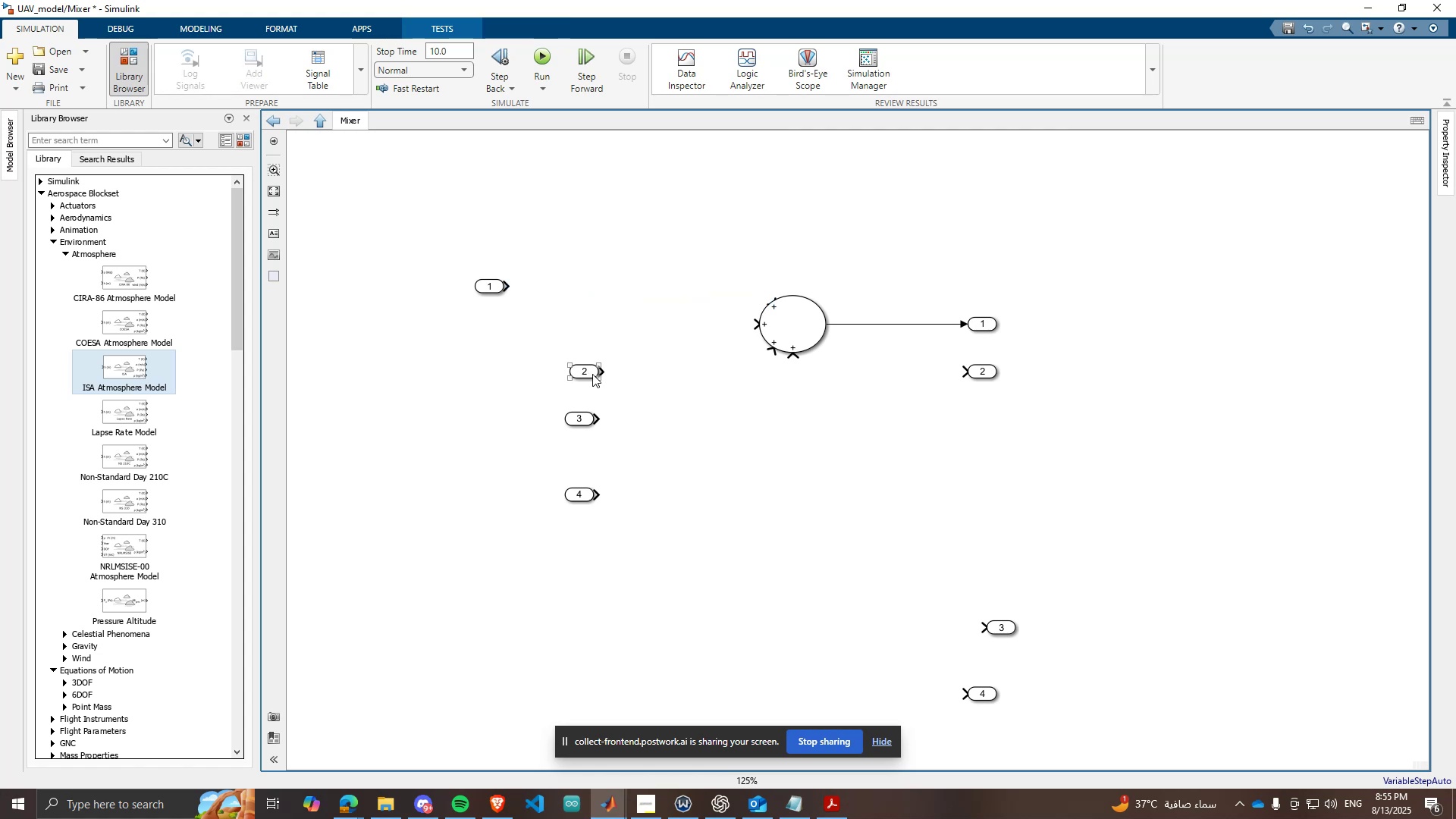 
left_click_drag(start_coordinate=[593, 374], to_coordinate=[500, 343])
 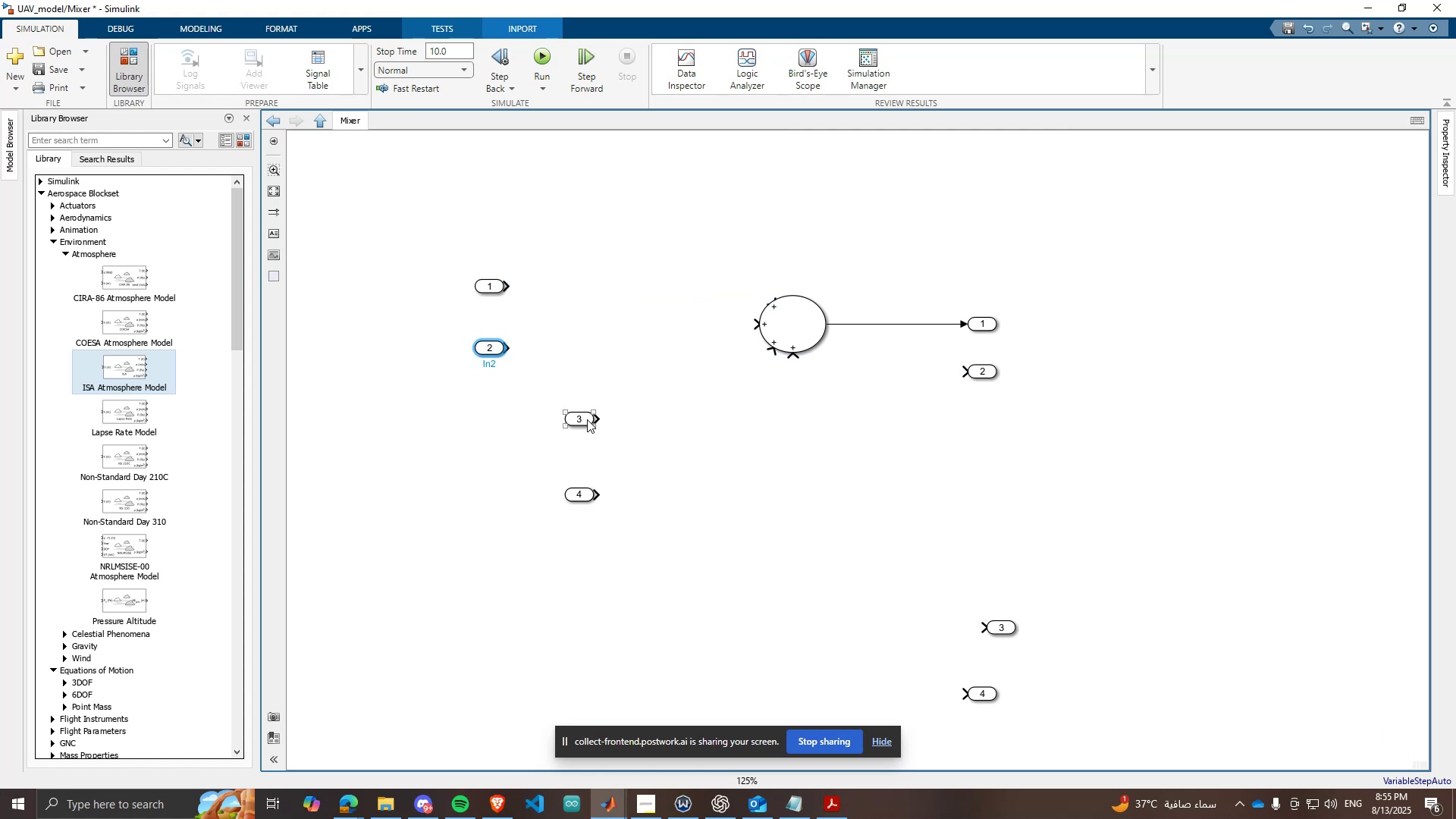 
left_click_drag(start_coordinate=[586, 419], to_coordinate=[491, 400])
 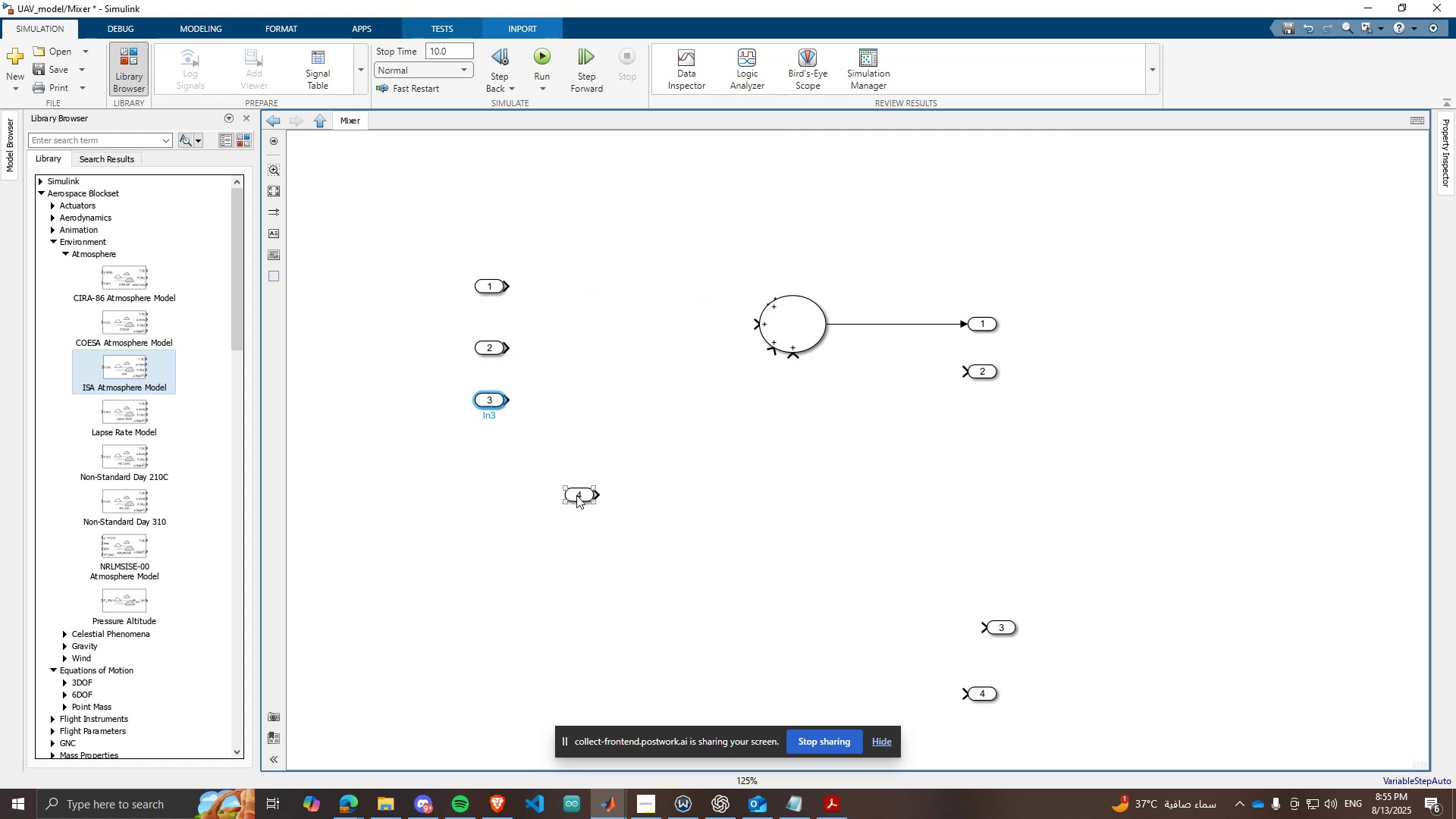 
left_click_drag(start_coordinate=[581, 496], to_coordinate=[491, 486])
 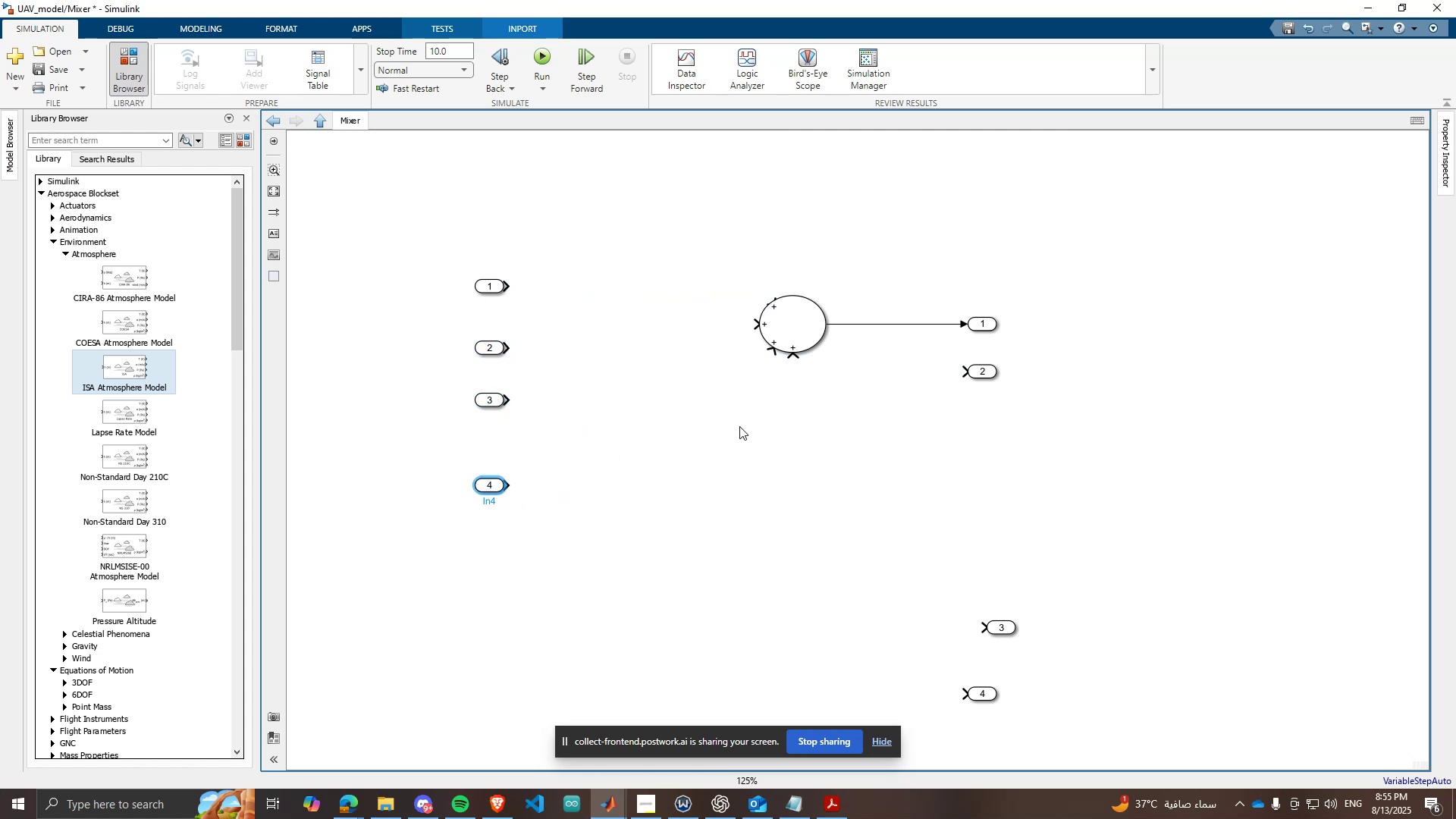 
scroll: coordinate [739, 427], scroll_direction: down, amount: 1.0
 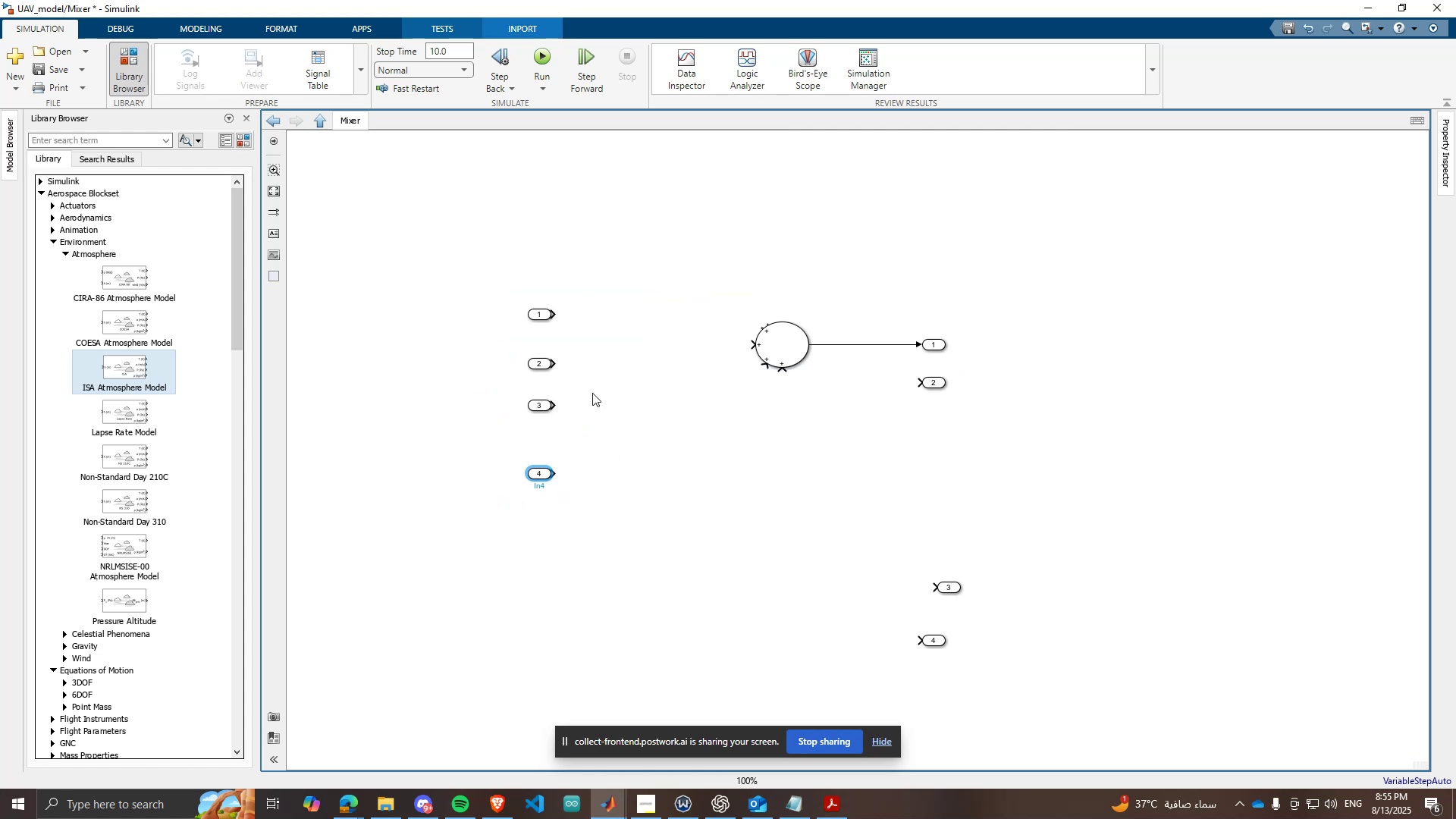 
left_click_drag(start_coordinate=[537, 474], to_coordinate=[541, 646])
 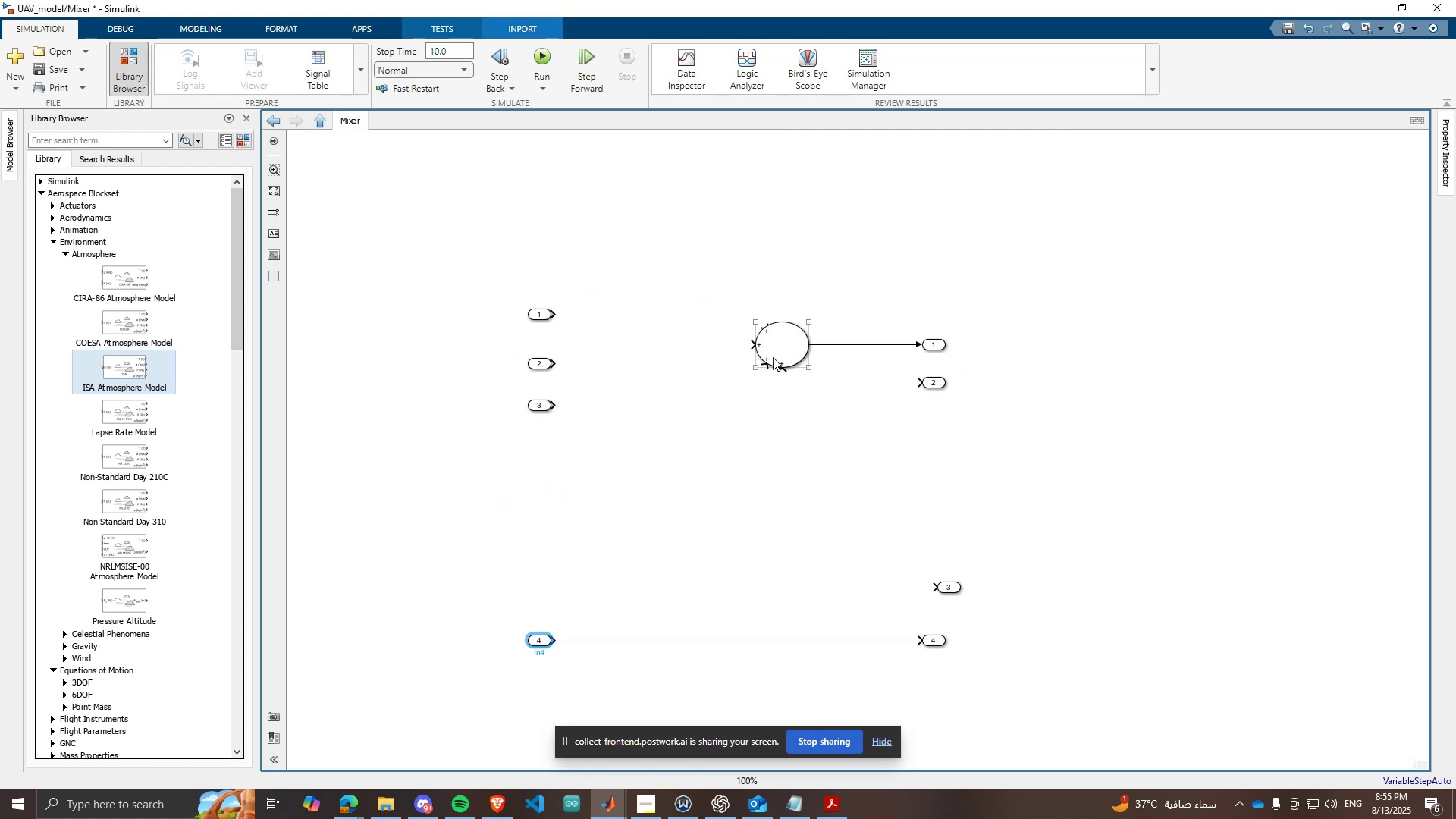 
left_click_drag(start_coordinate=[789, 354], to_coordinate=[803, 348])
 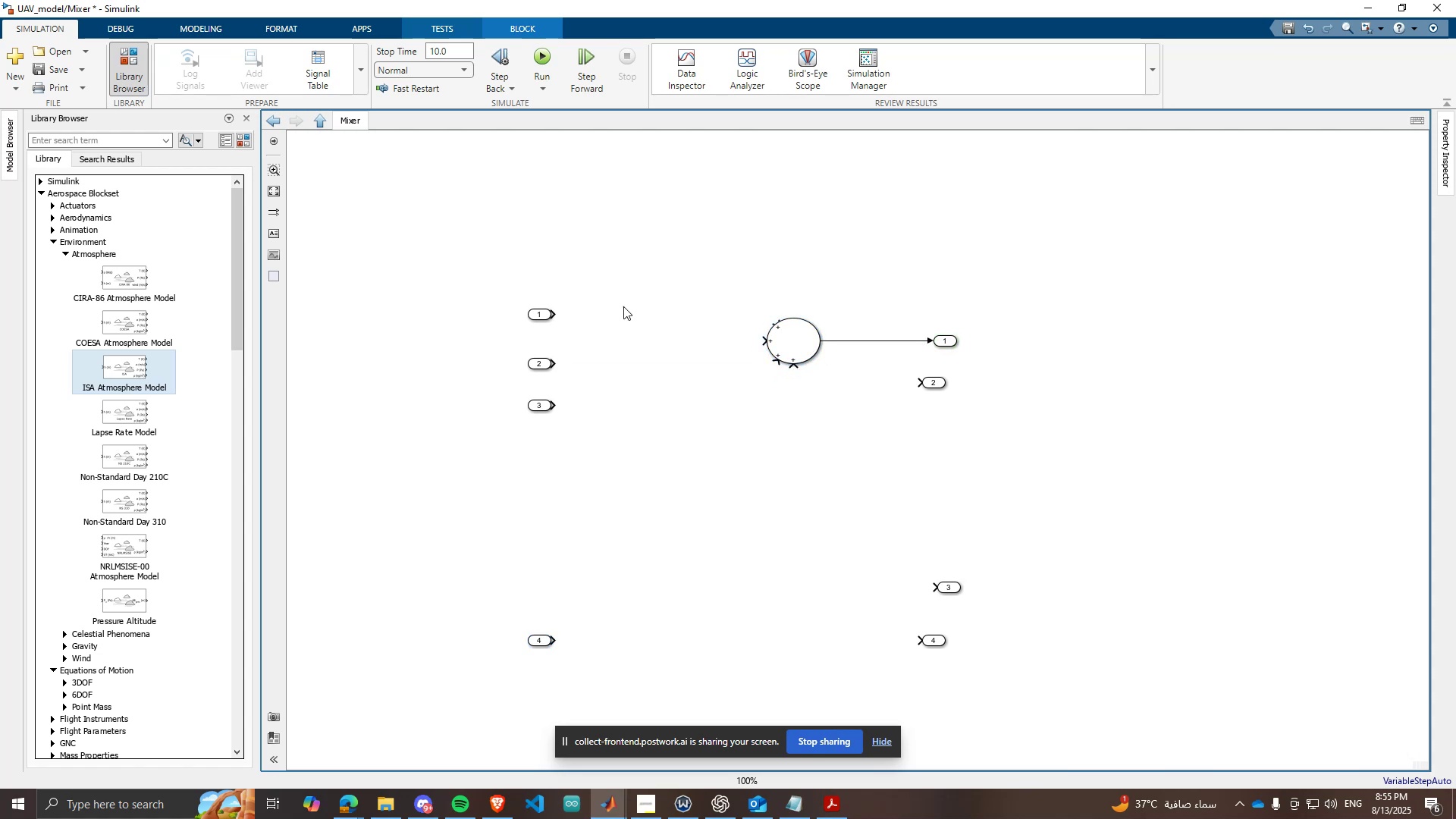 
double_click([623, 306])
 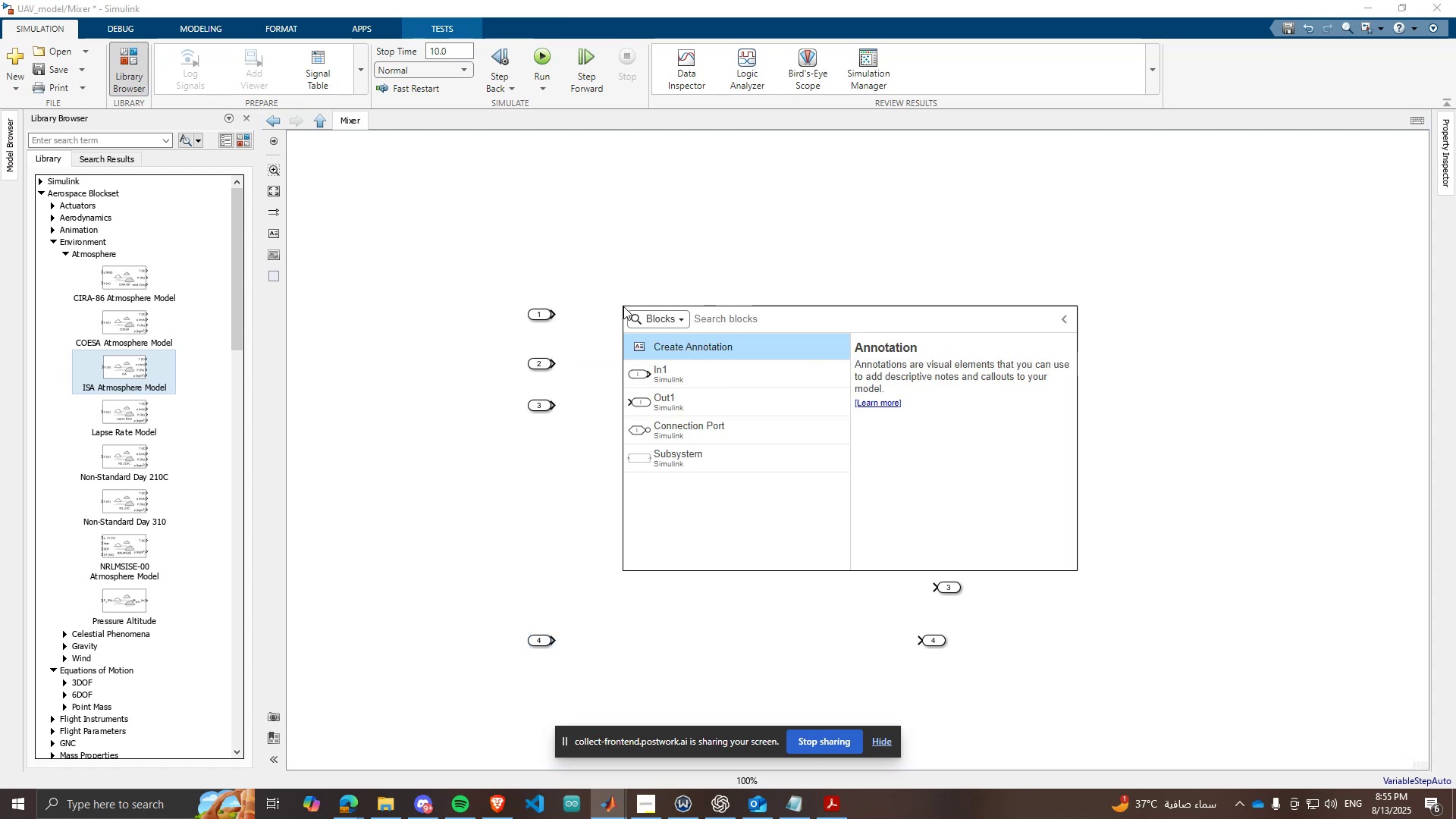 
type(go)
 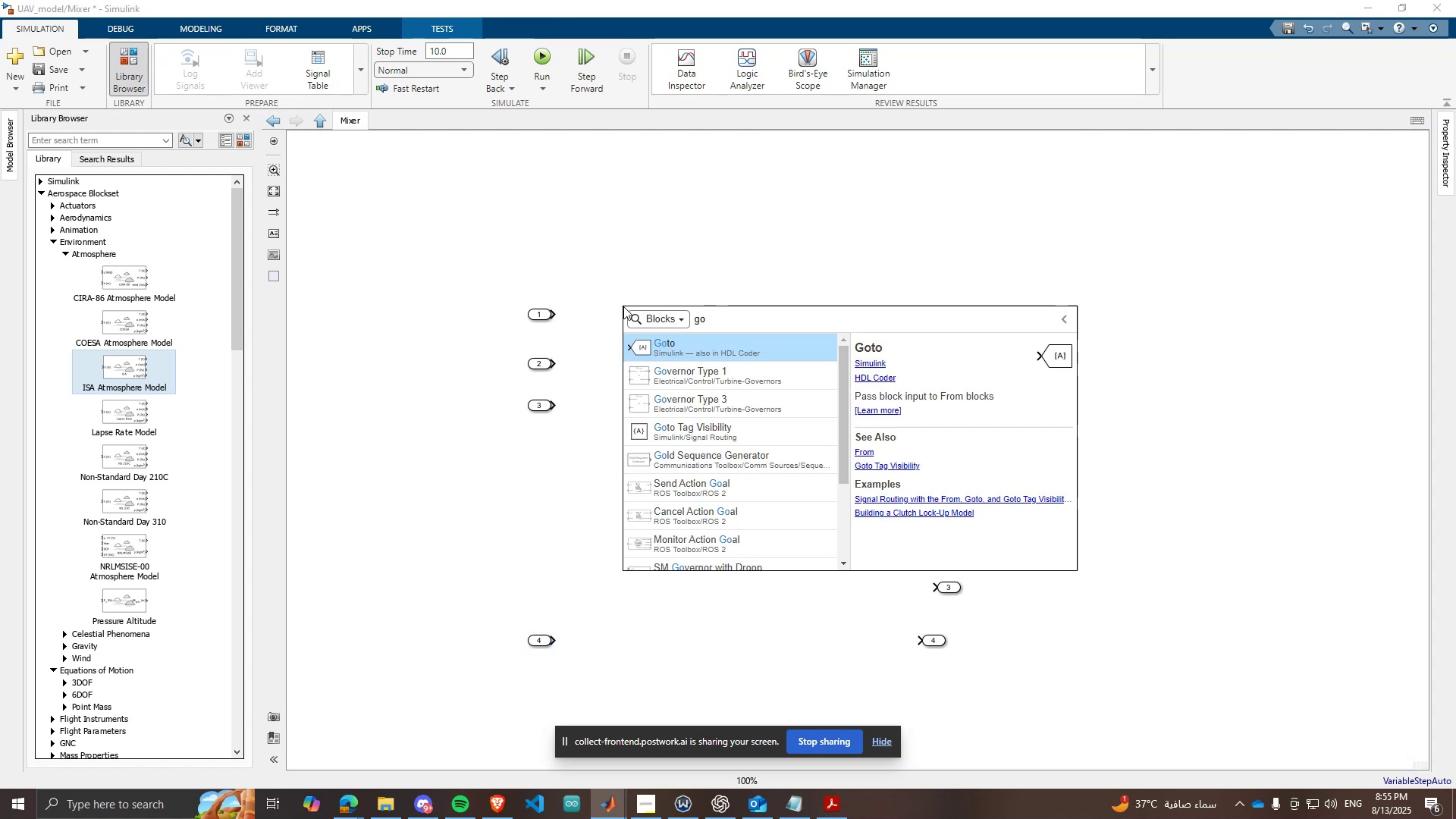 
key(Enter)
 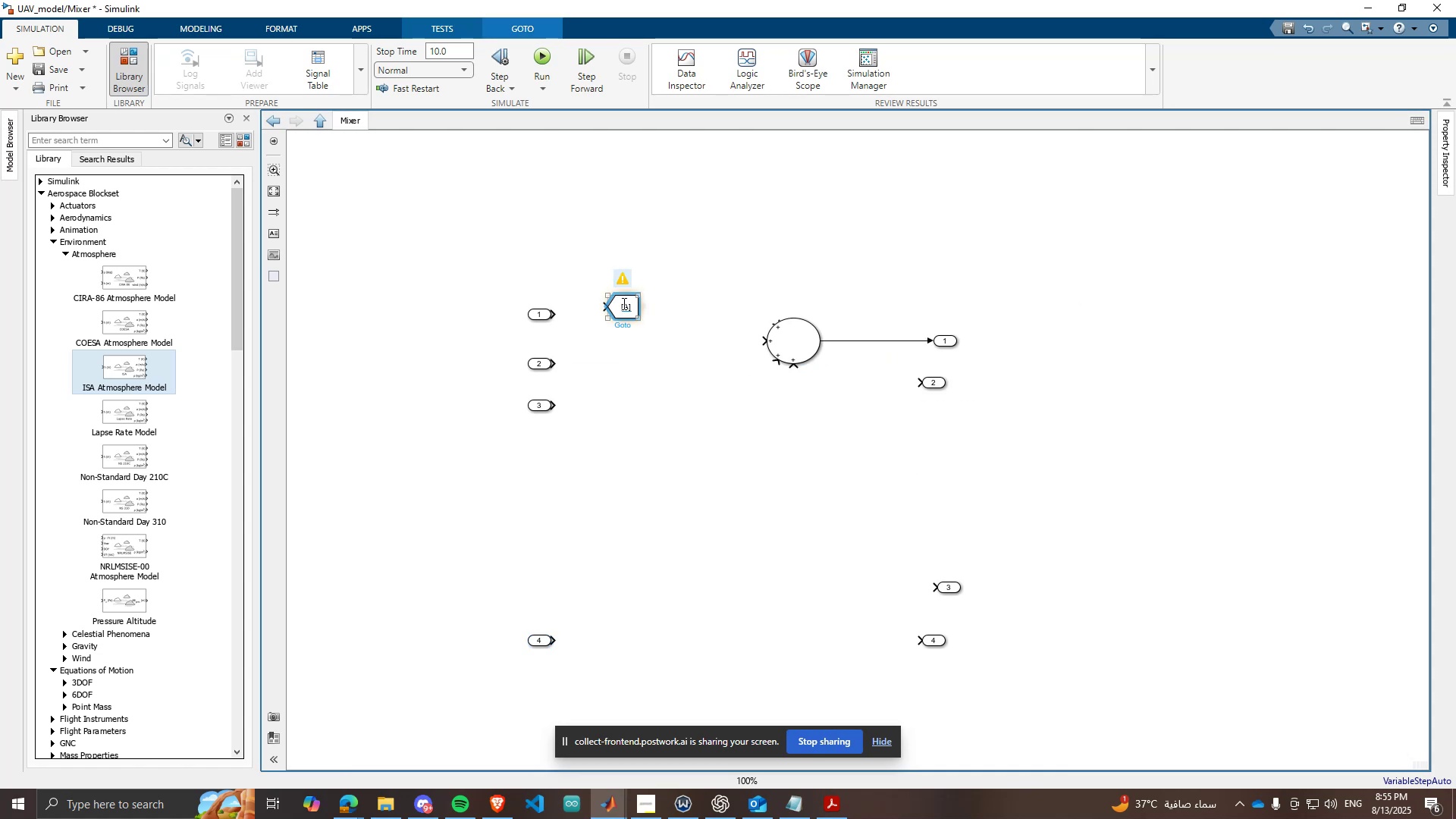 
left_click_drag(start_coordinate=[617, 302], to_coordinate=[601, 311])
 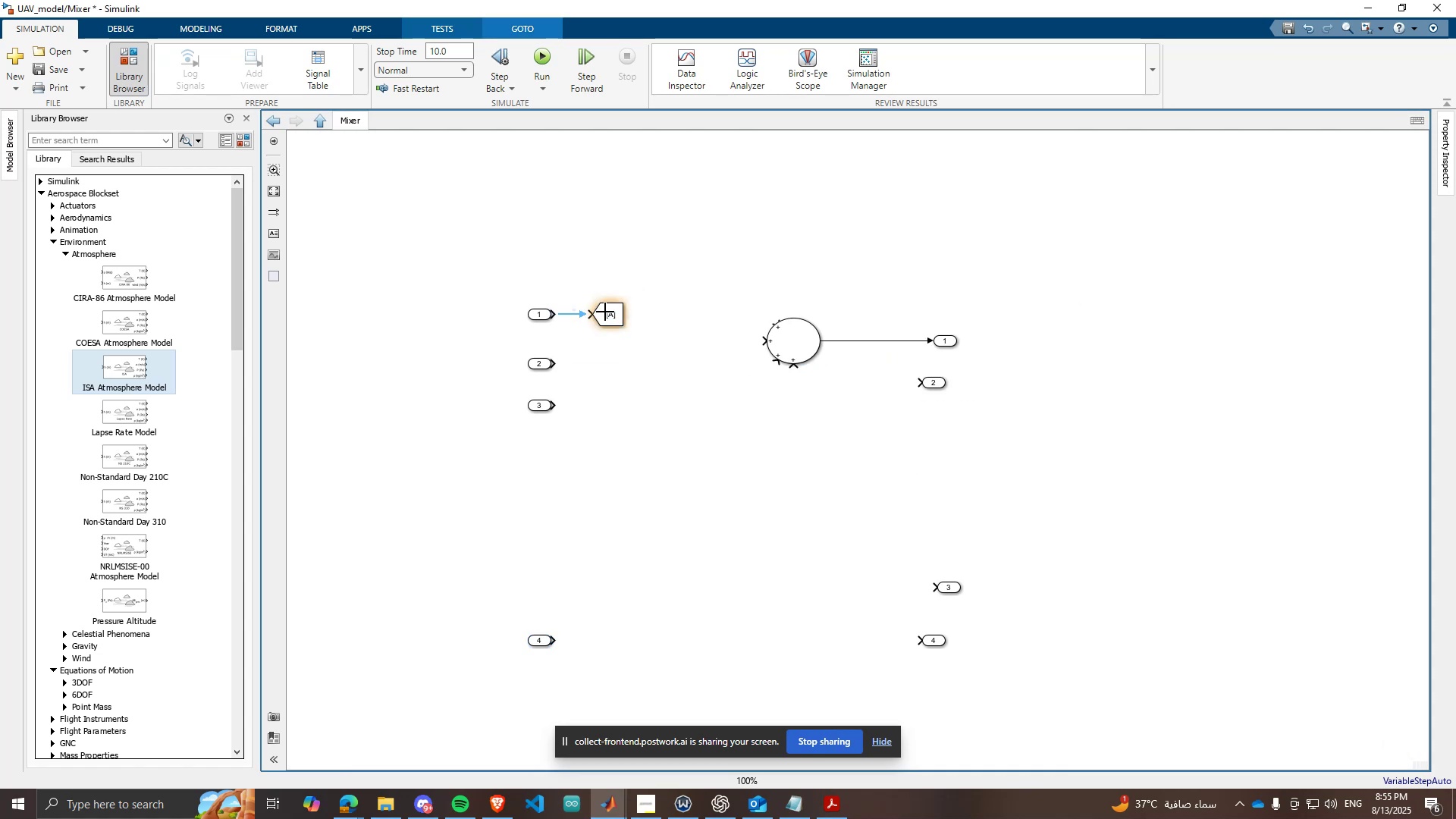 
double_click([617, 309])
 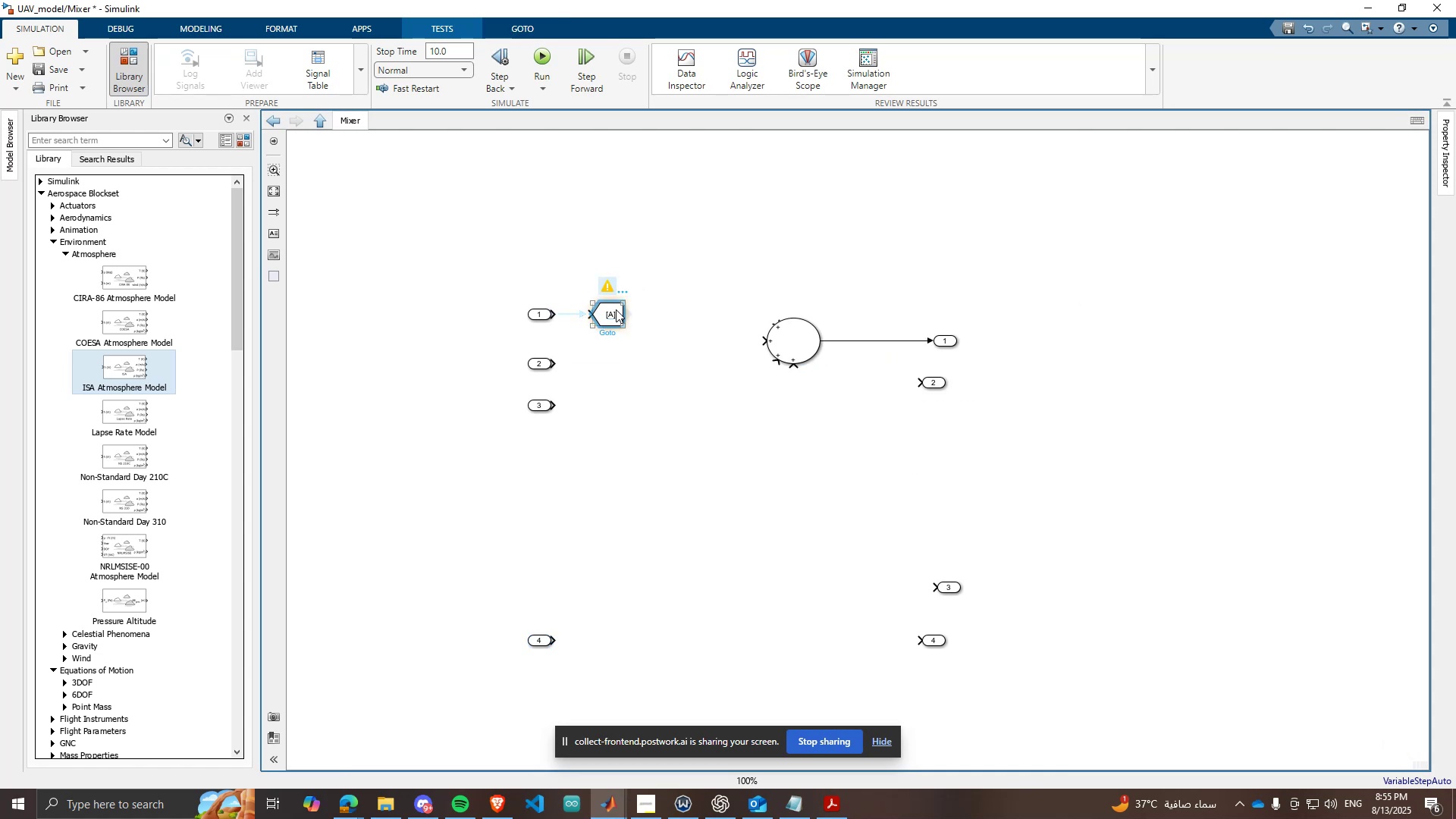 
triple_click([616, 309])
 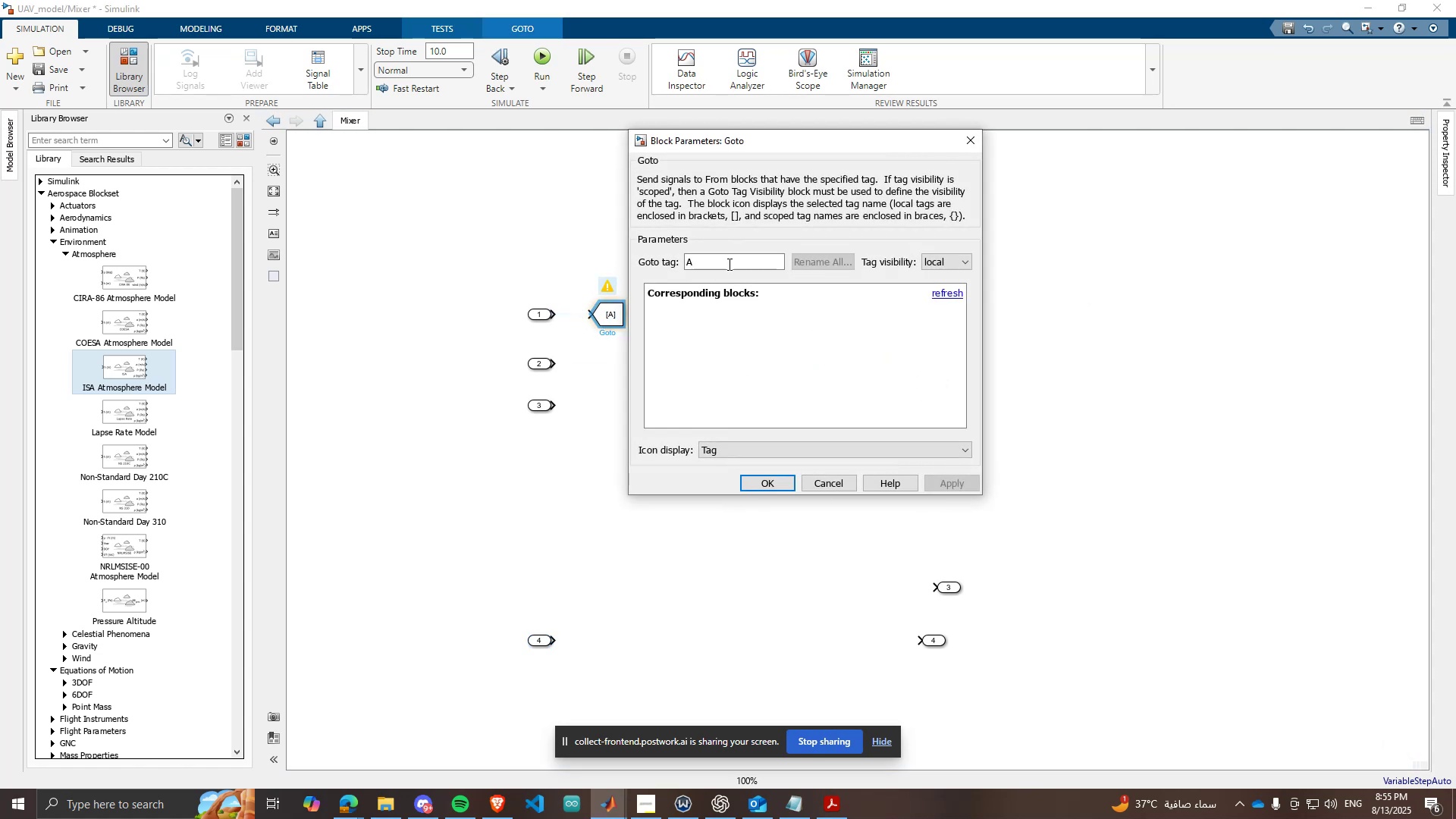 
left_click([742, 255])
 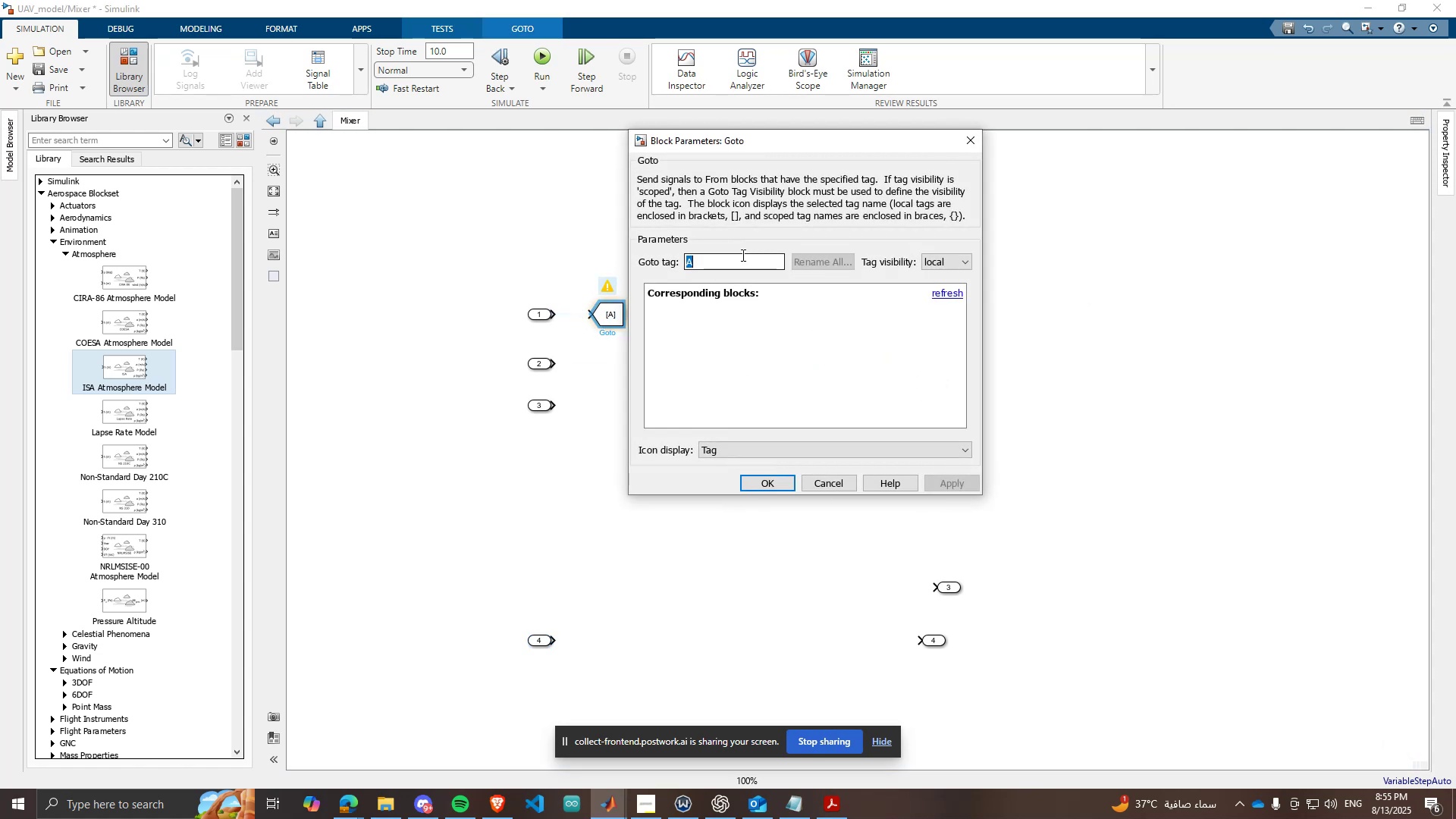 
key(1)
 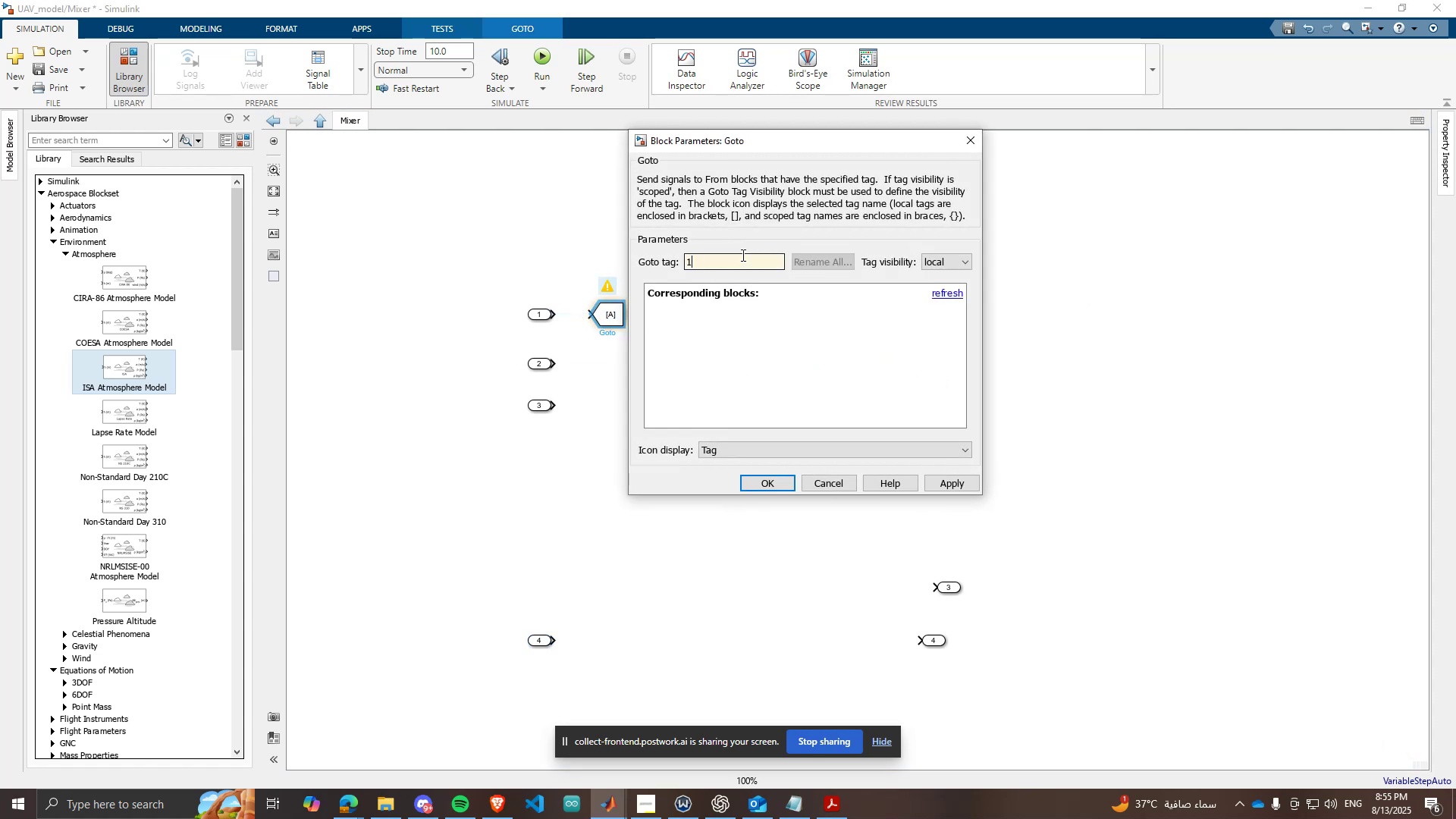 
key(Enter)
 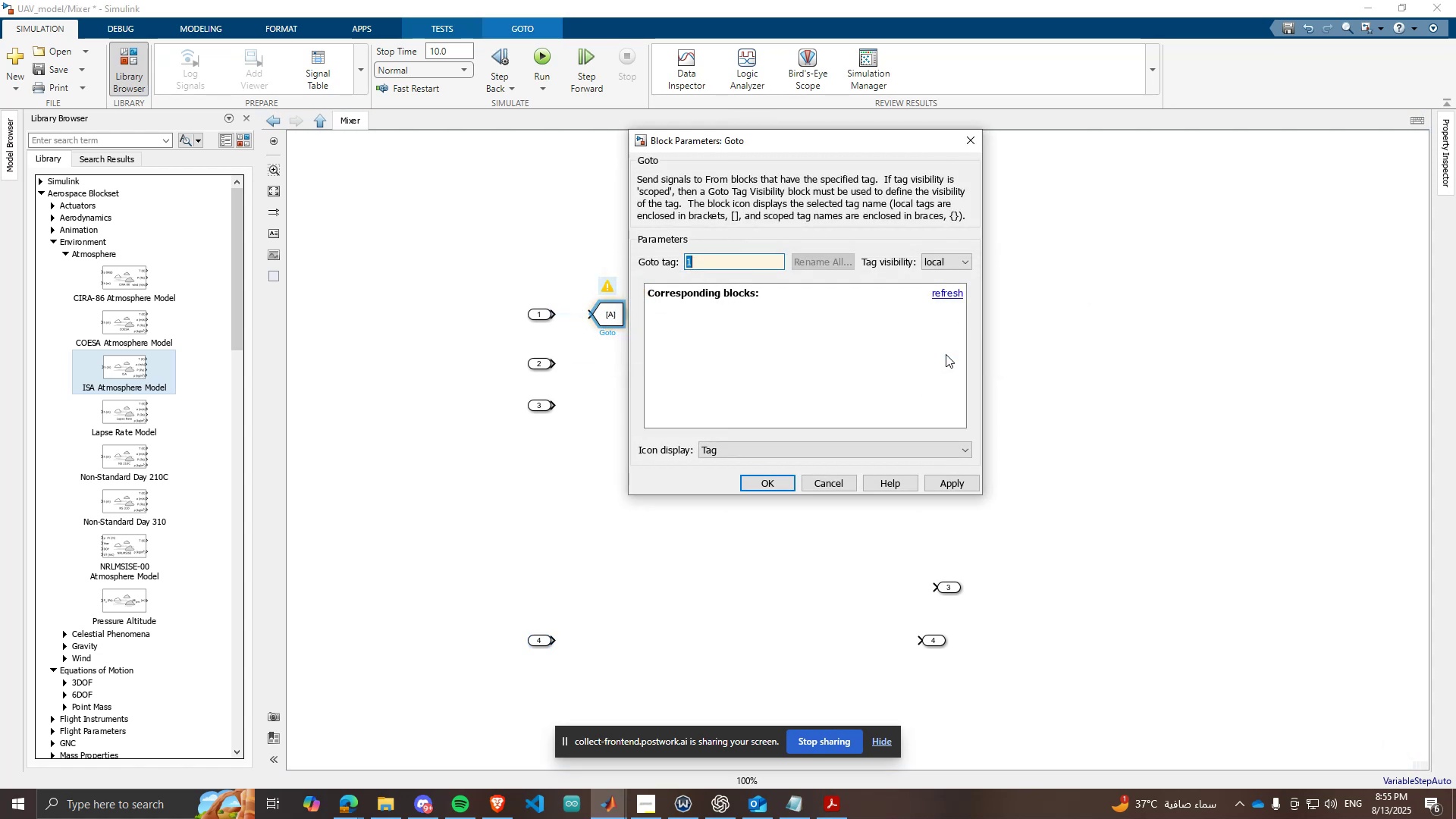 
type(one)
 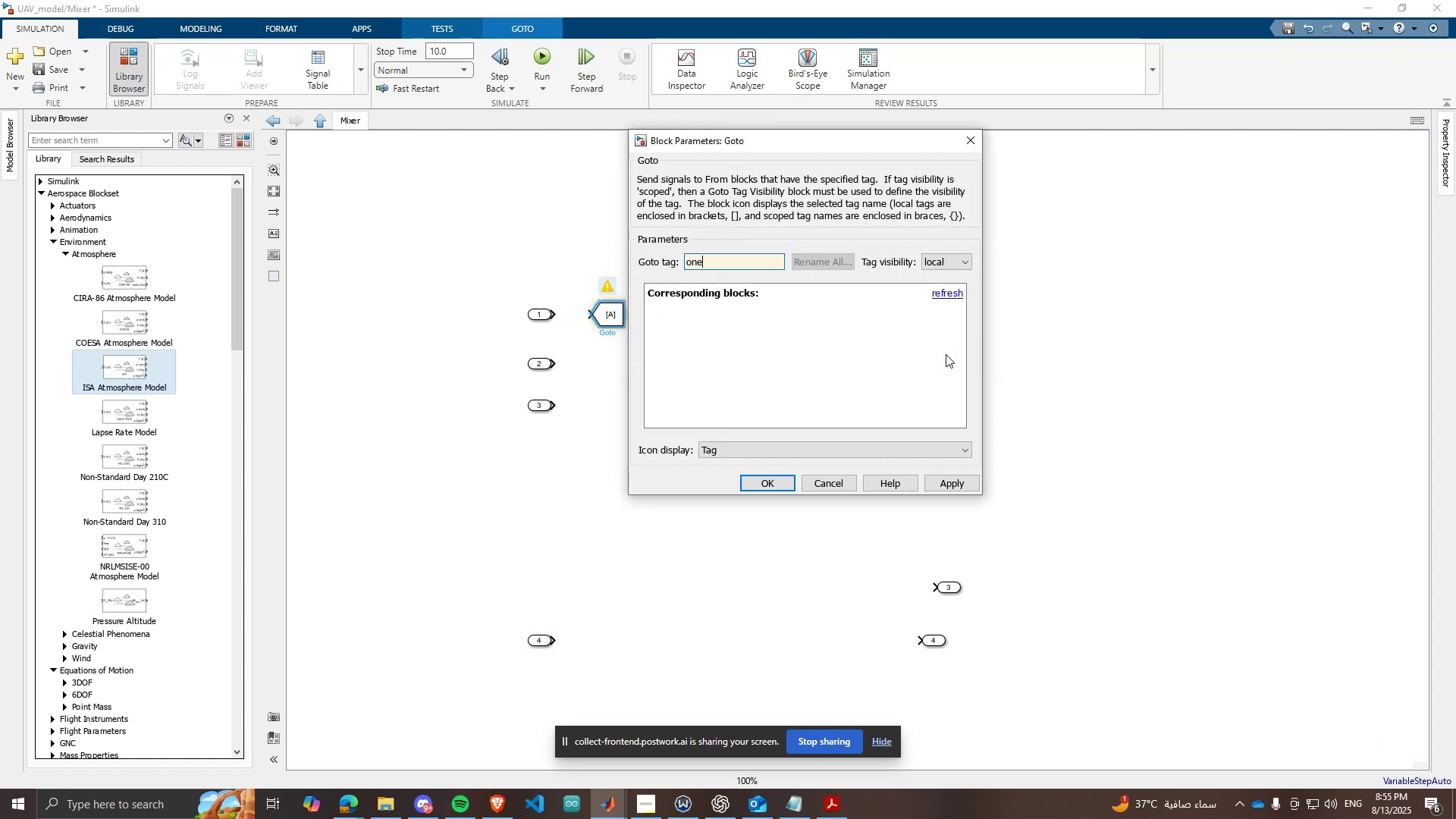 
key(Enter)
 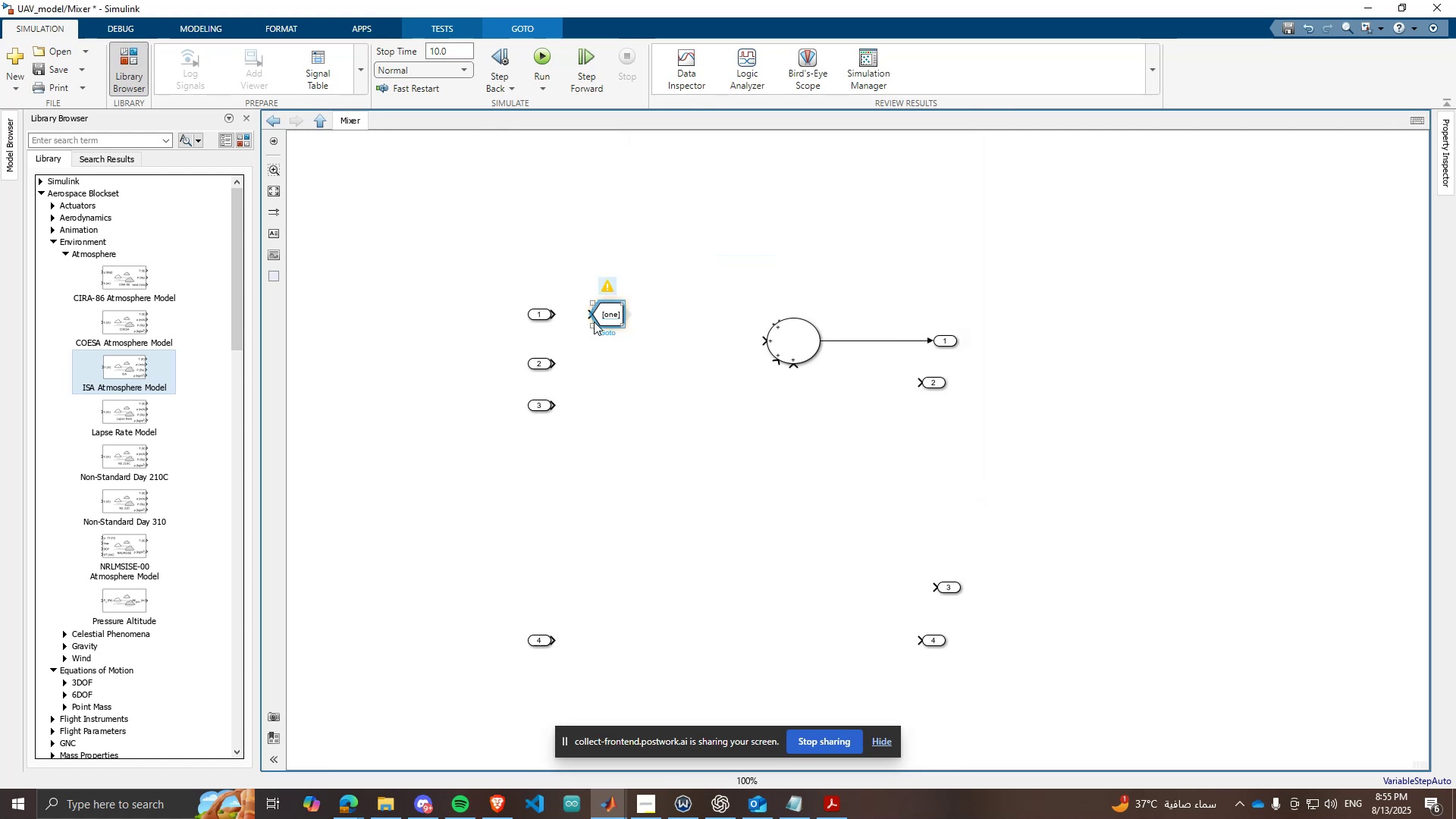 
left_click_drag(start_coordinate=[587, 315], to_coordinate=[552, 315])
 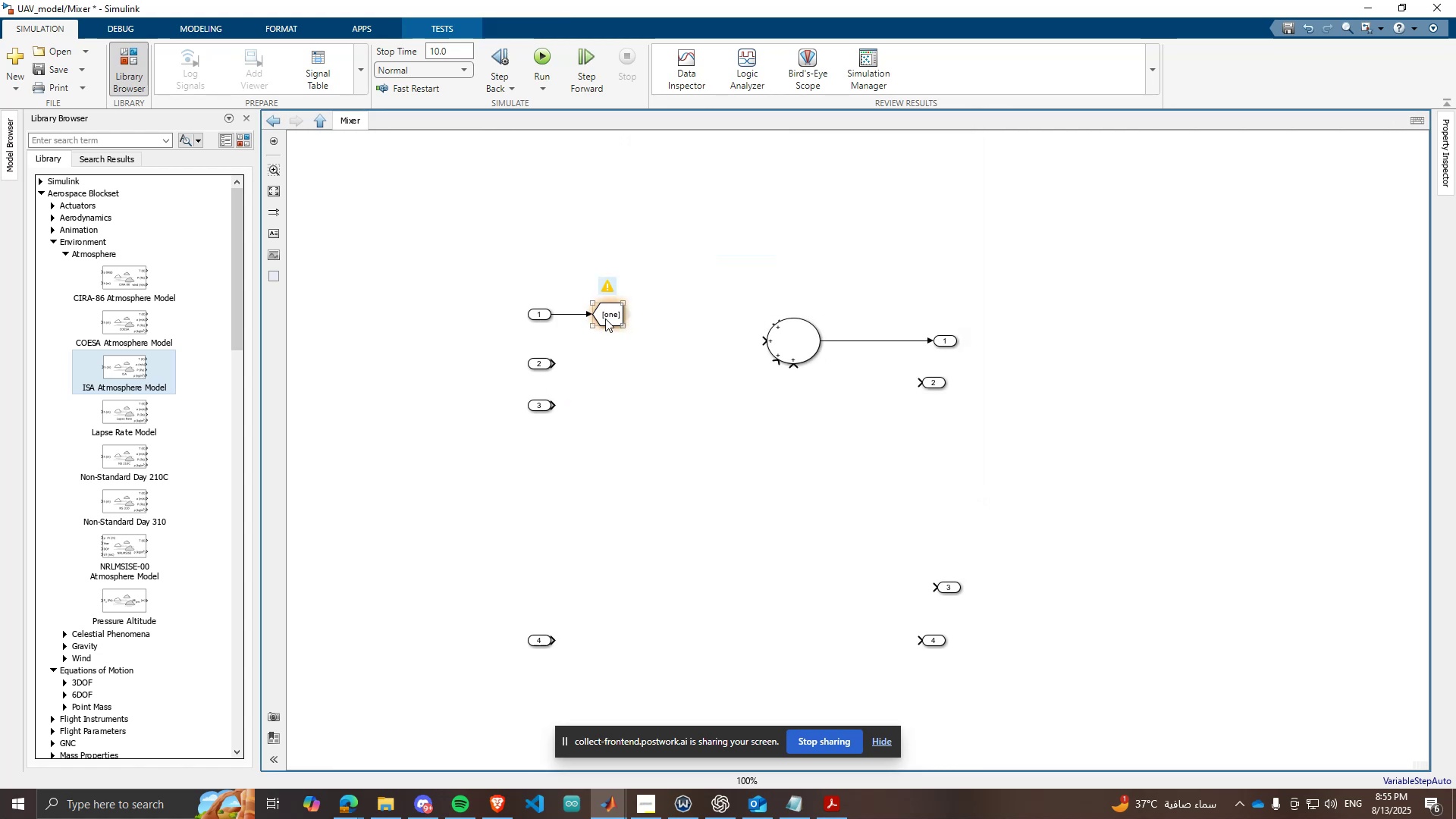 
left_click([605, 318])
 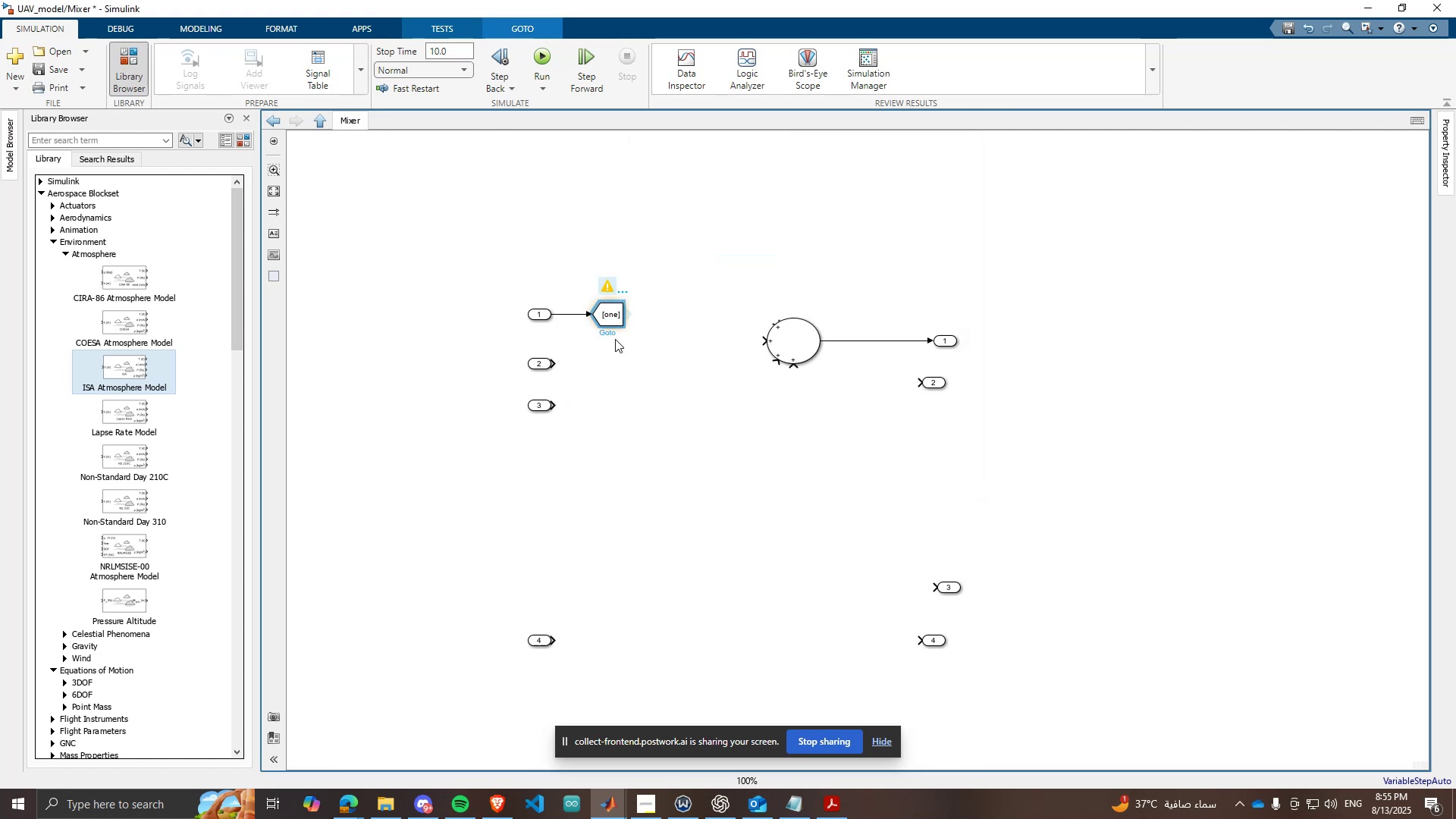 
key(Control+ControlLeft)
 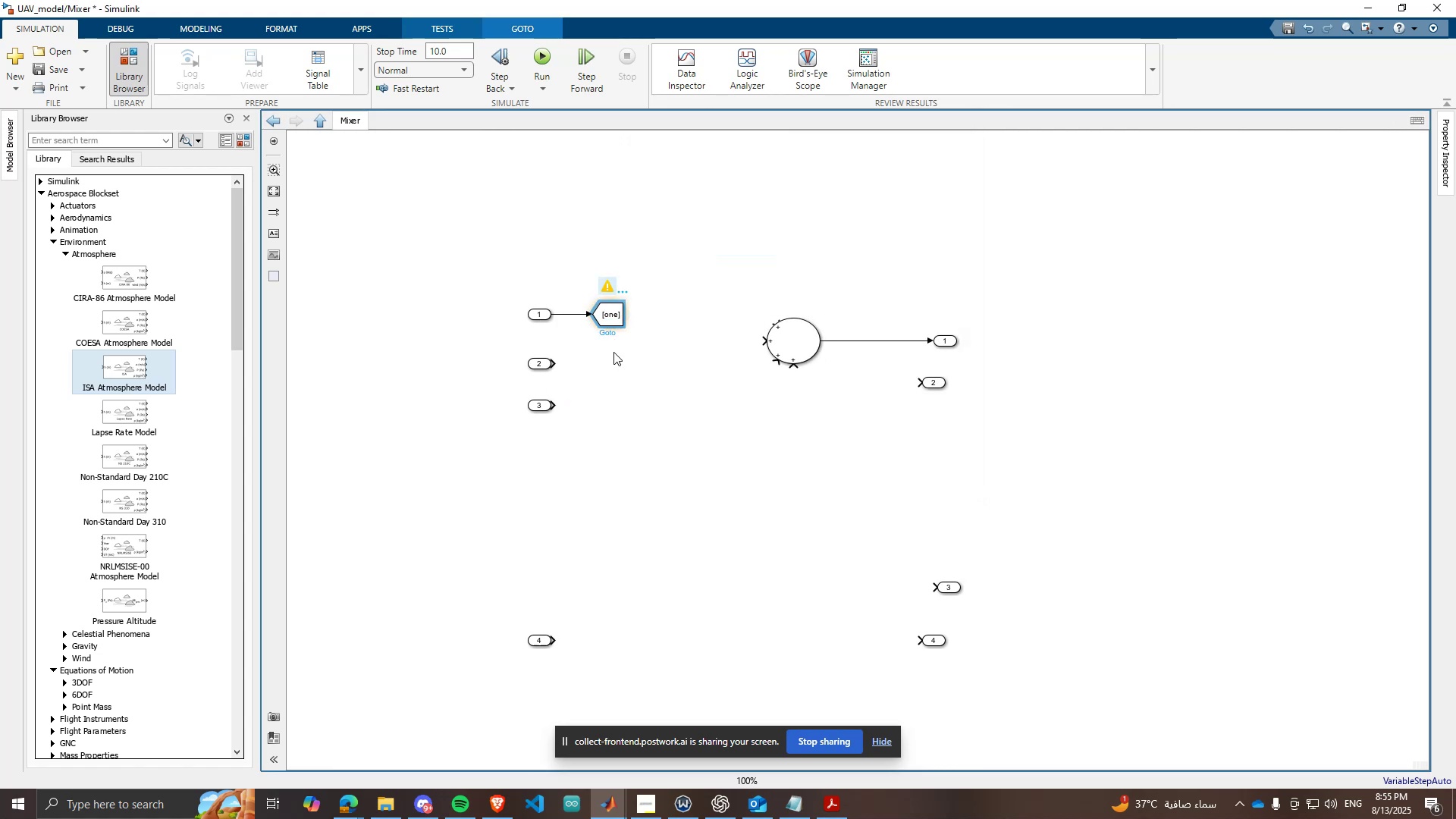 
key(Control+C)
 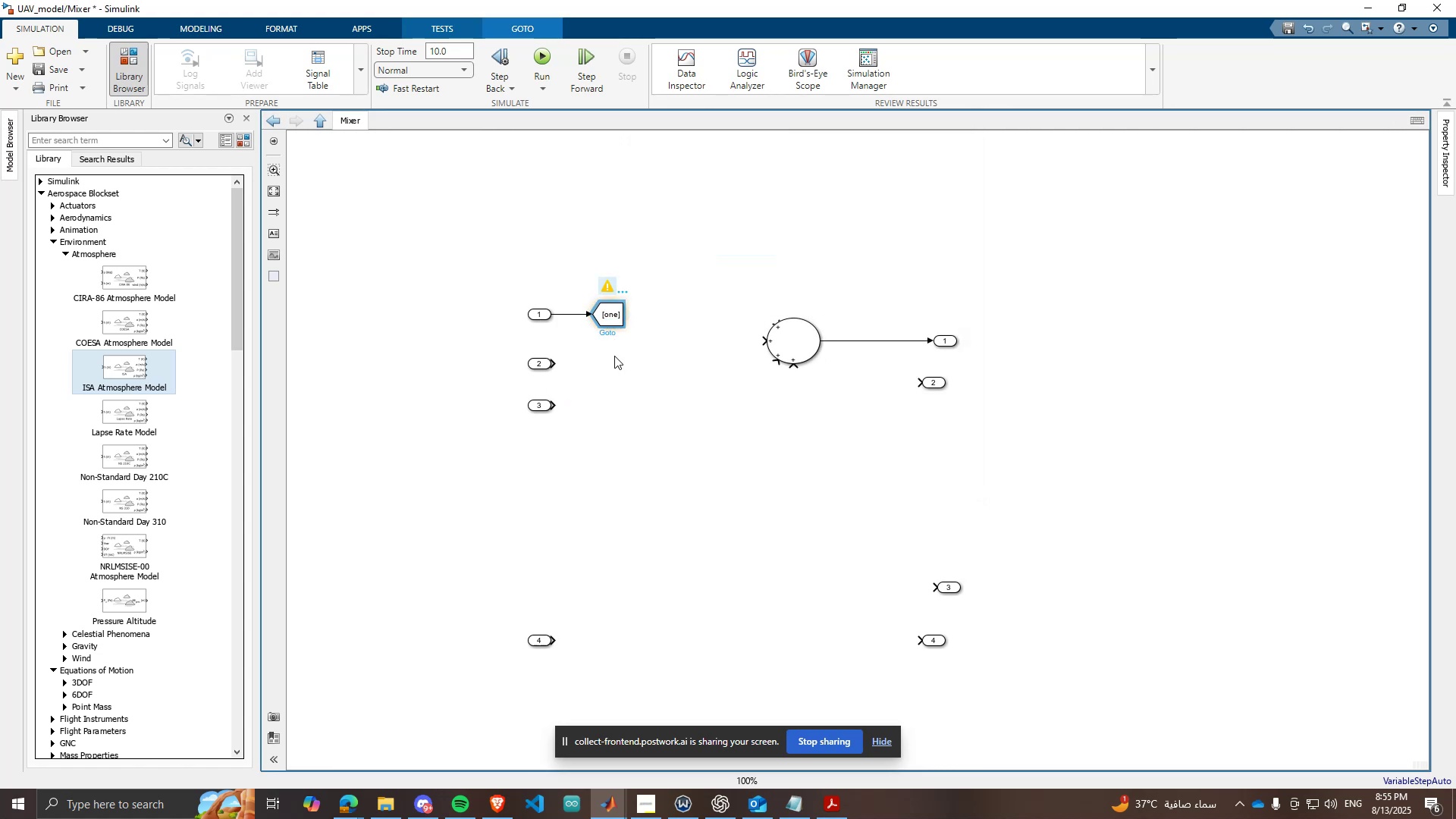 
left_click([614, 356])
 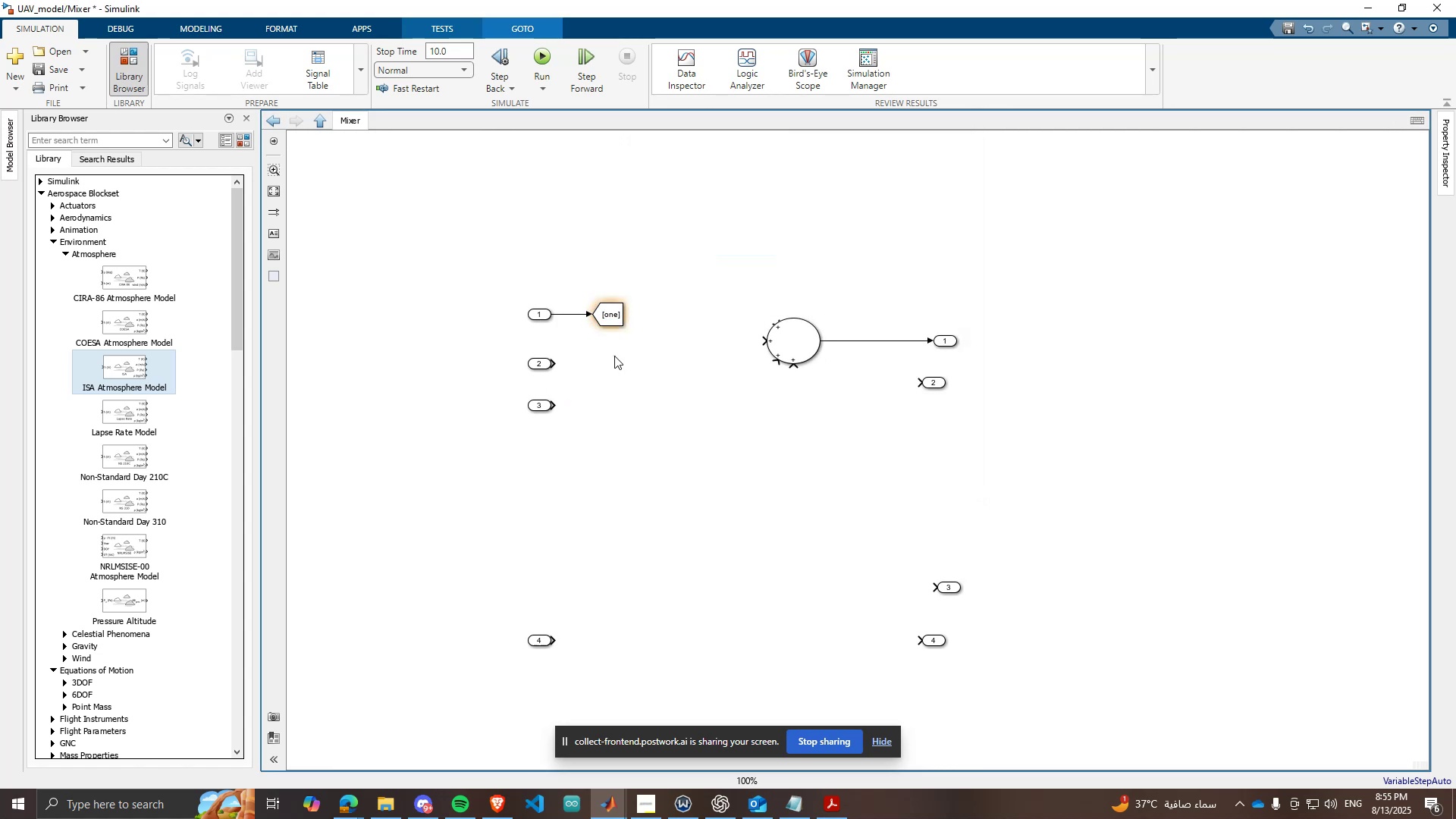 
key(Control+ControlLeft)
 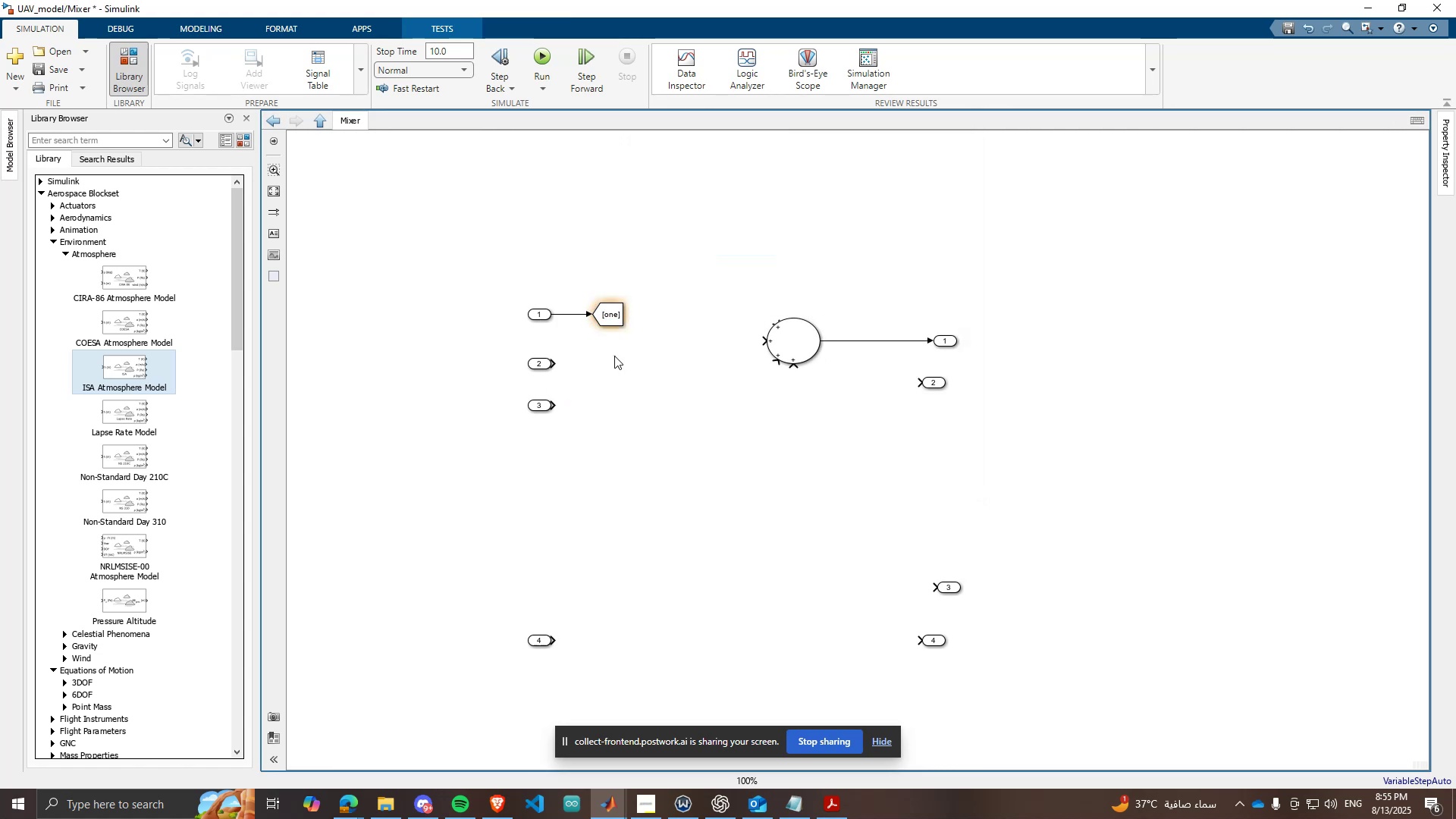 
key(Control+V)
 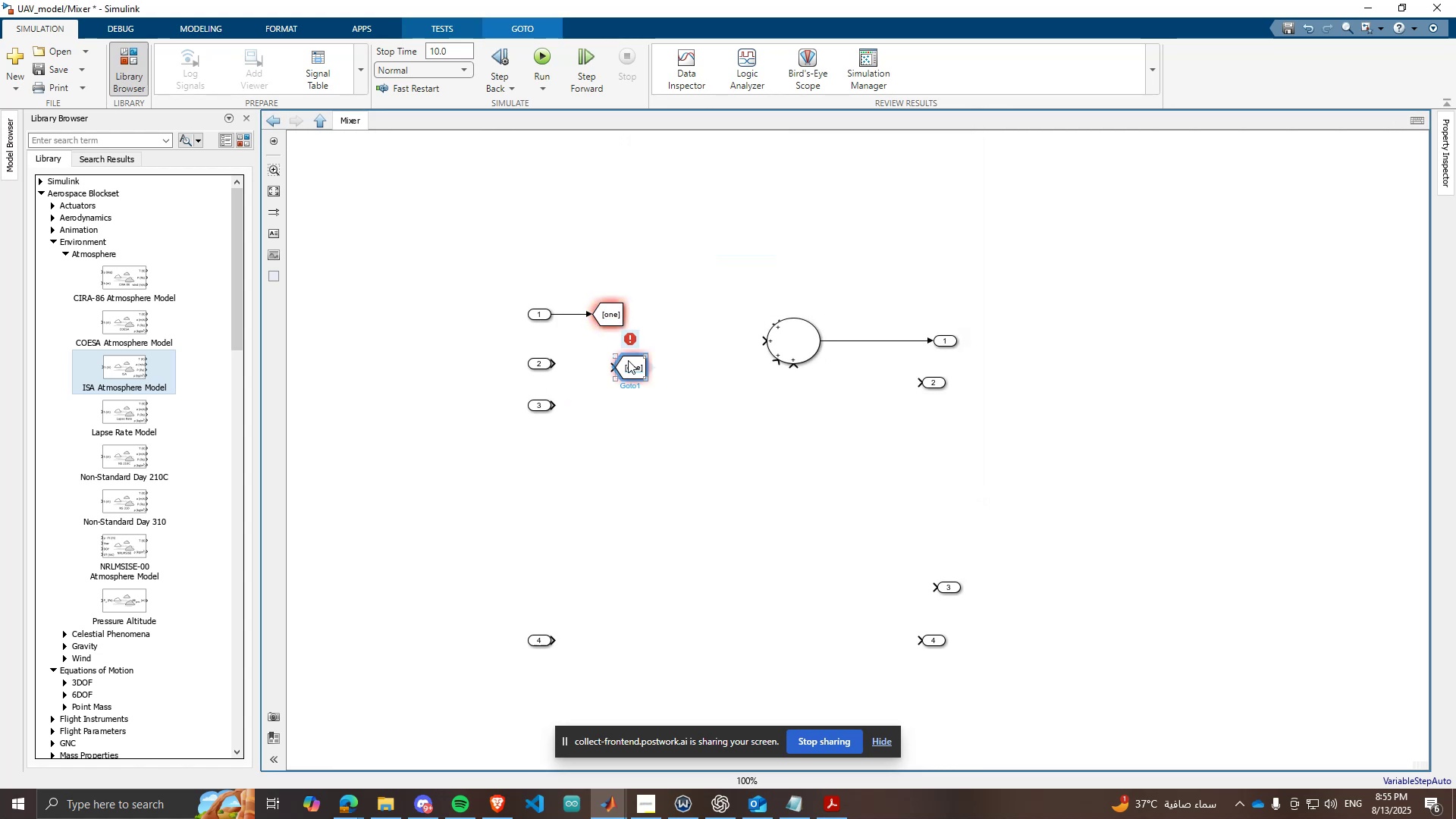 
left_click_drag(start_coordinate=[628, 360], to_coordinate=[607, 355])
 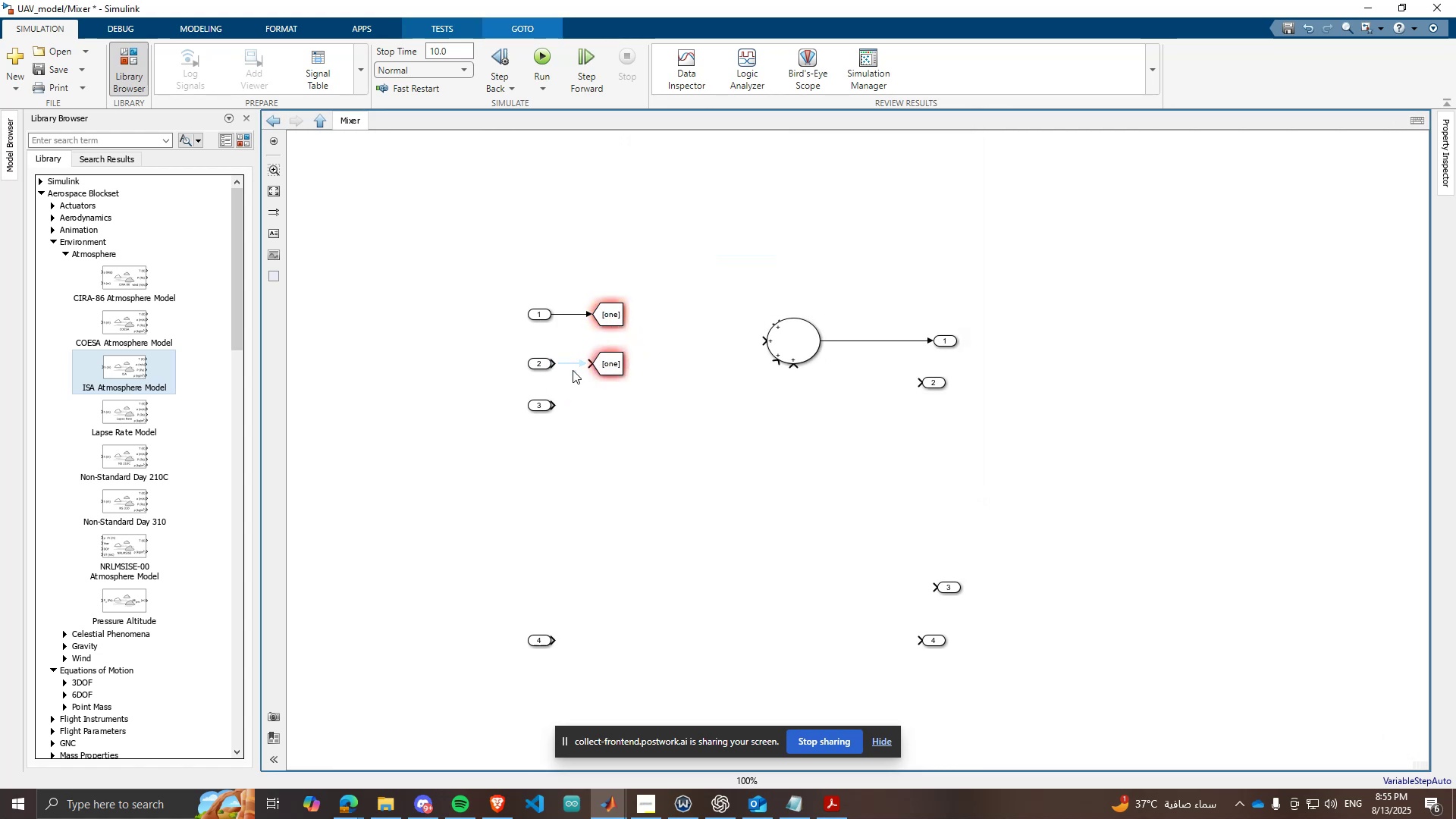 
double_click([569, 366])
 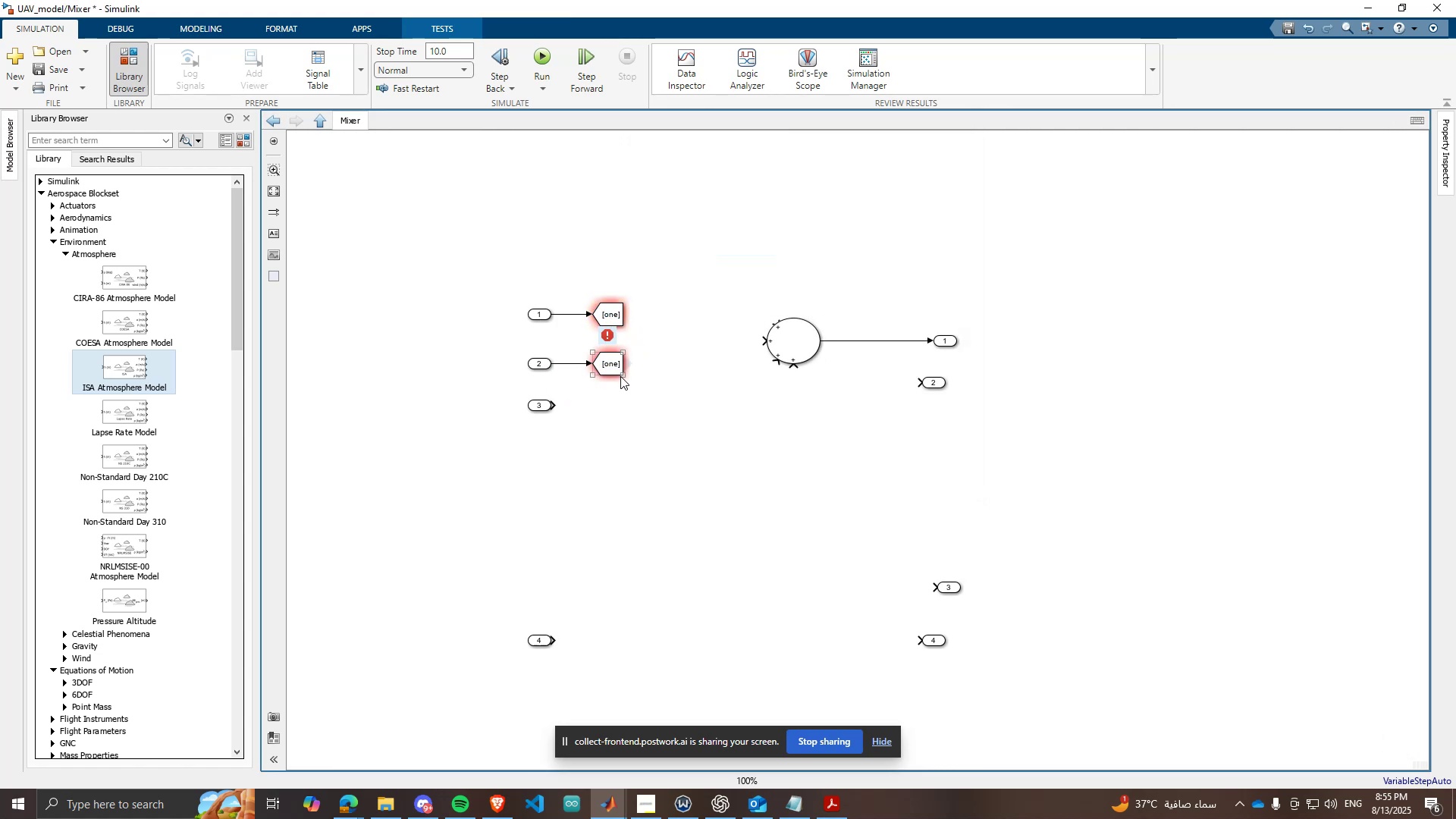 
hold_key(key=ControlLeft, duration=0.39)
 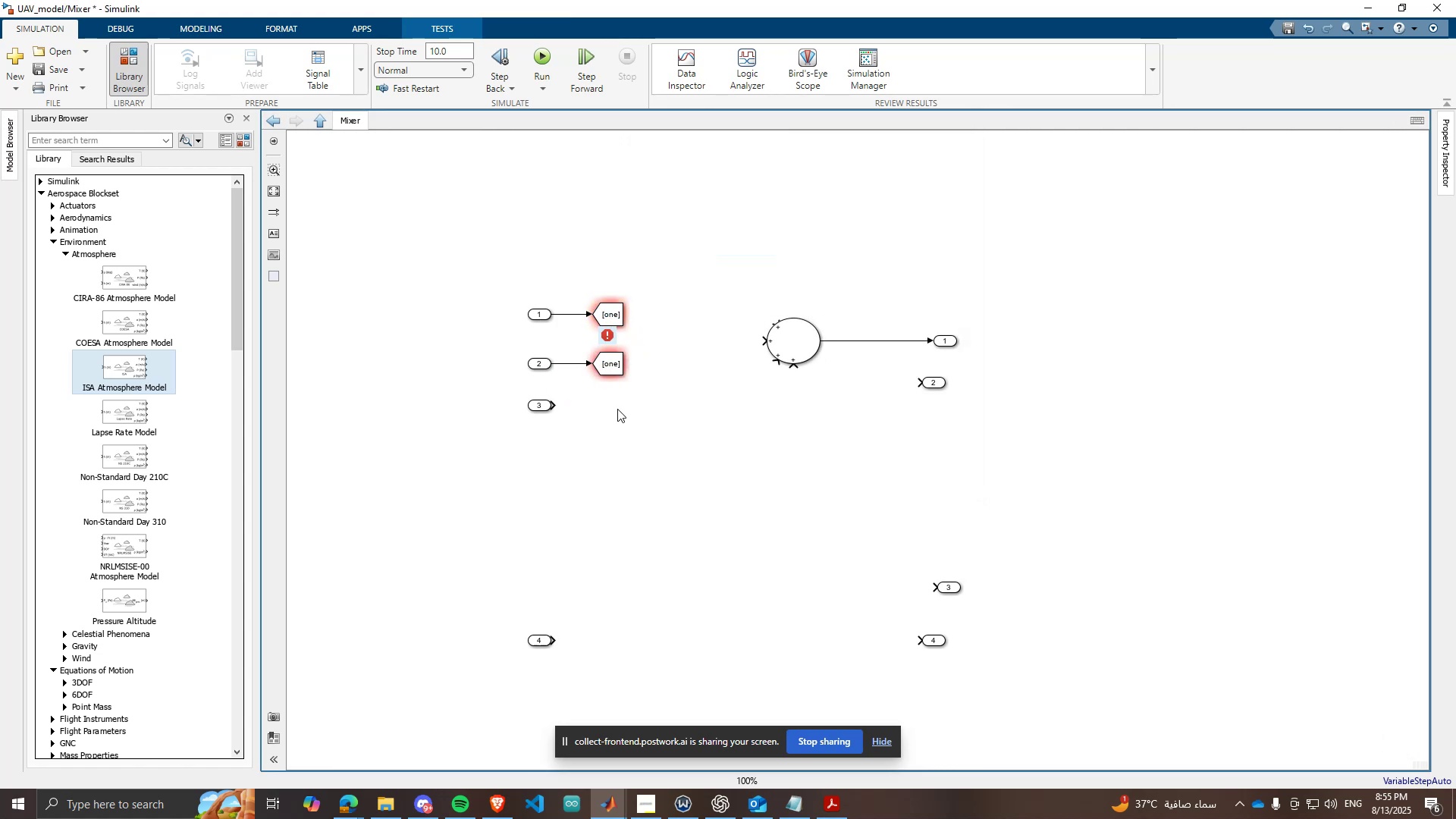 
key(Control+ControlLeft)
 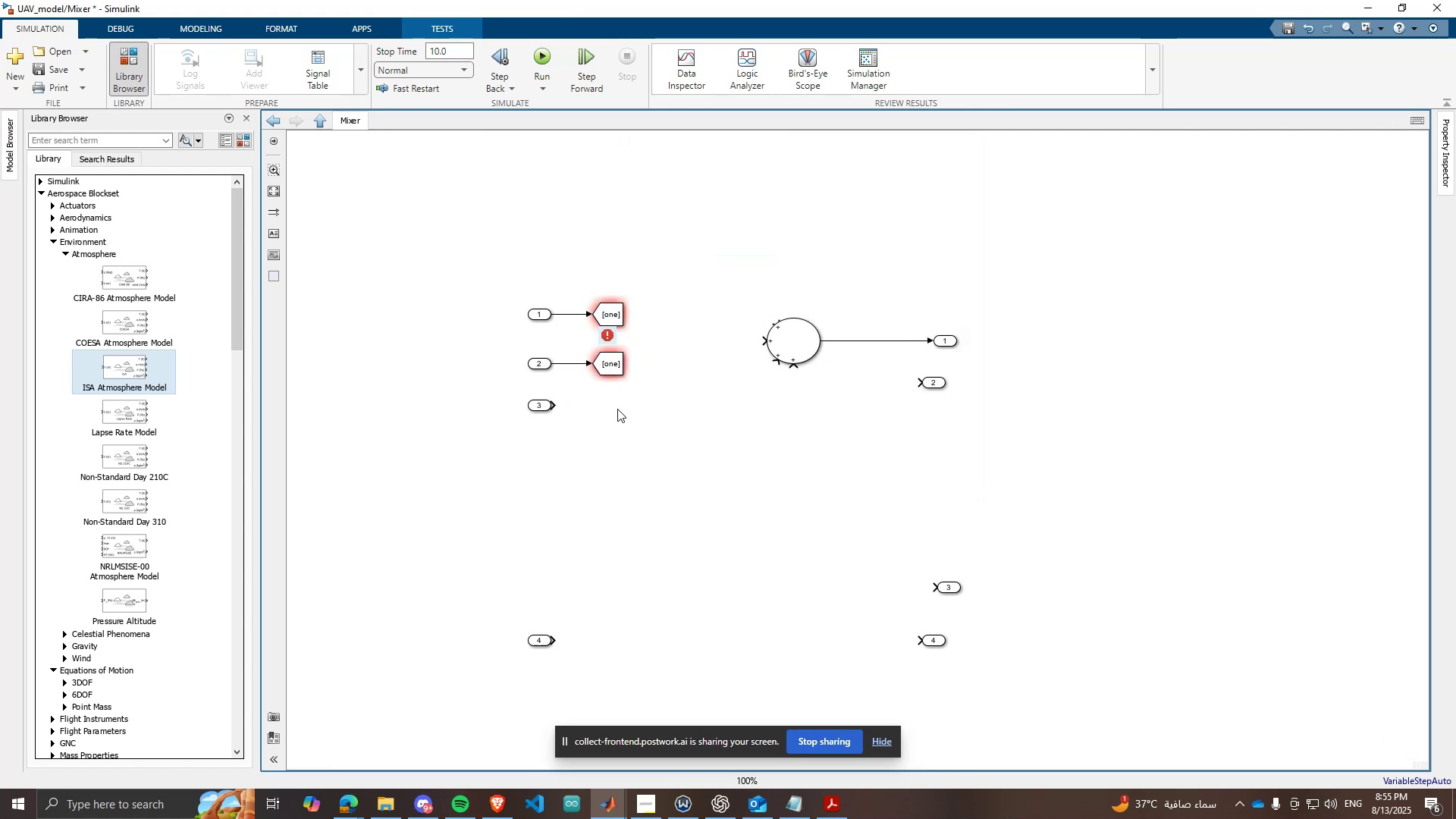 
key(Control+V)
 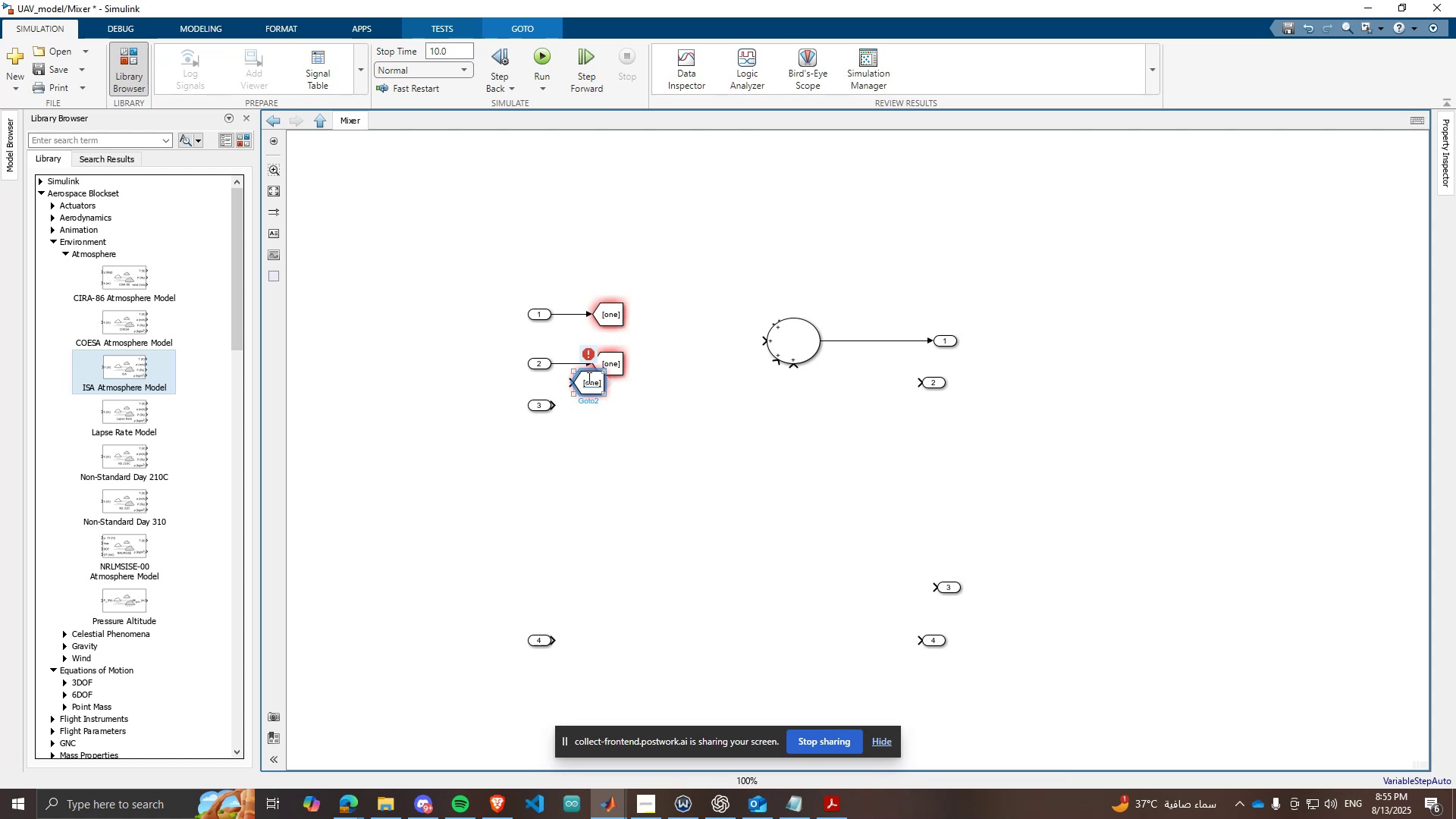 
left_click_drag(start_coordinate=[584, 377], to_coordinate=[604, 395])
 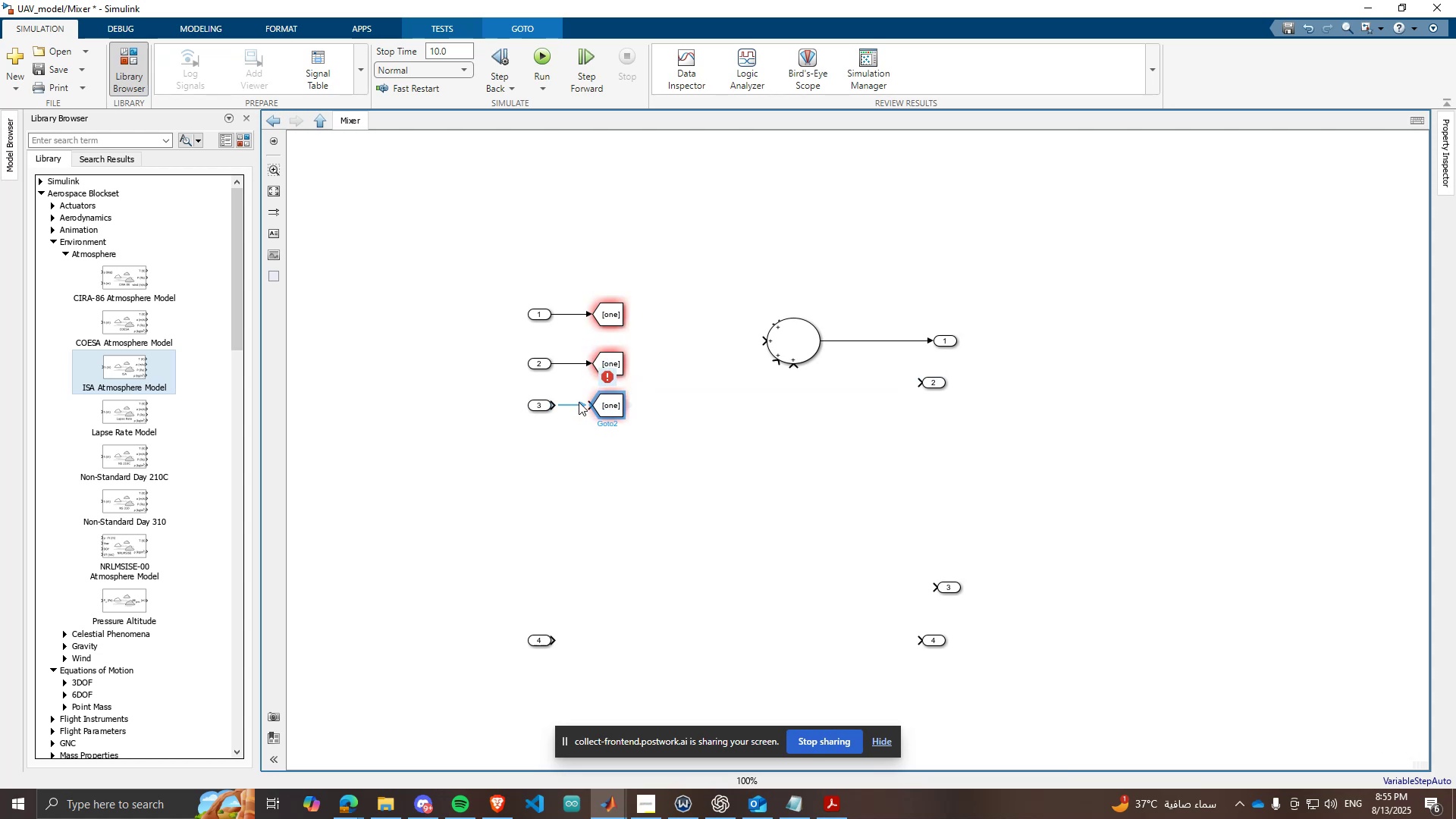 
left_click([579, 402])
 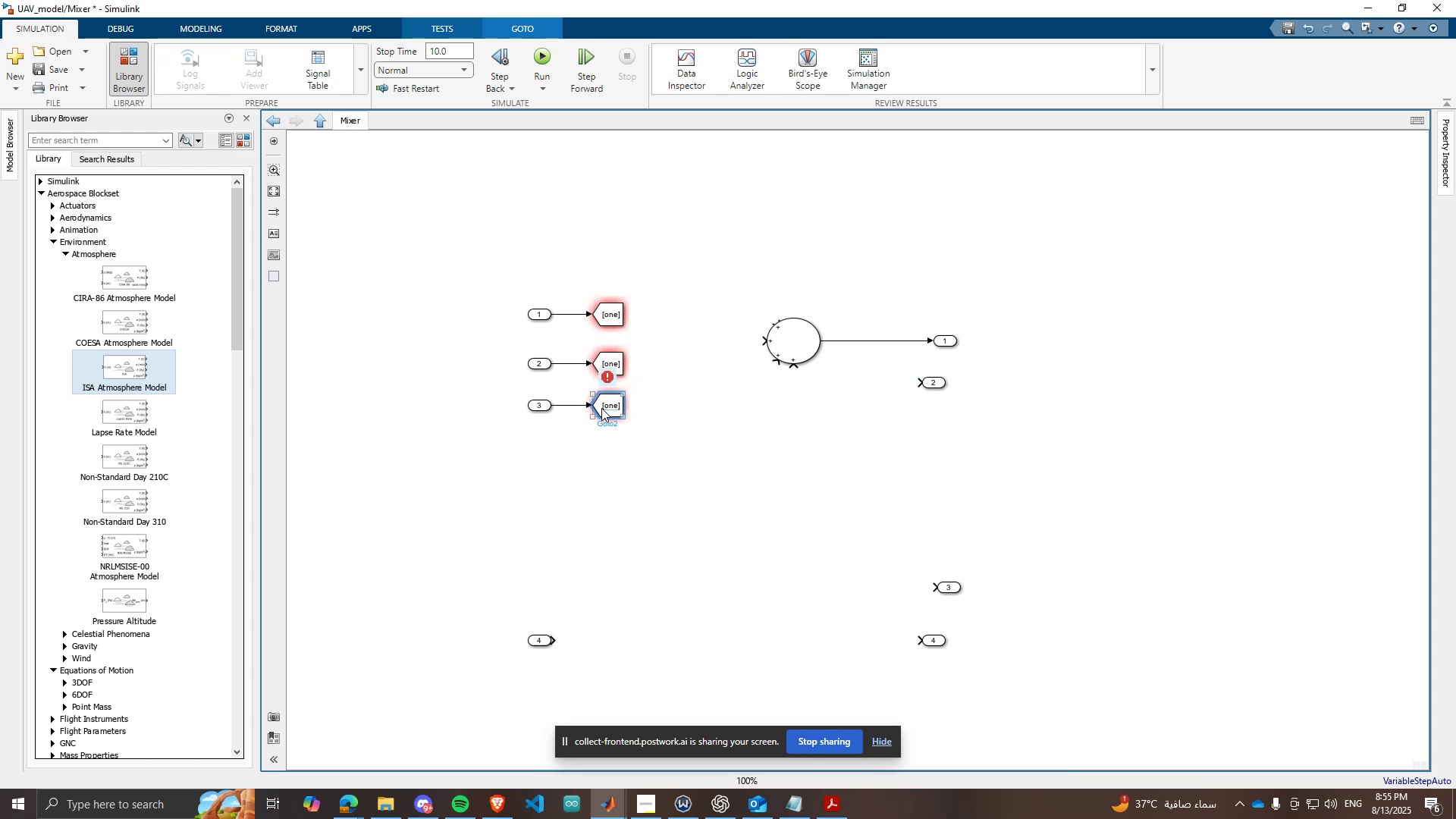 
key(Control+ControlLeft)
 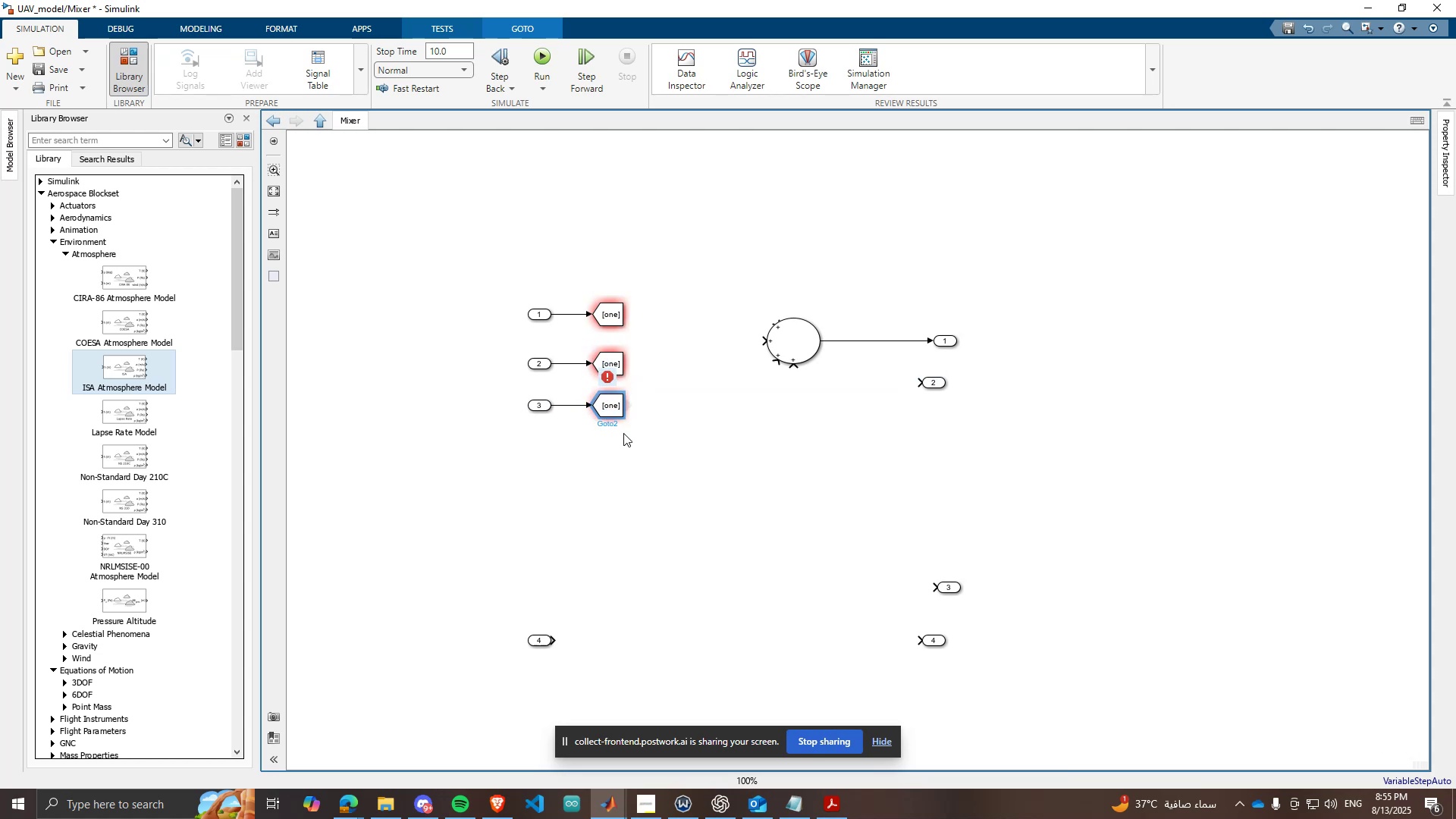 
key(Control+V)
 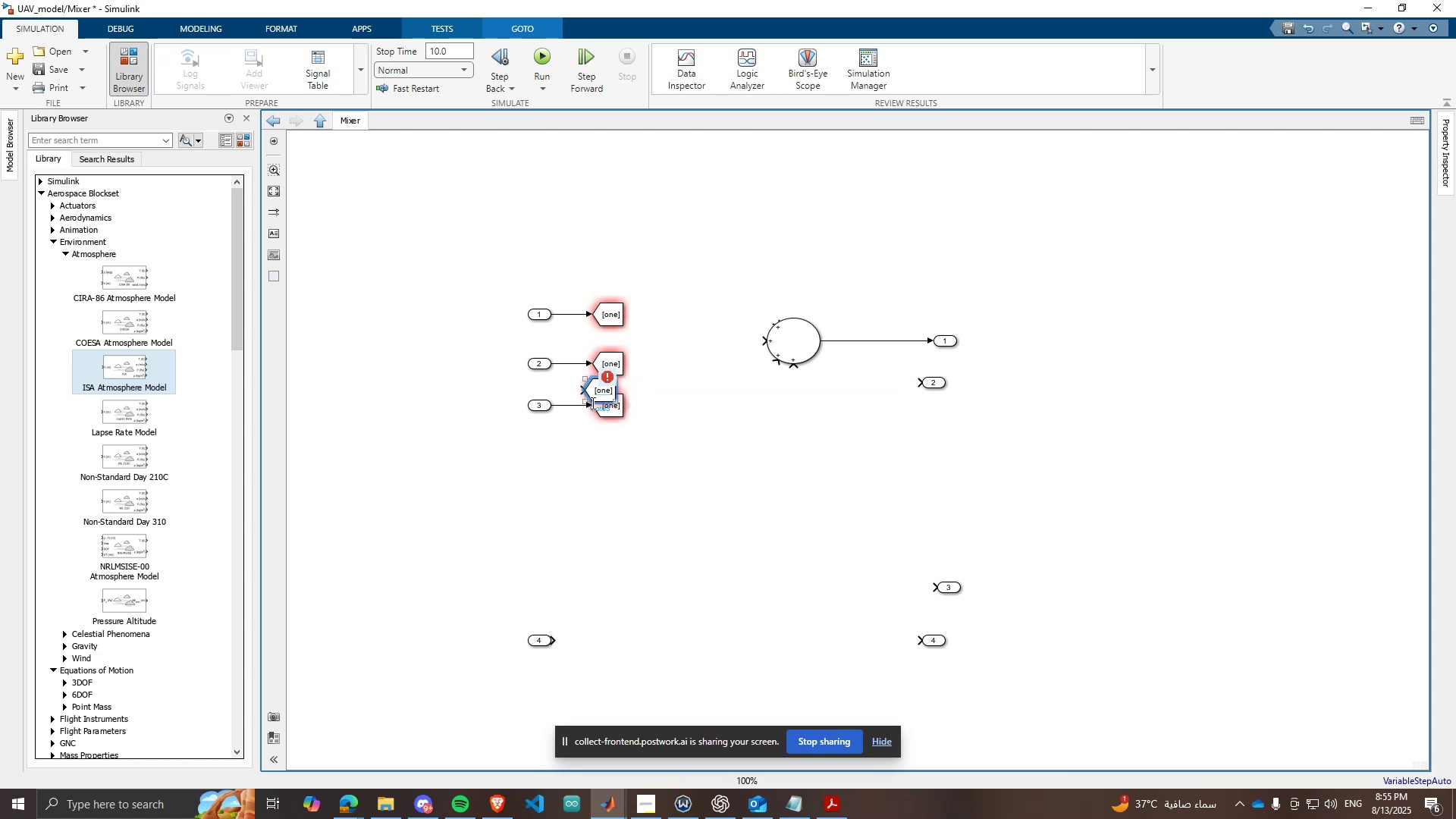 
left_click_drag(start_coordinate=[596, 394], to_coordinate=[632, 470])
 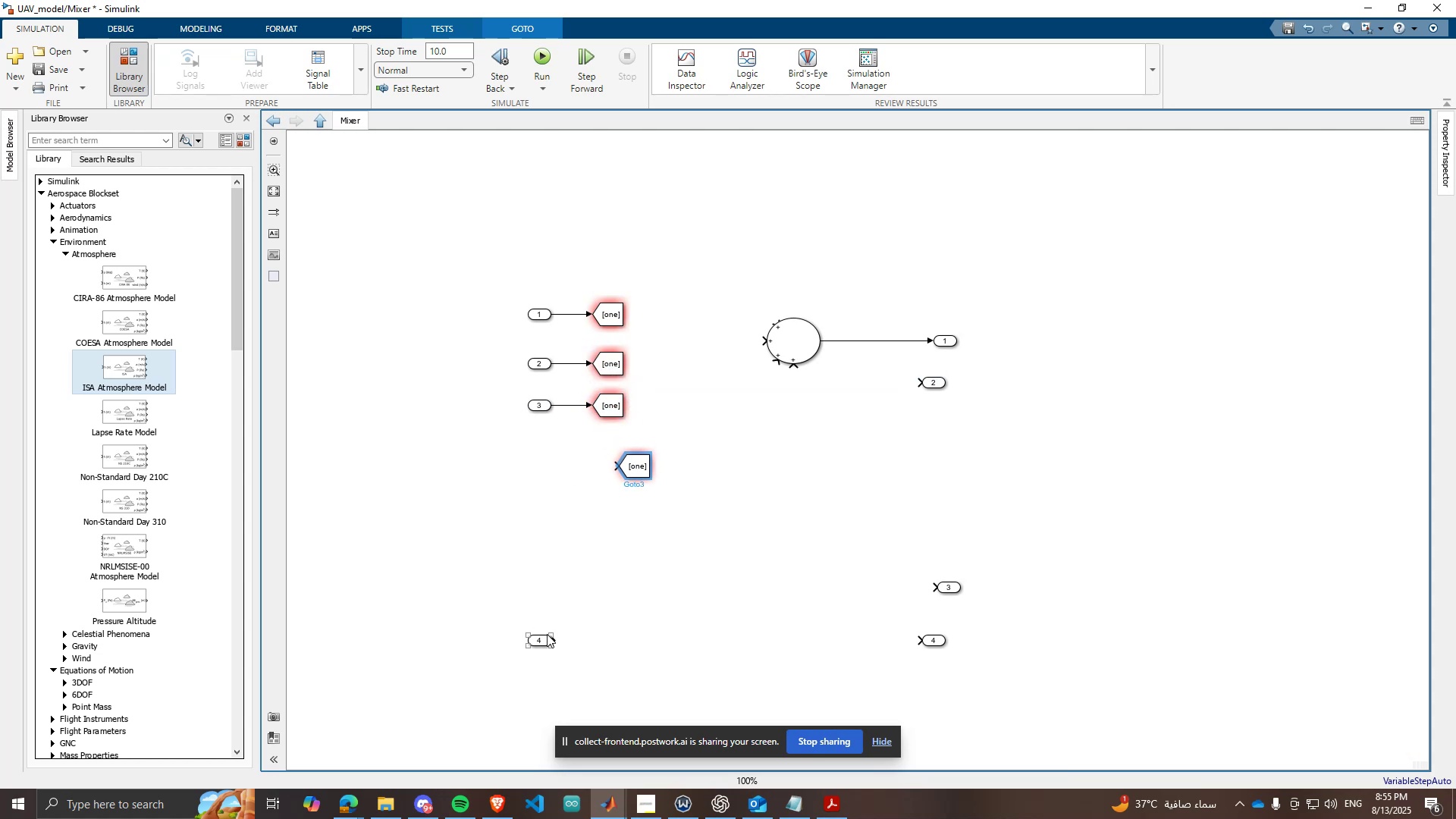 
left_click_drag(start_coordinate=[544, 641], to_coordinate=[549, 470])
 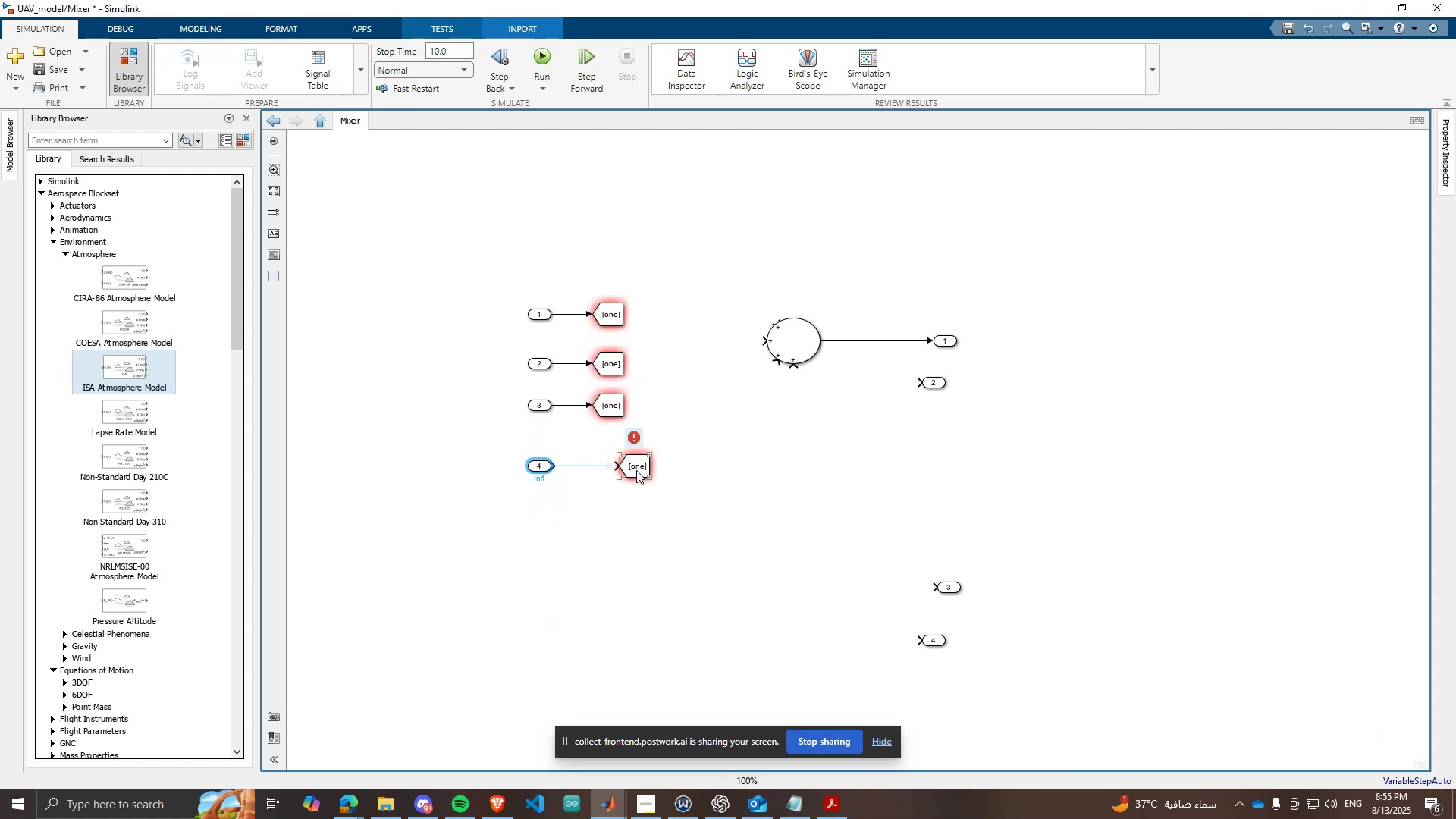 
left_click_drag(start_coordinate=[638, 469], to_coordinate=[613, 469])
 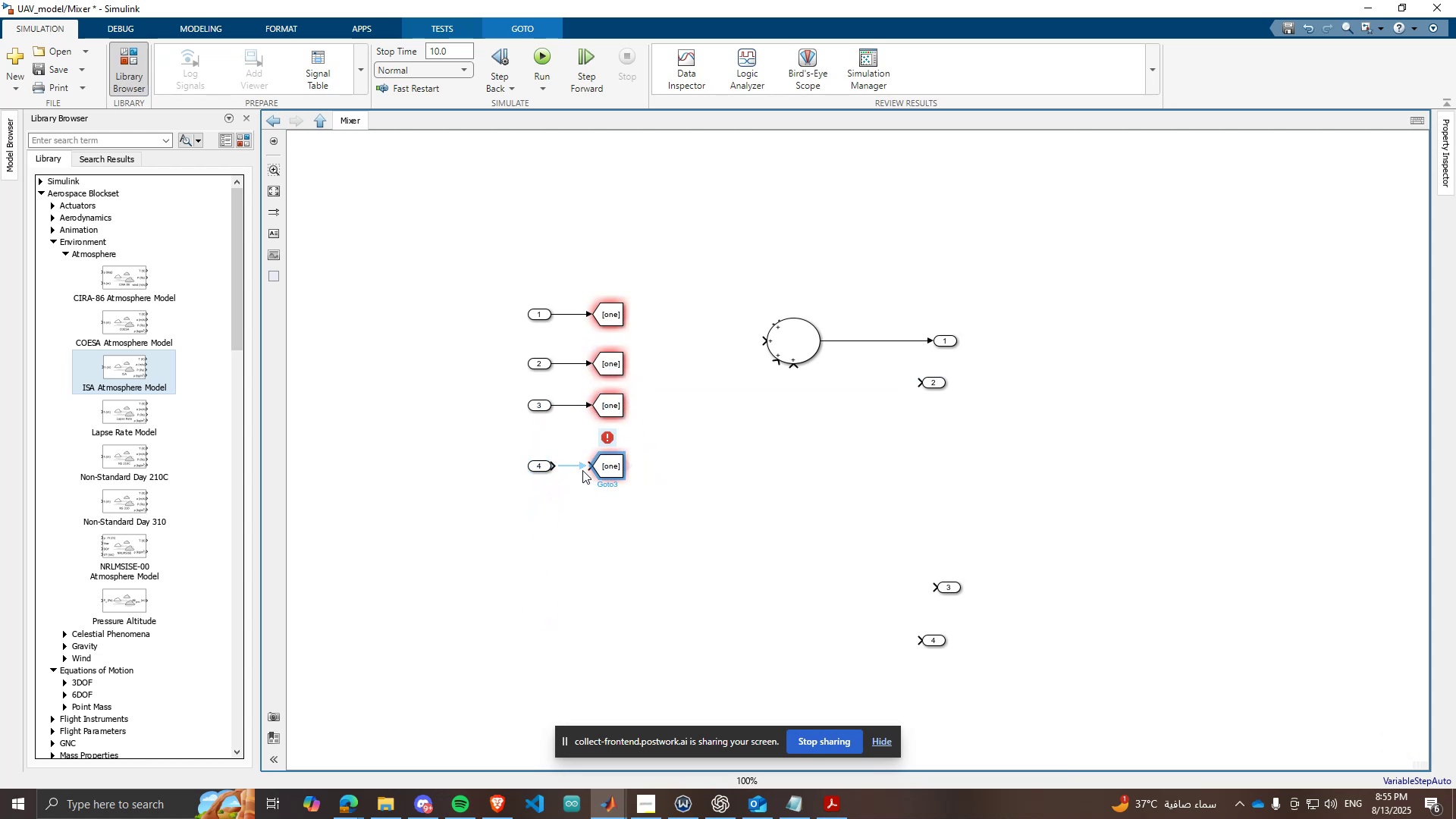 
left_click([582, 470])
 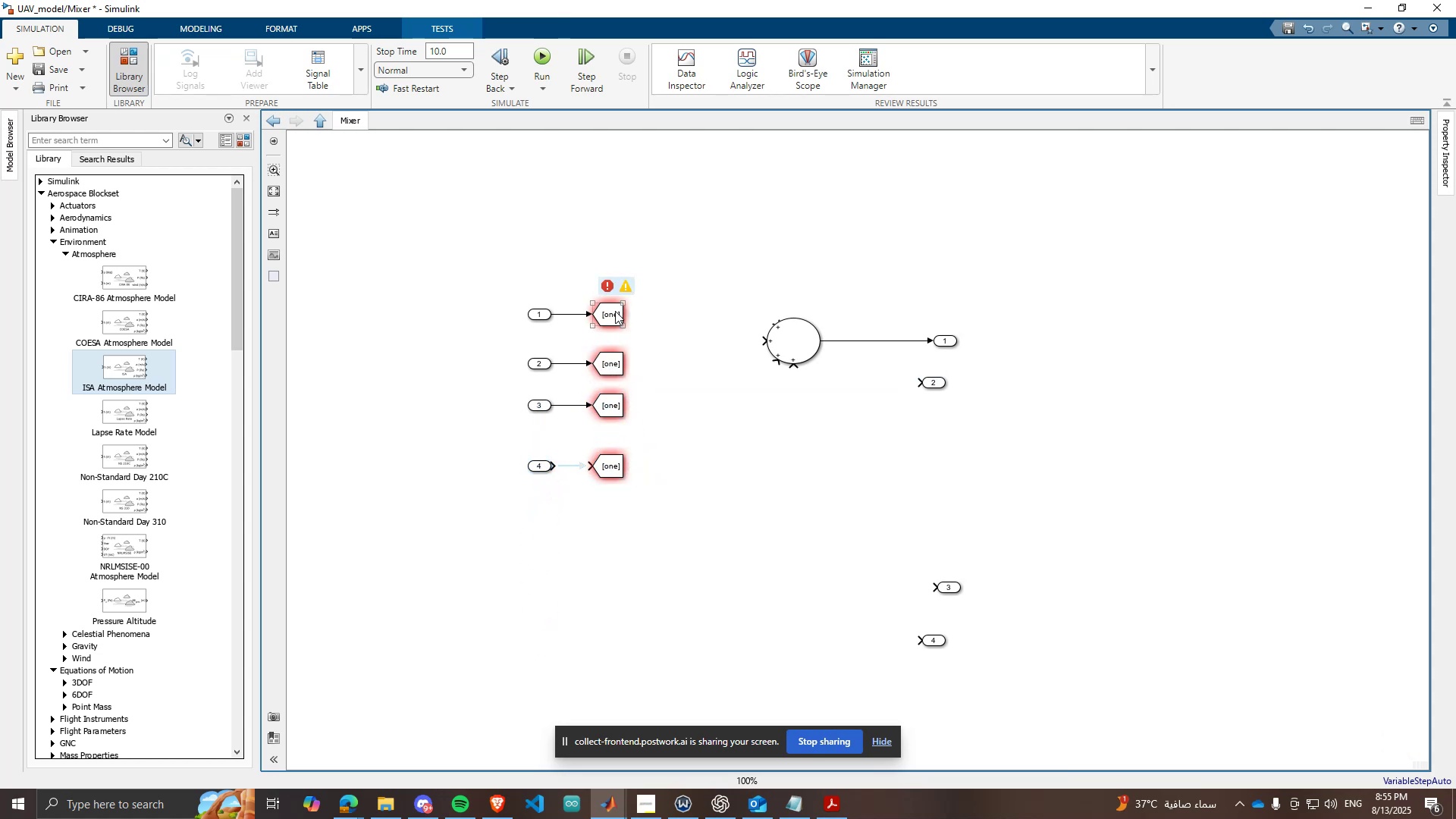 
double_click([615, 311])
 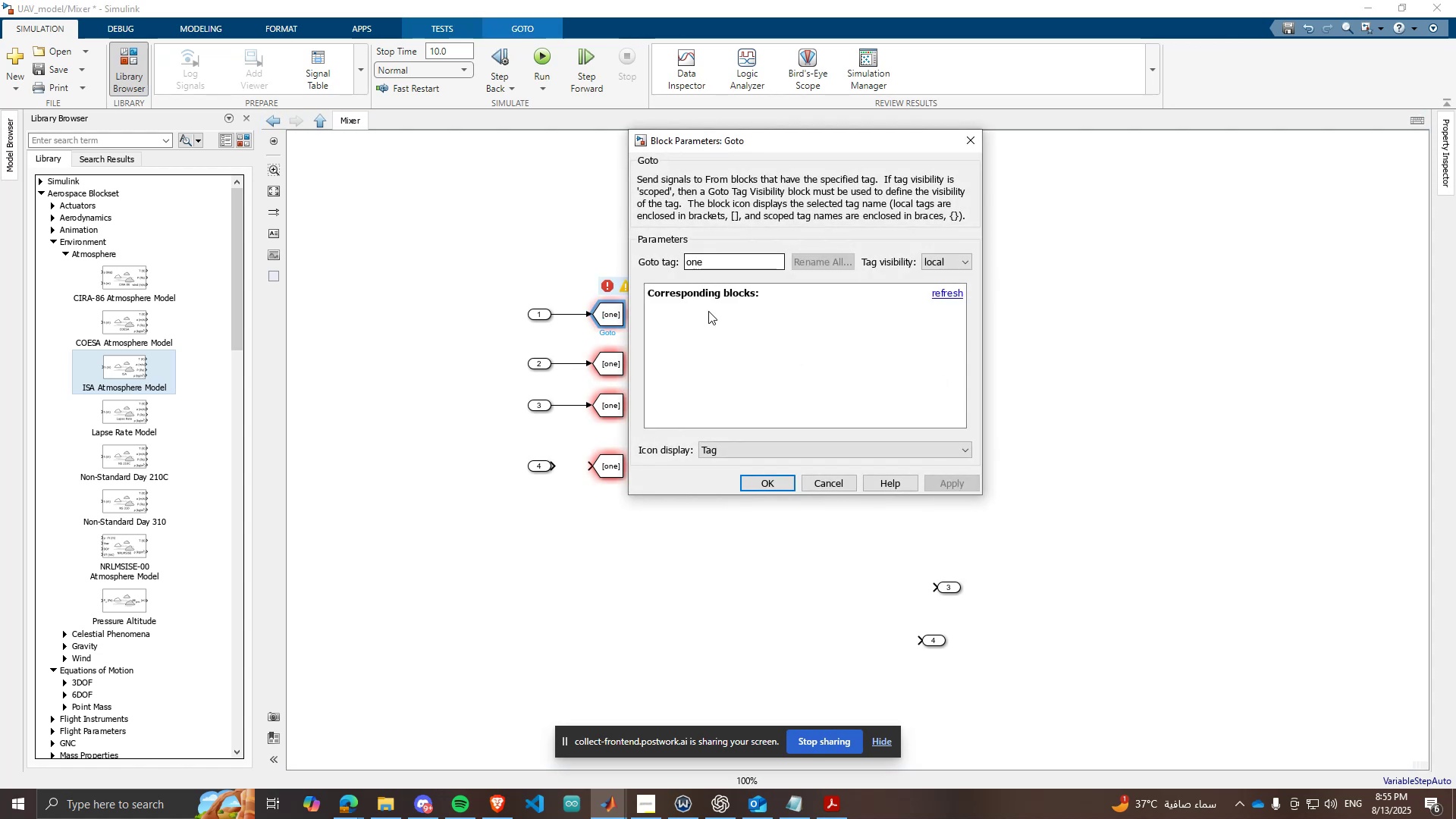 
left_click([818, 479])
 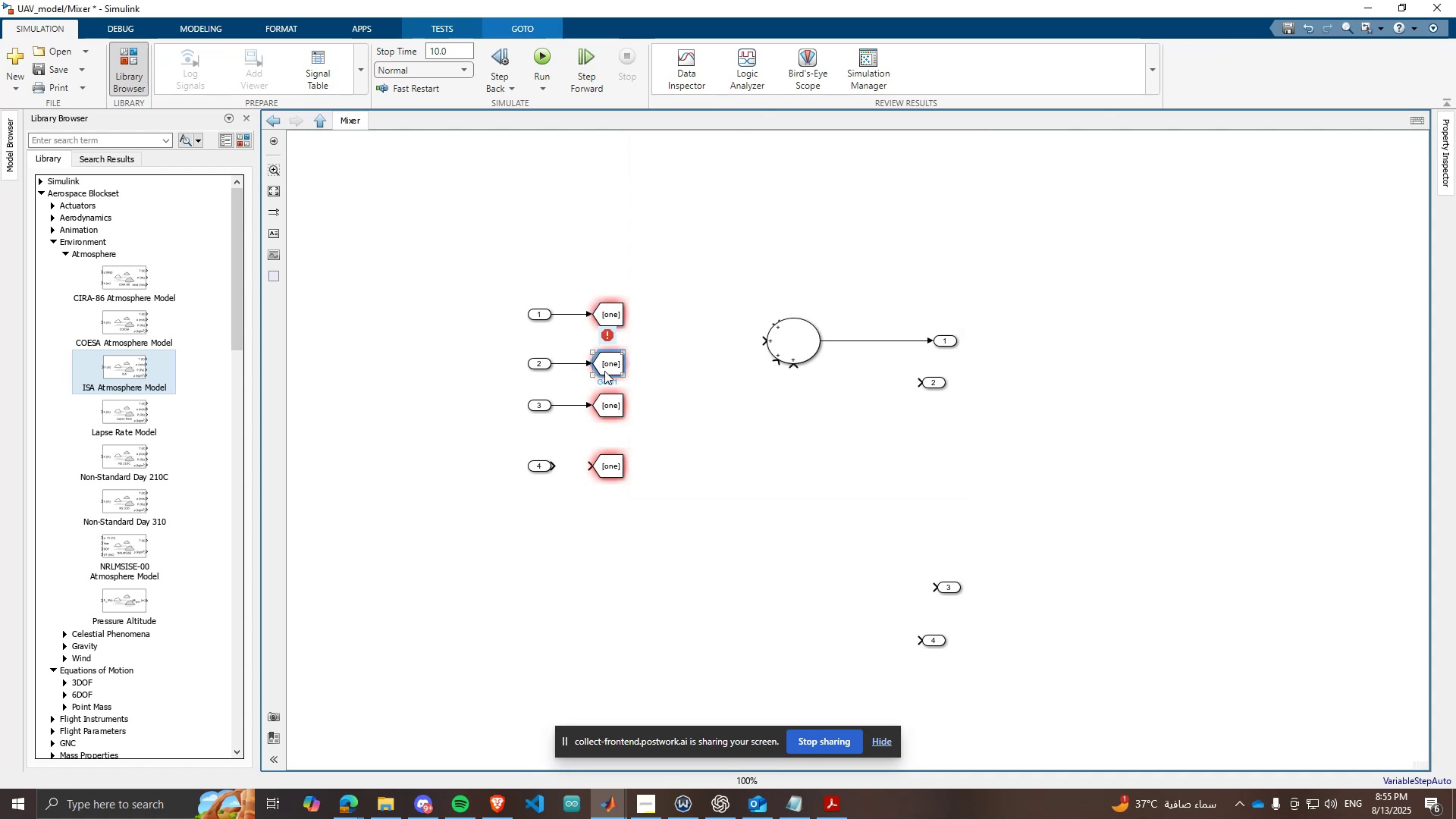 
double_click([604, 371])
 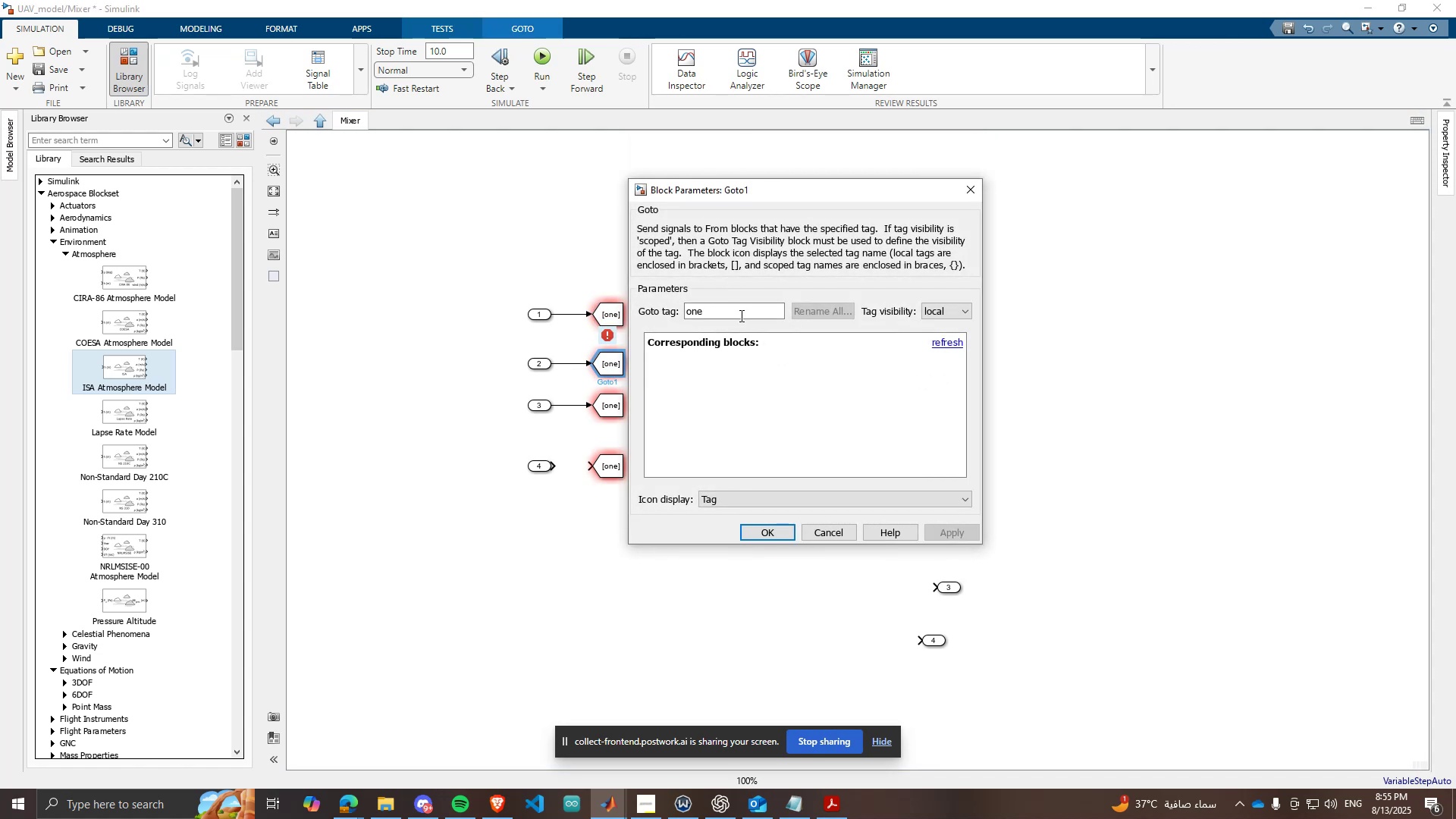 
left_click([740, 311])
 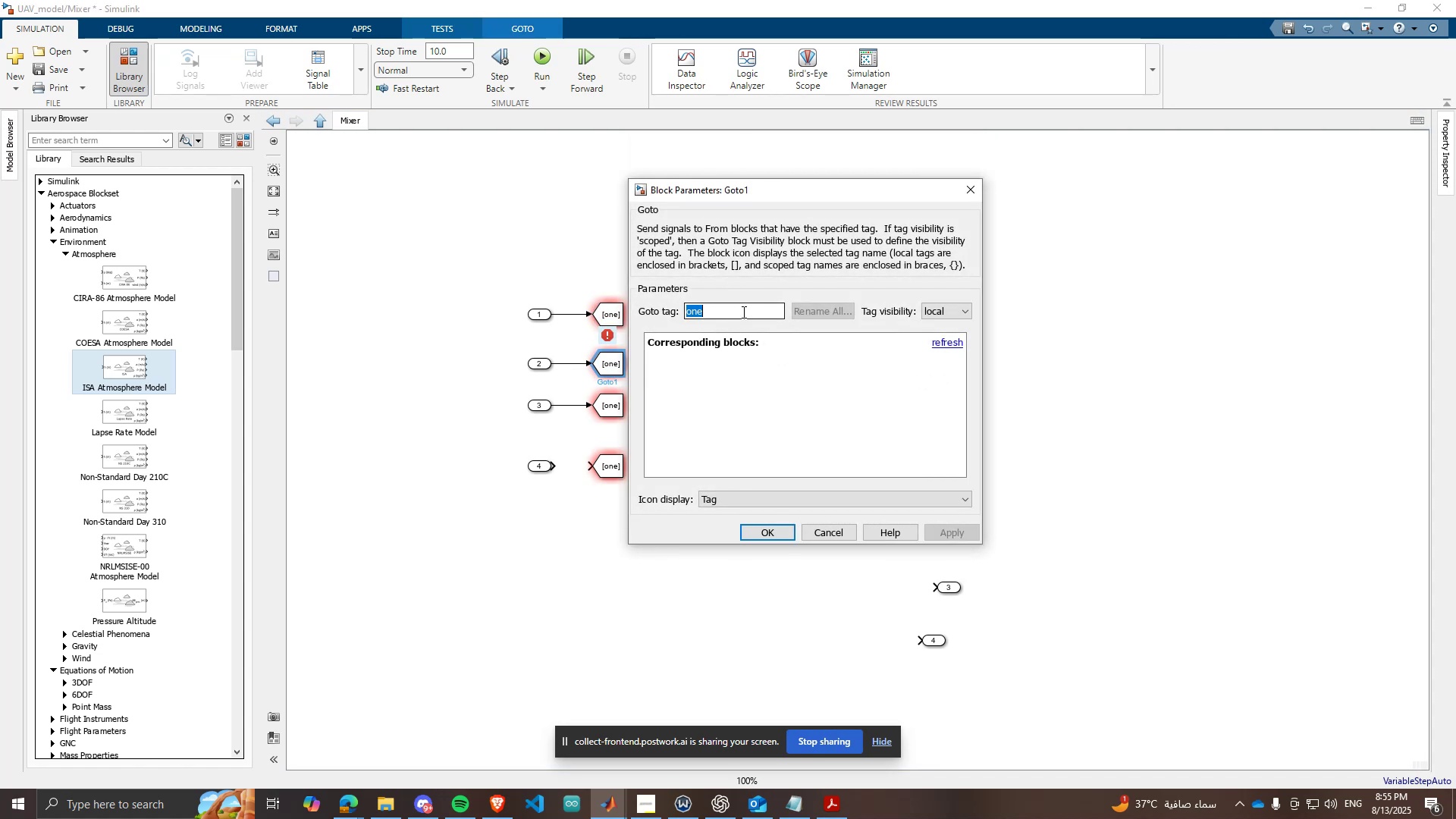 
type(two)
 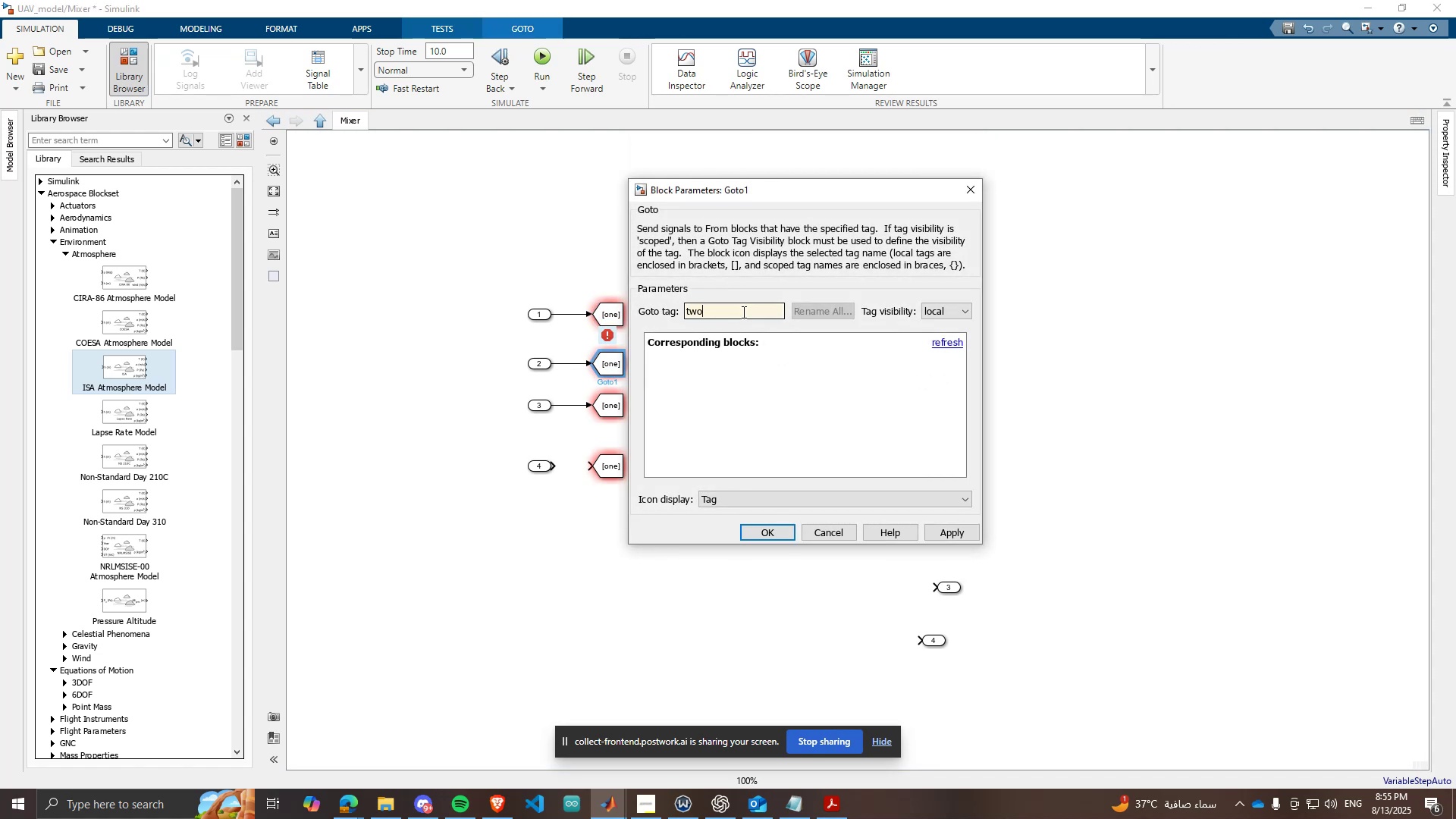 
key(Enter)
 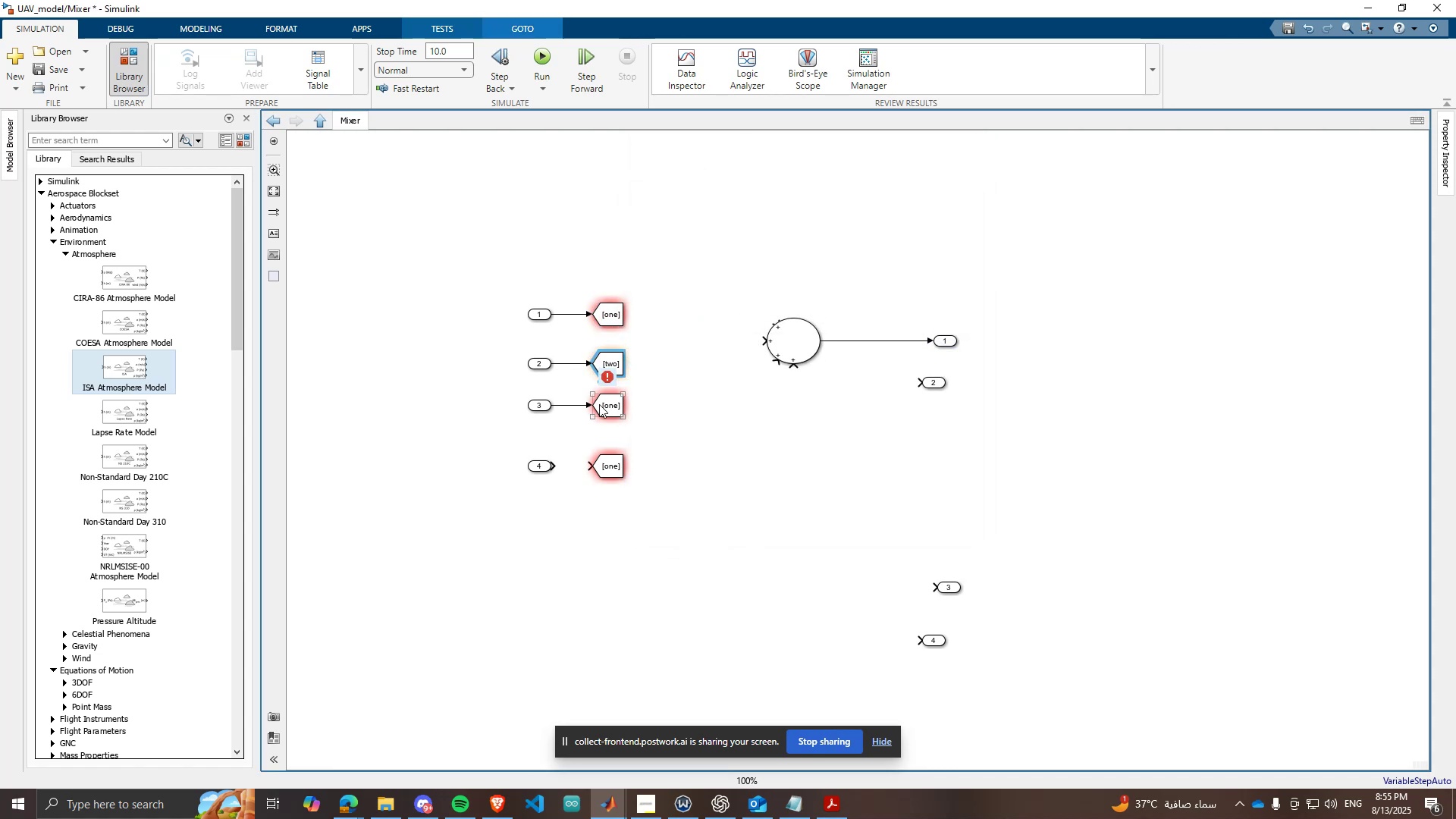 
double_click([598, 404])
 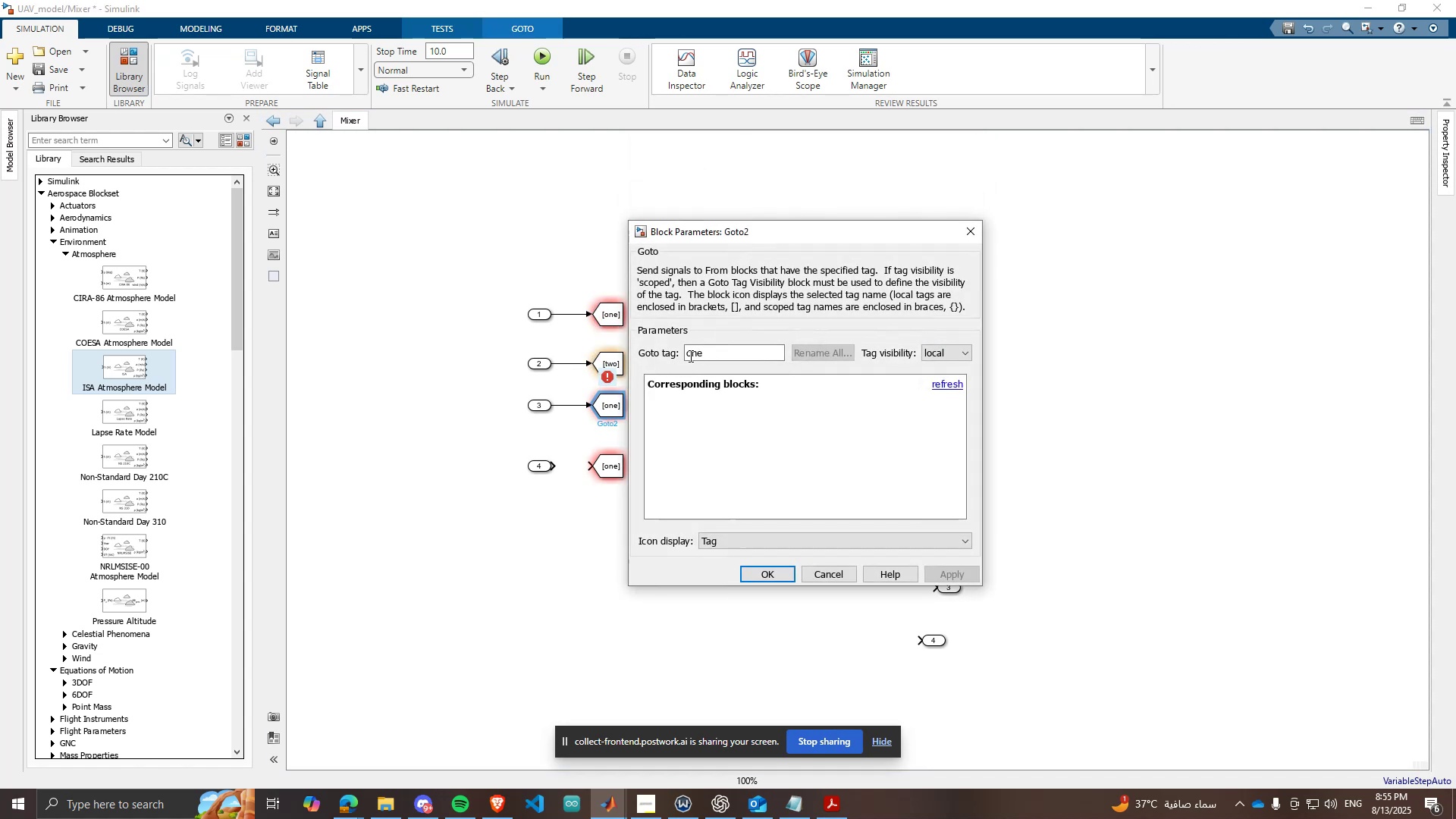 
triple_click([695, 353])
 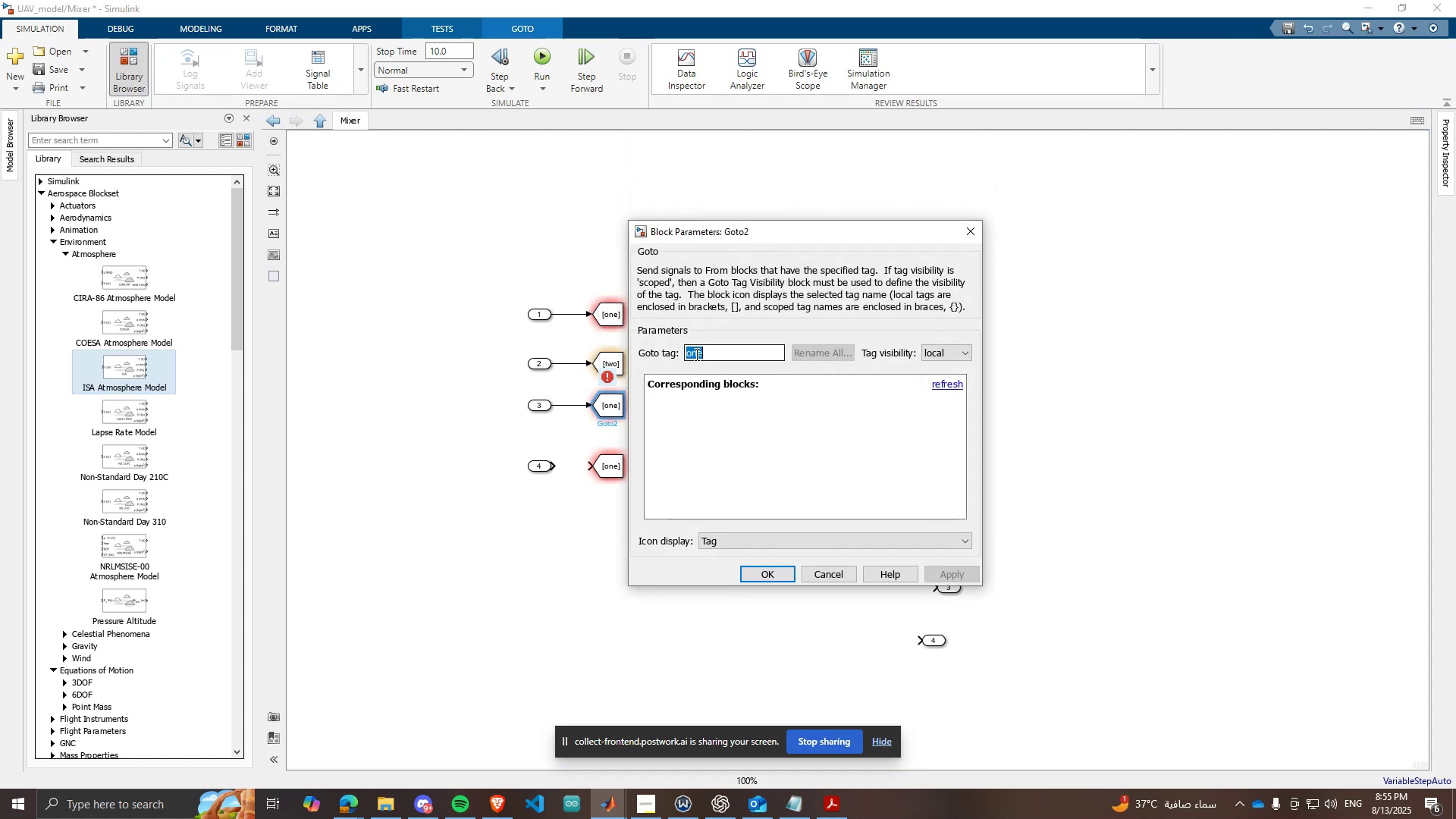 
type(three)
 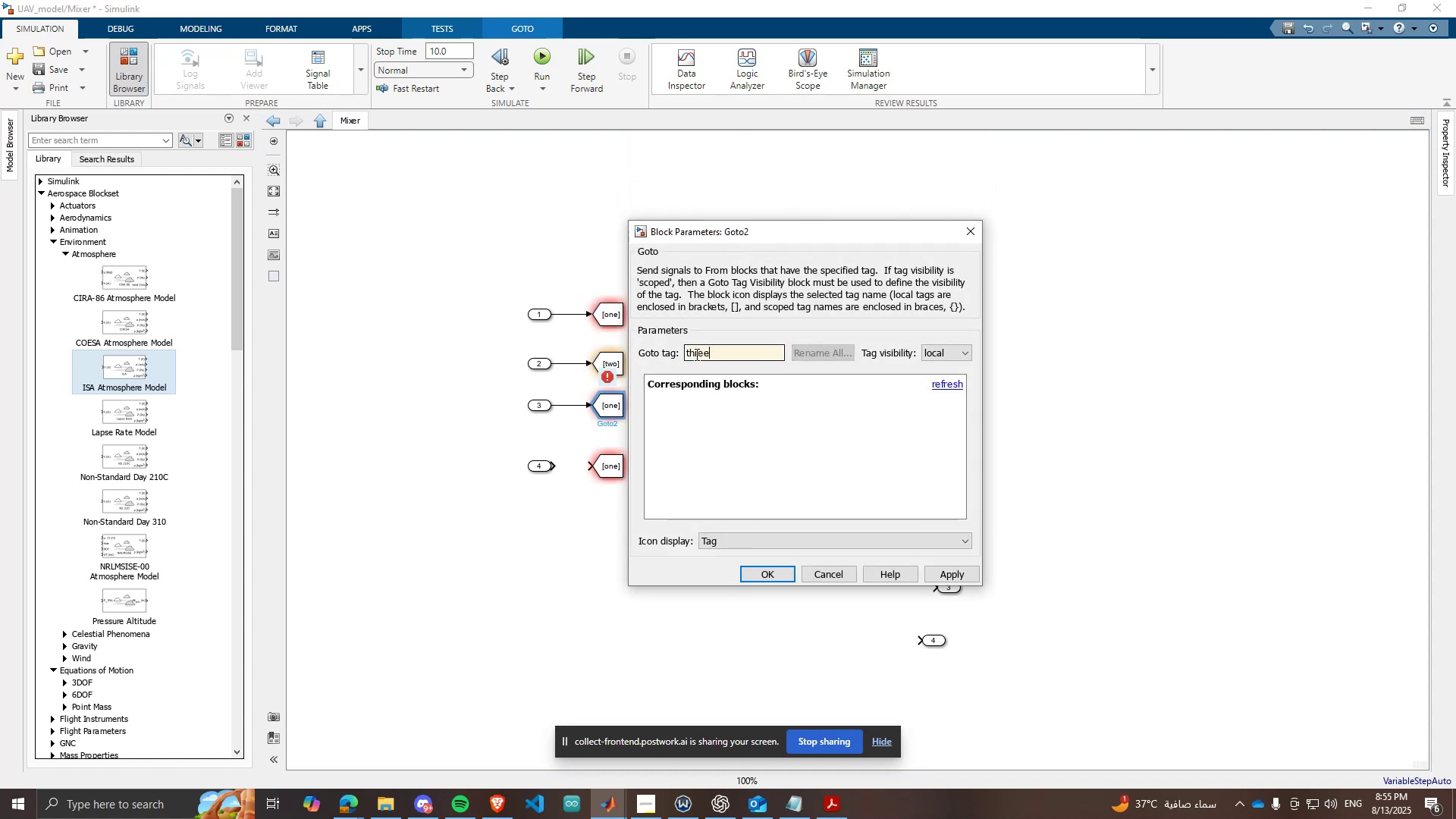 
key(Enter)
 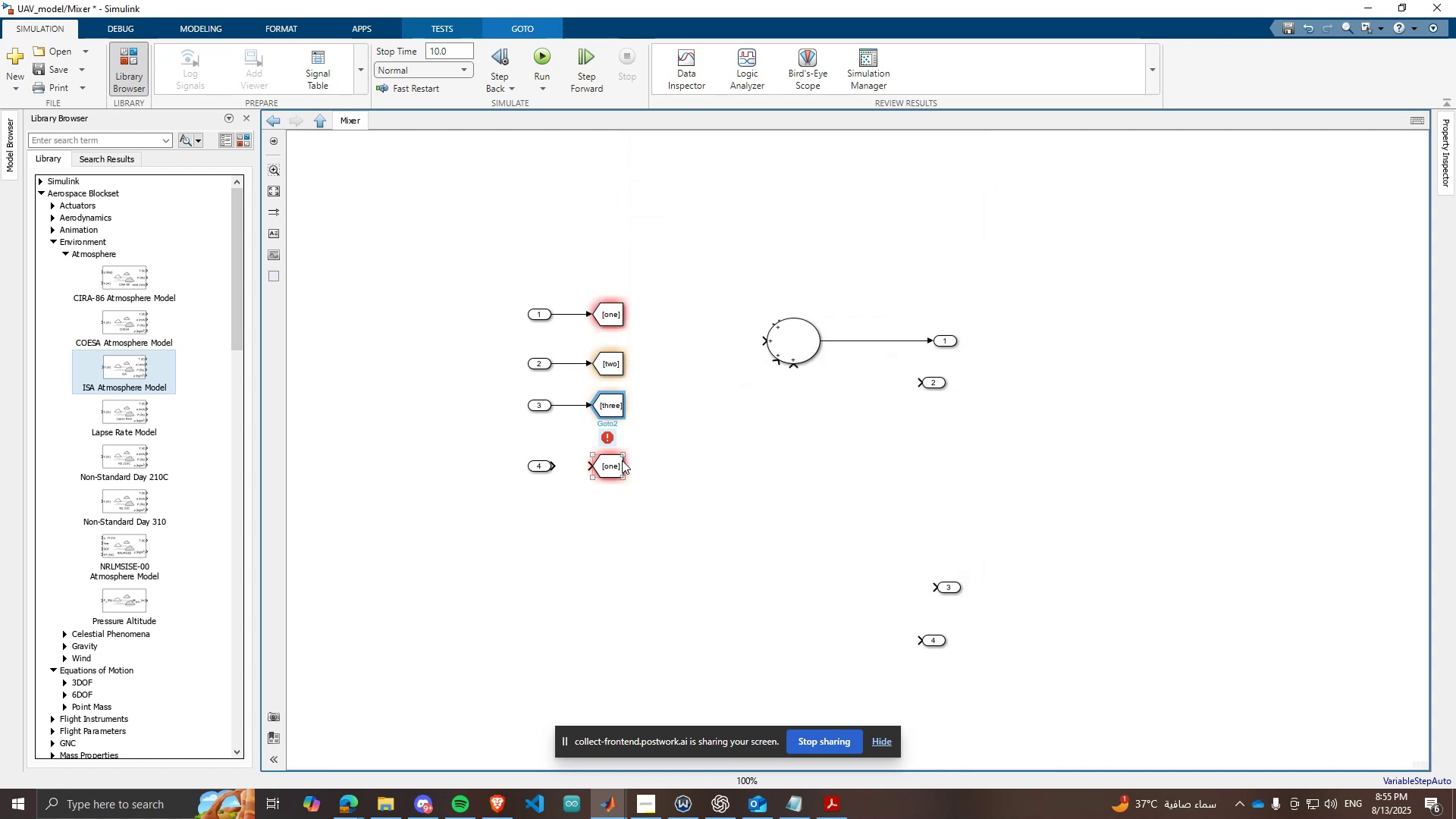 
double_click([622, 460])
 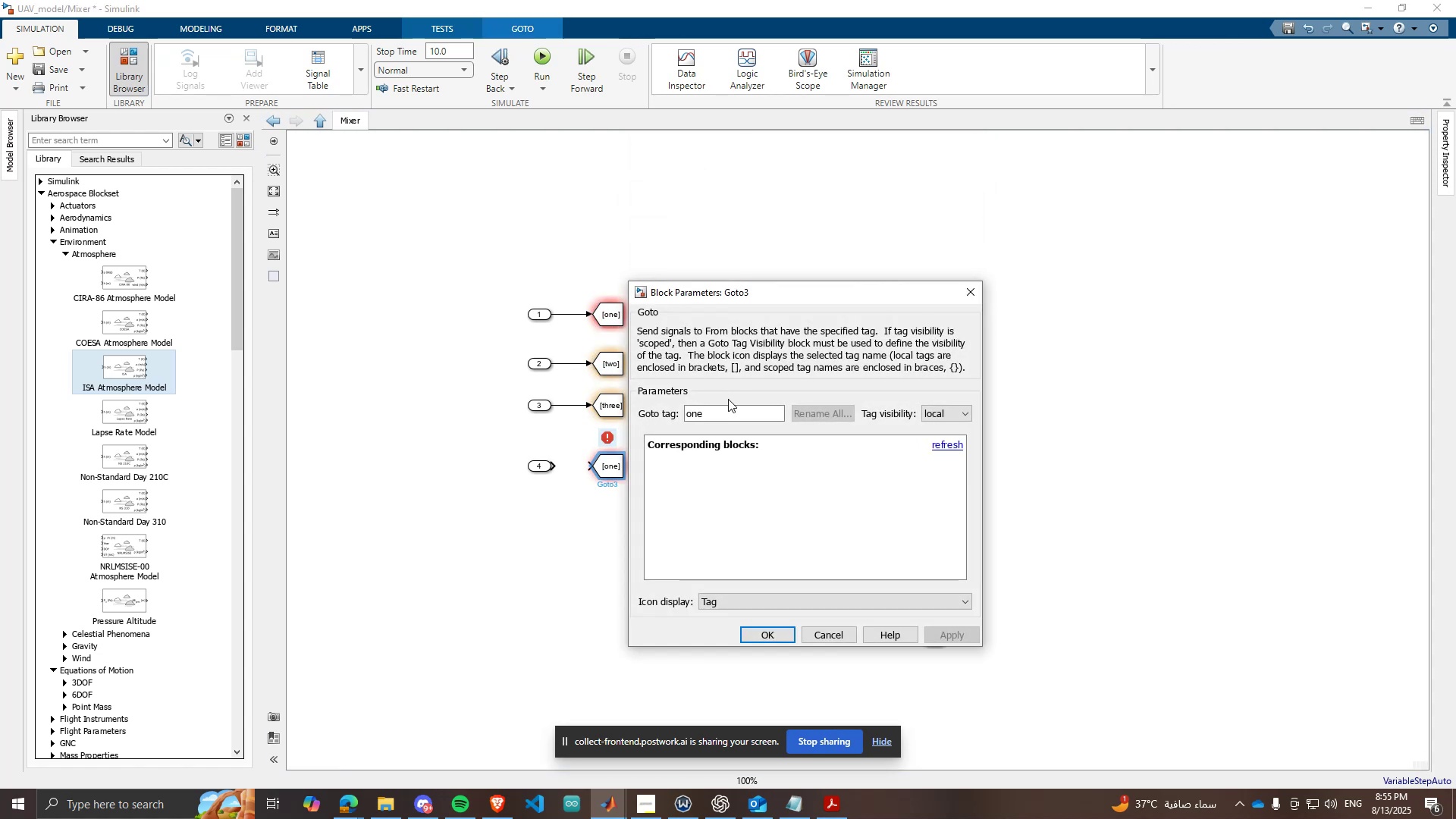 
left_click([737, 410])
 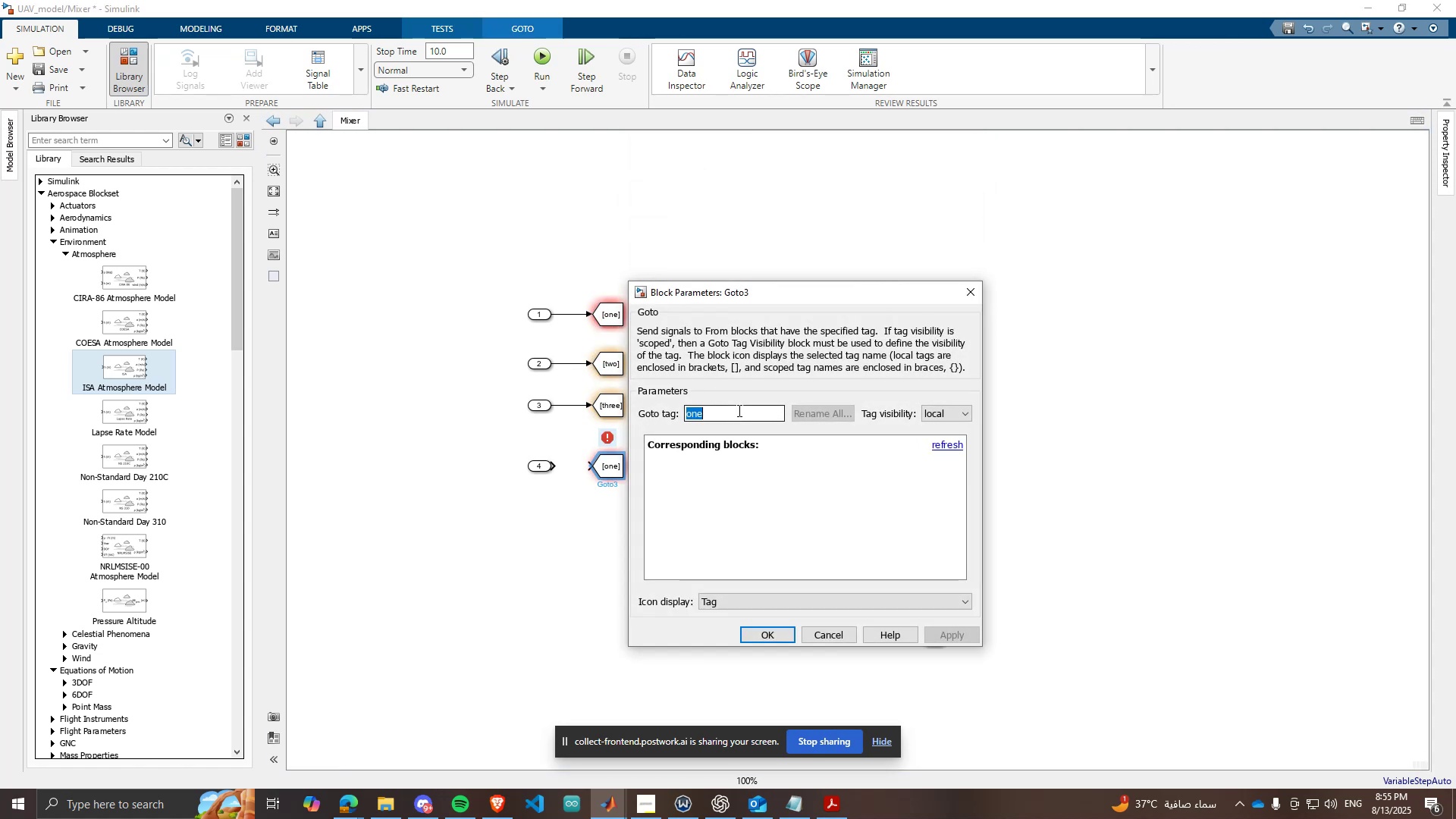 
type(four)
 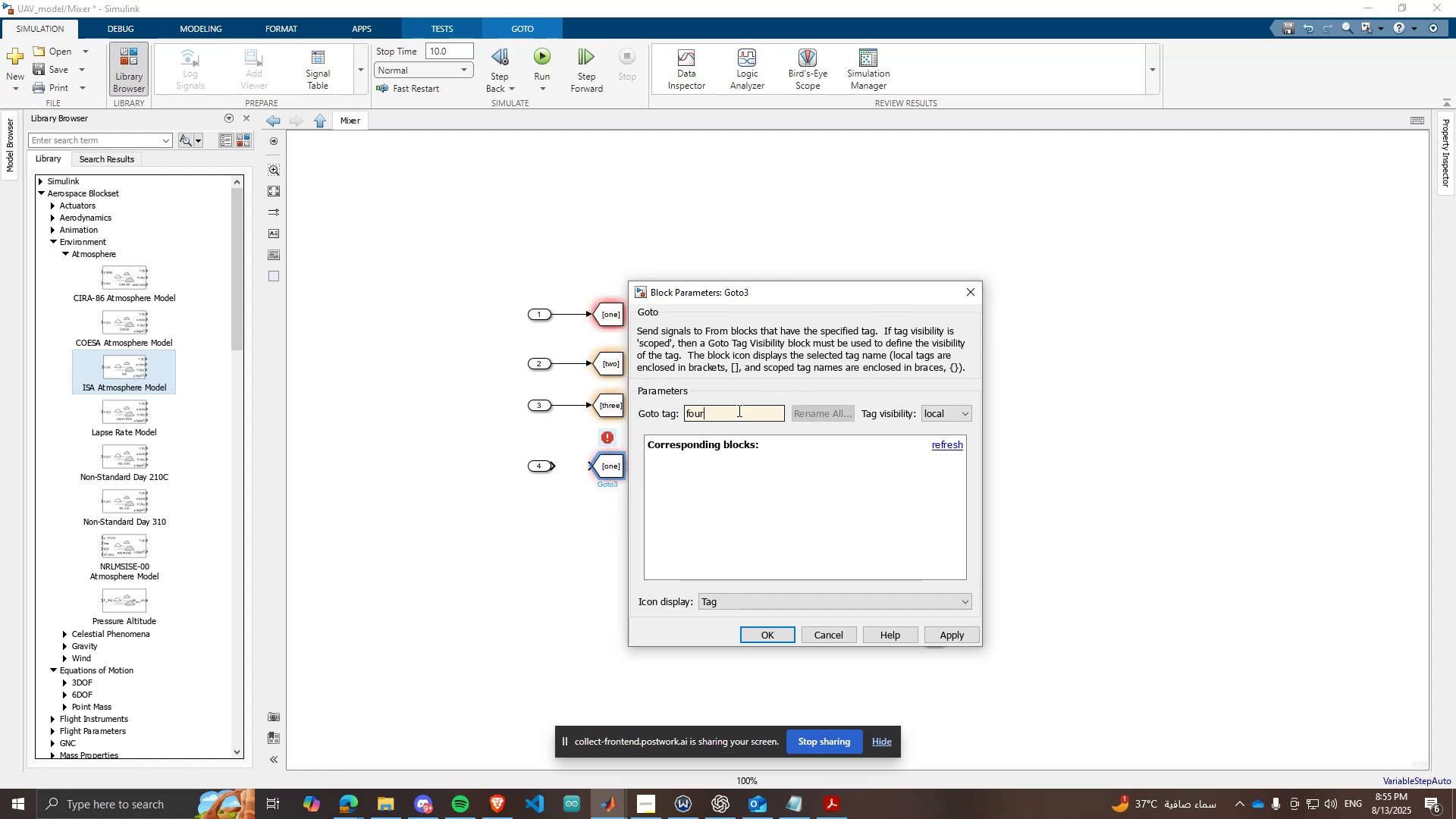 
key(Enter)
 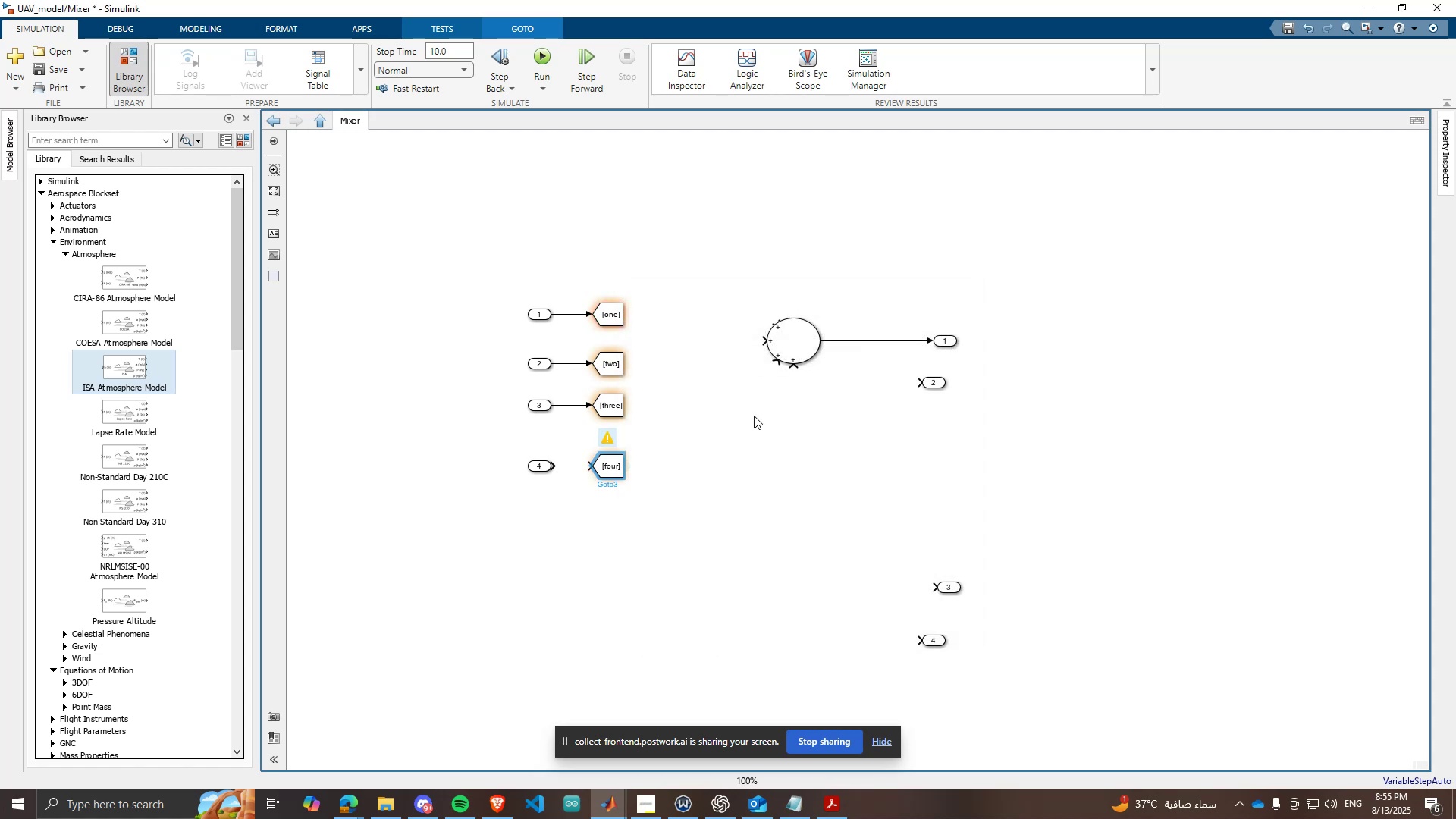 
scroll: coordinate [748, 469], scroll_direction: down, amount: 1.0
 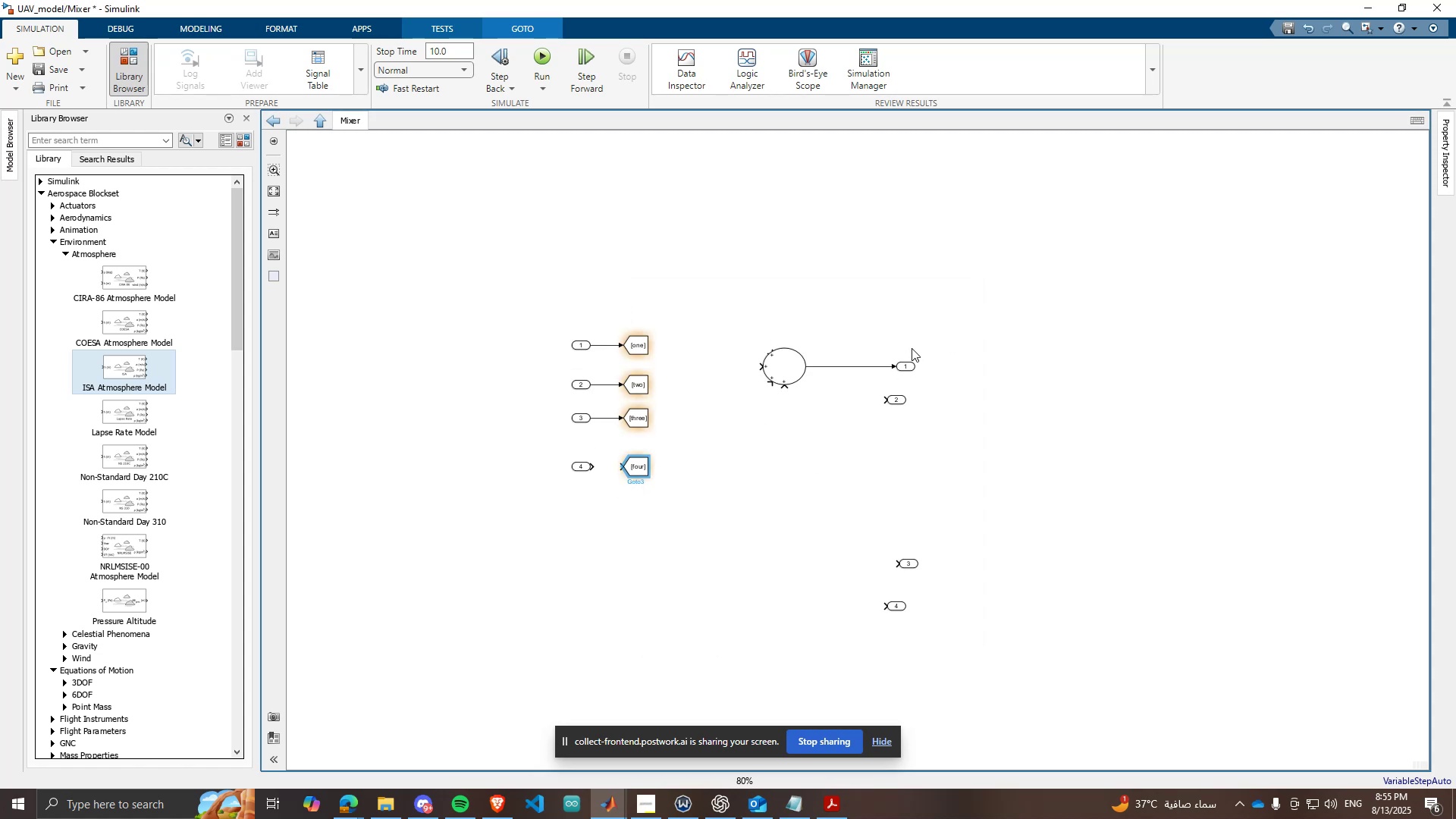 
left_click_drag(start_coordinate=[935, 331], to_coordinate=[781, 376])
 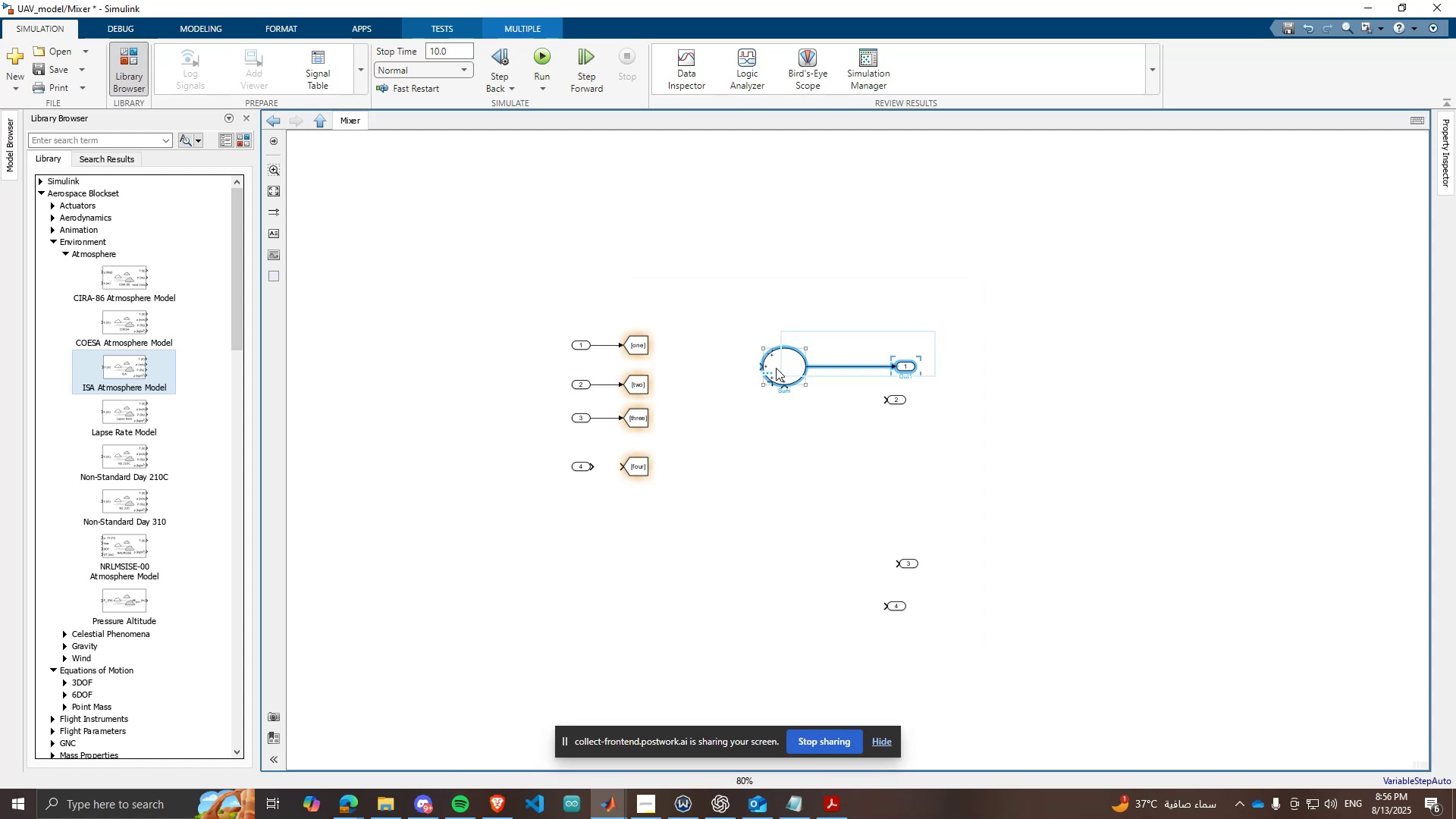 
left_click_drag(start_coordinate=[776, 368], to_coordinate=[812, 277])
 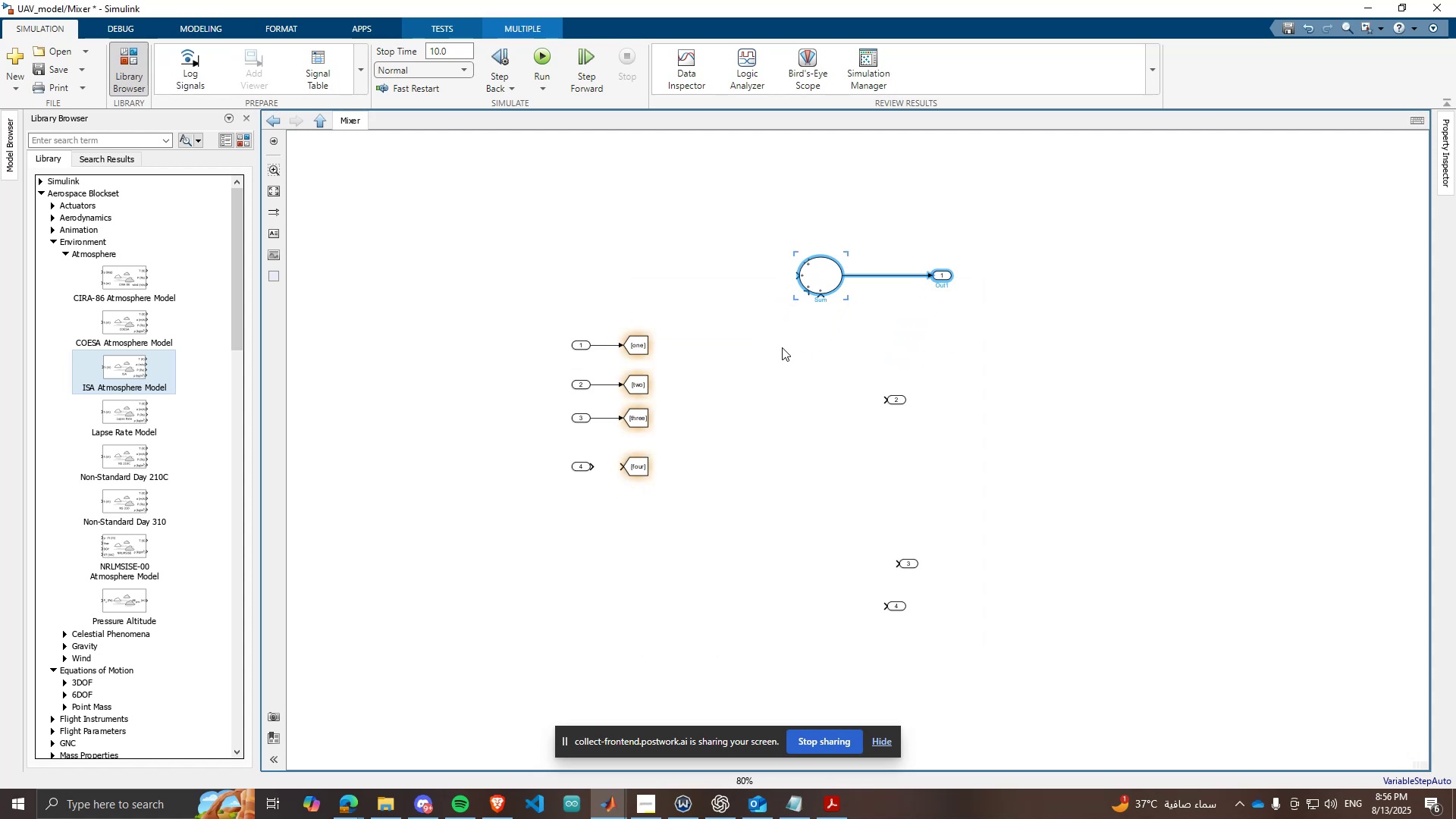 
left_click([782, 347])
 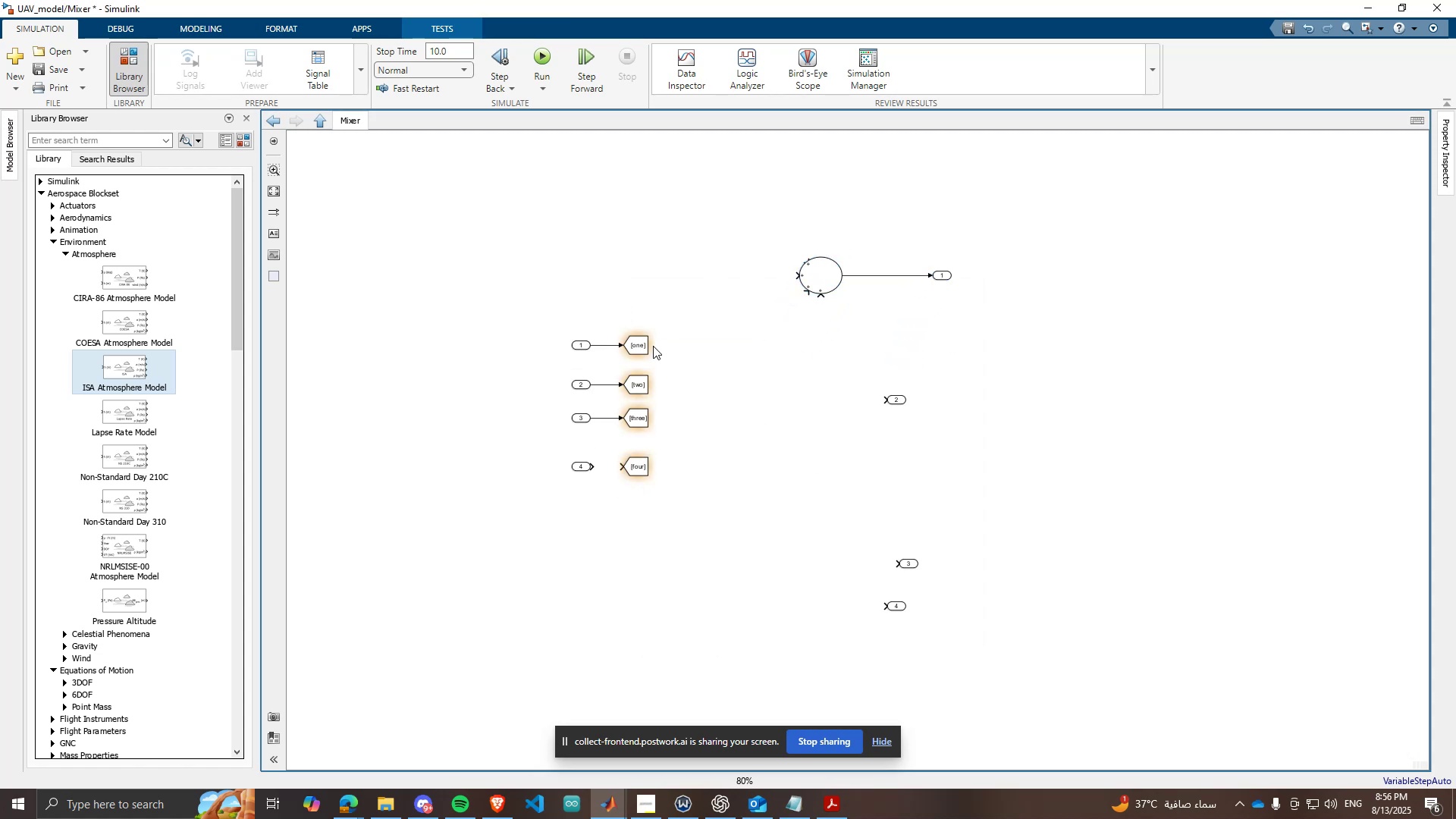 
left_click([642, 334])
 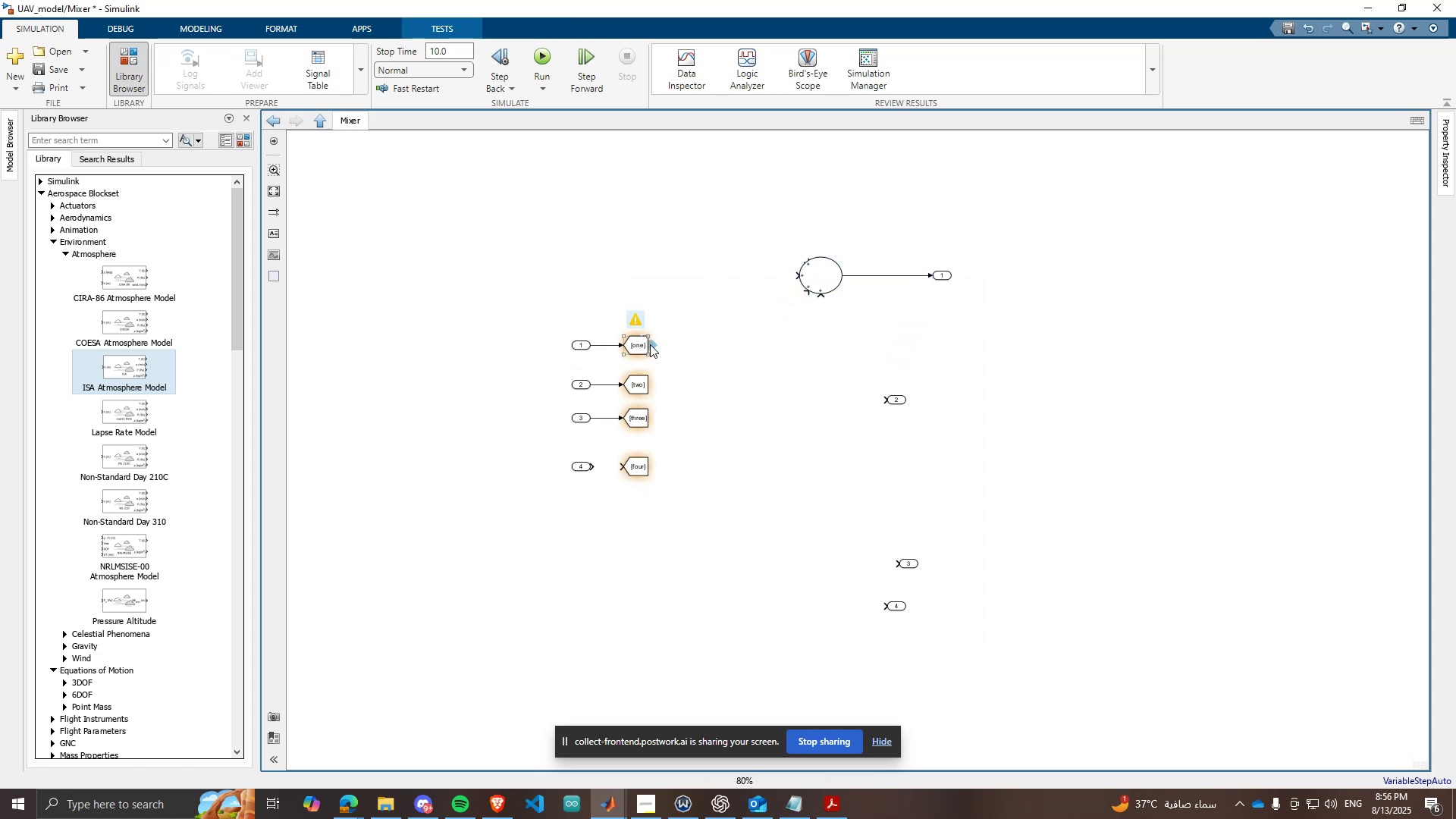 
left_click_drag(start_coordinate=[650, 344], to_coordinate=[741, 231])
 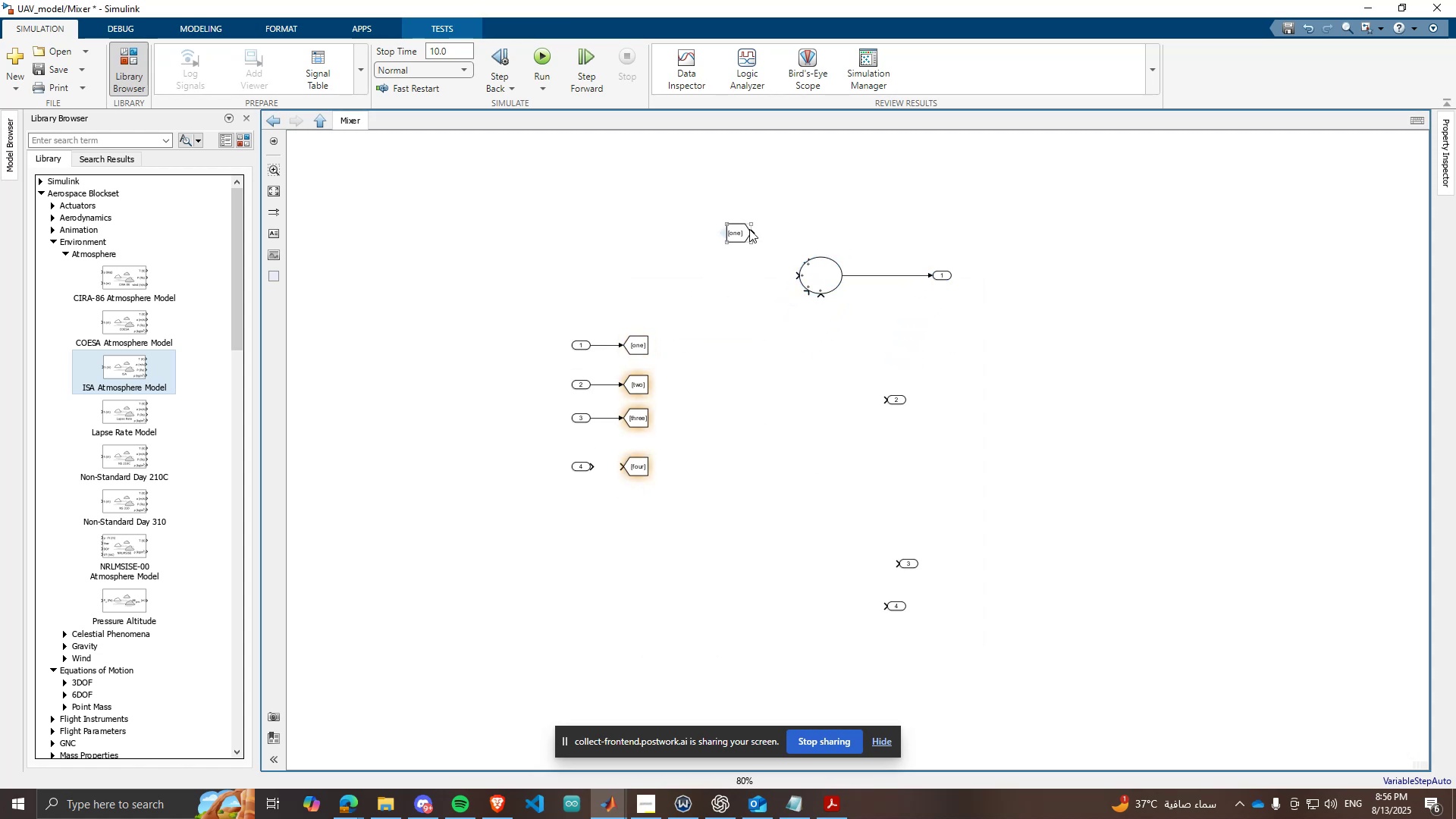 
left_click_drag(start_coordinate=[751, 229], to_coordinate=[761, 230])
 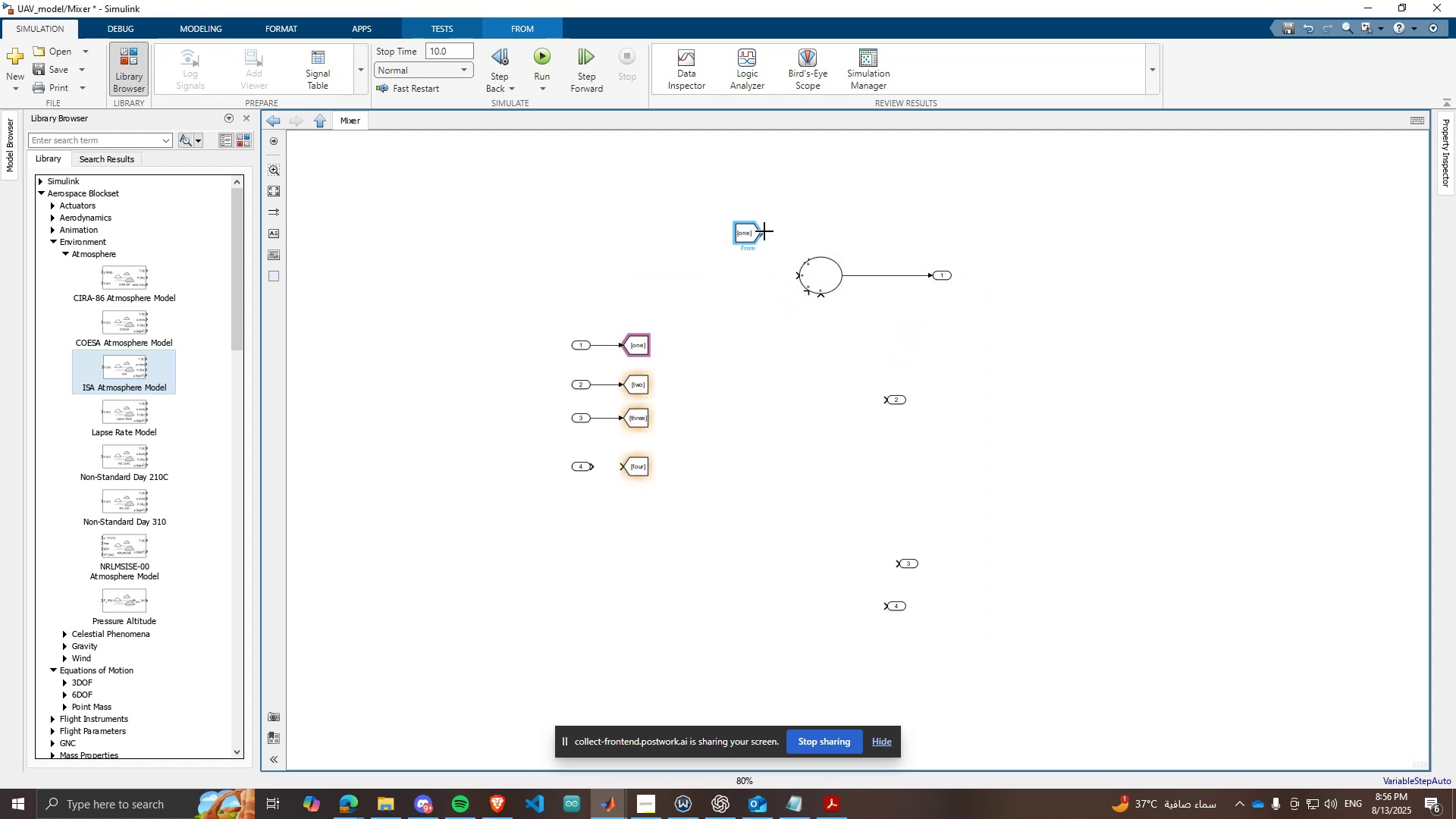 
left_click_drag(start_coordinate=[766, 232], to_coordinate=[808, 262])
 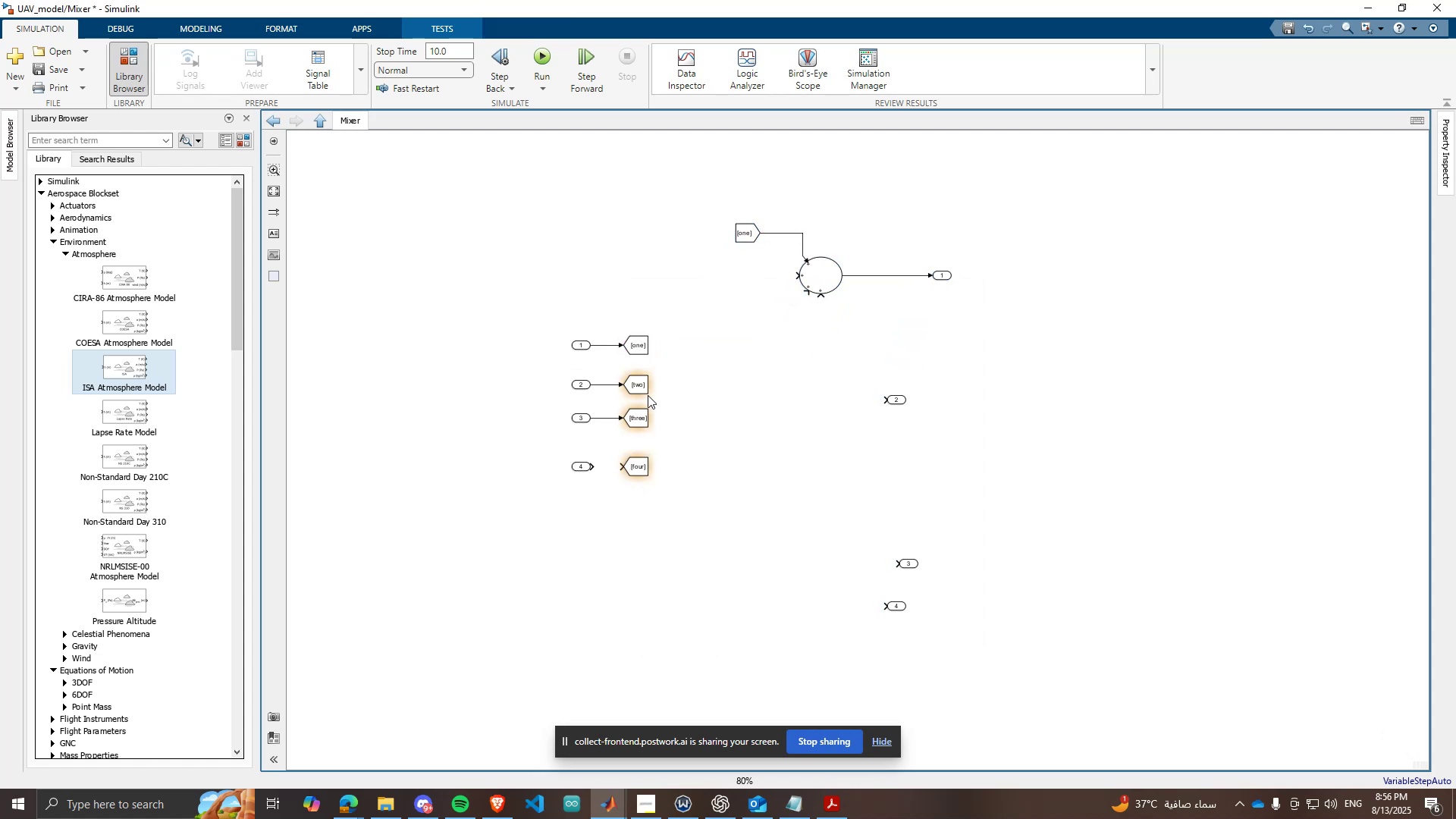 
left_click([634, 391])
 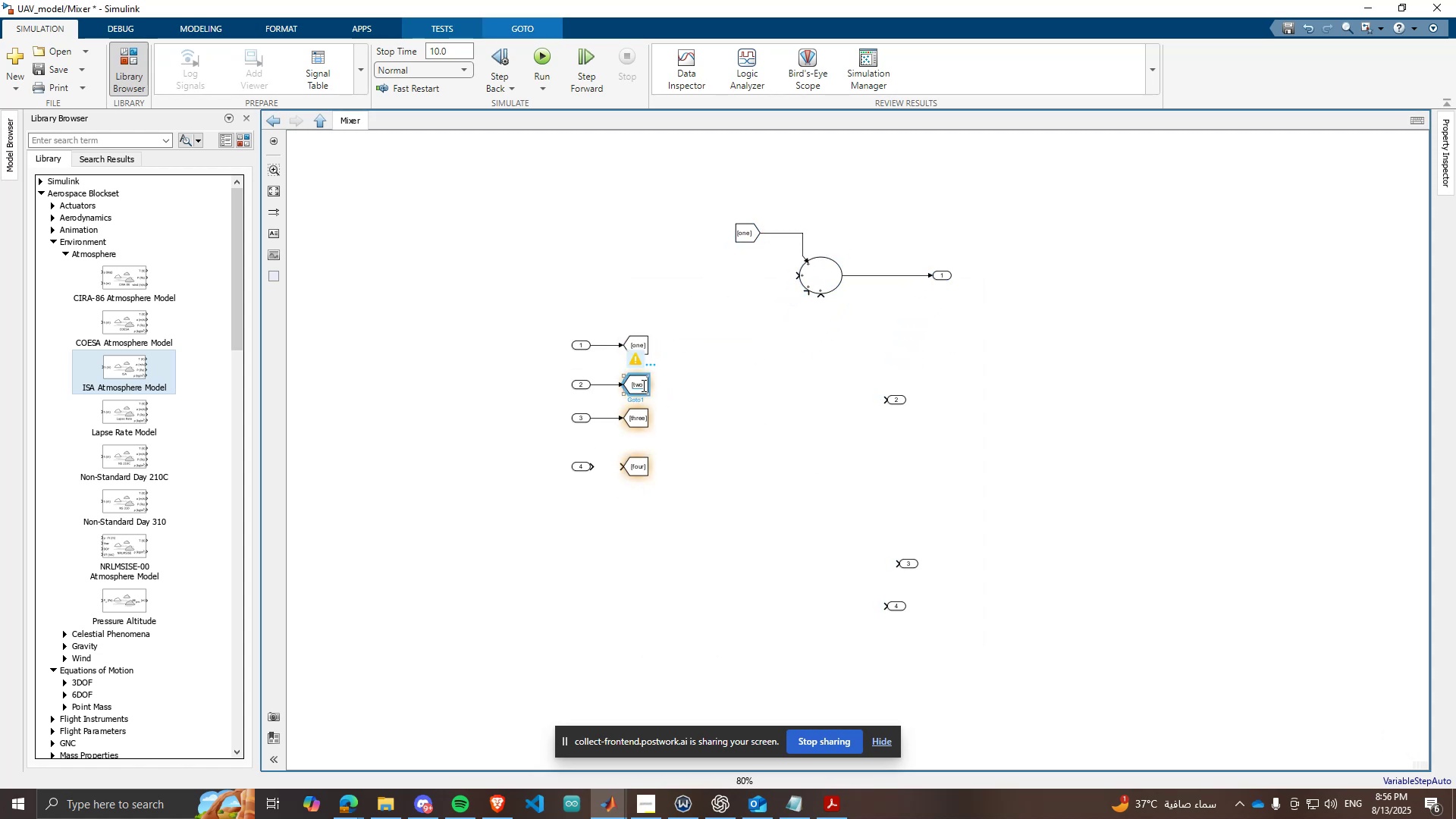 
left_click_drag(start_coordinate=[656, 385], to_coordinate=[745, 253])
 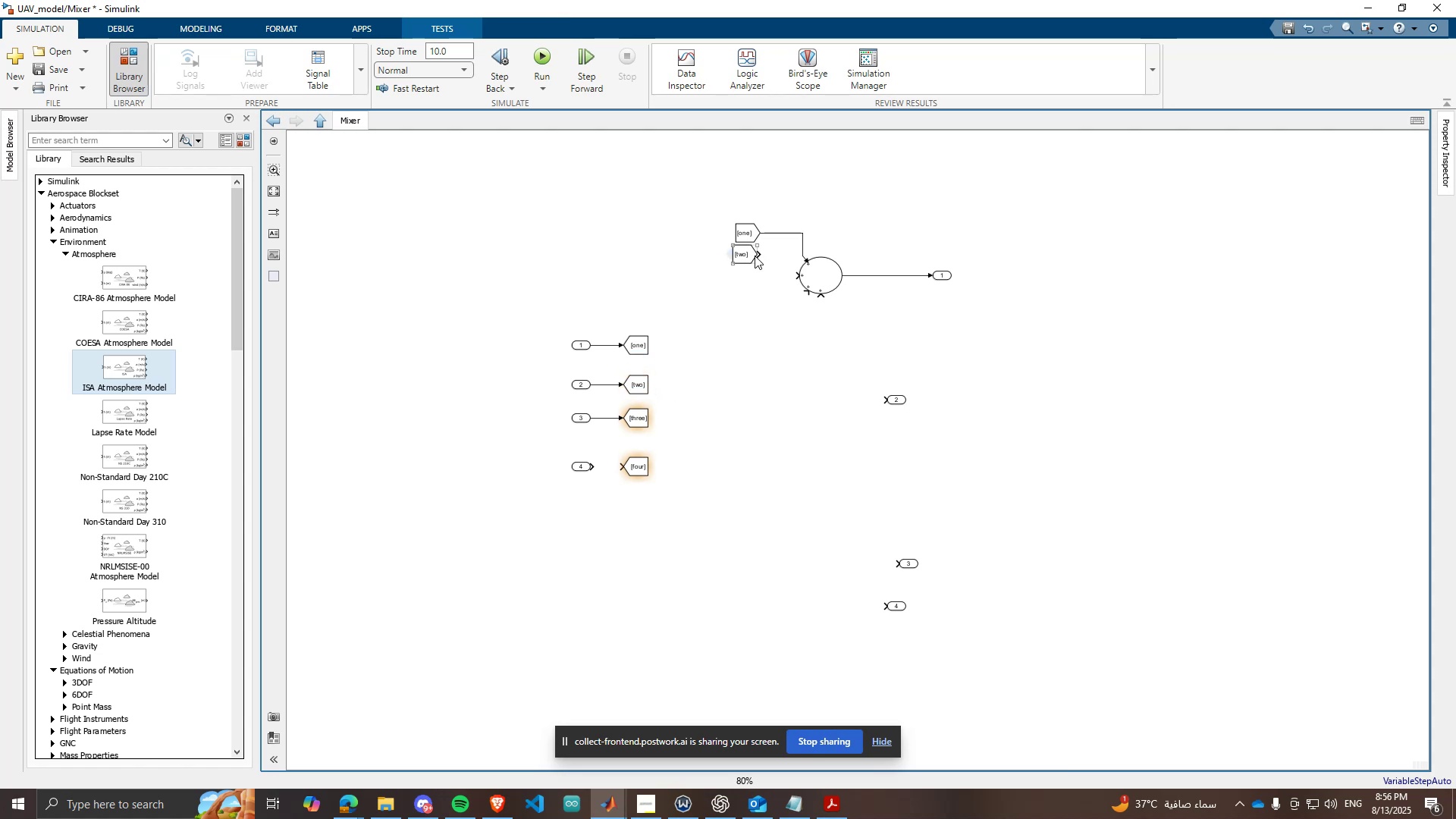 
left_click_drag(start_coordinate=[761, 253], to_coordinate=[794, 276])
 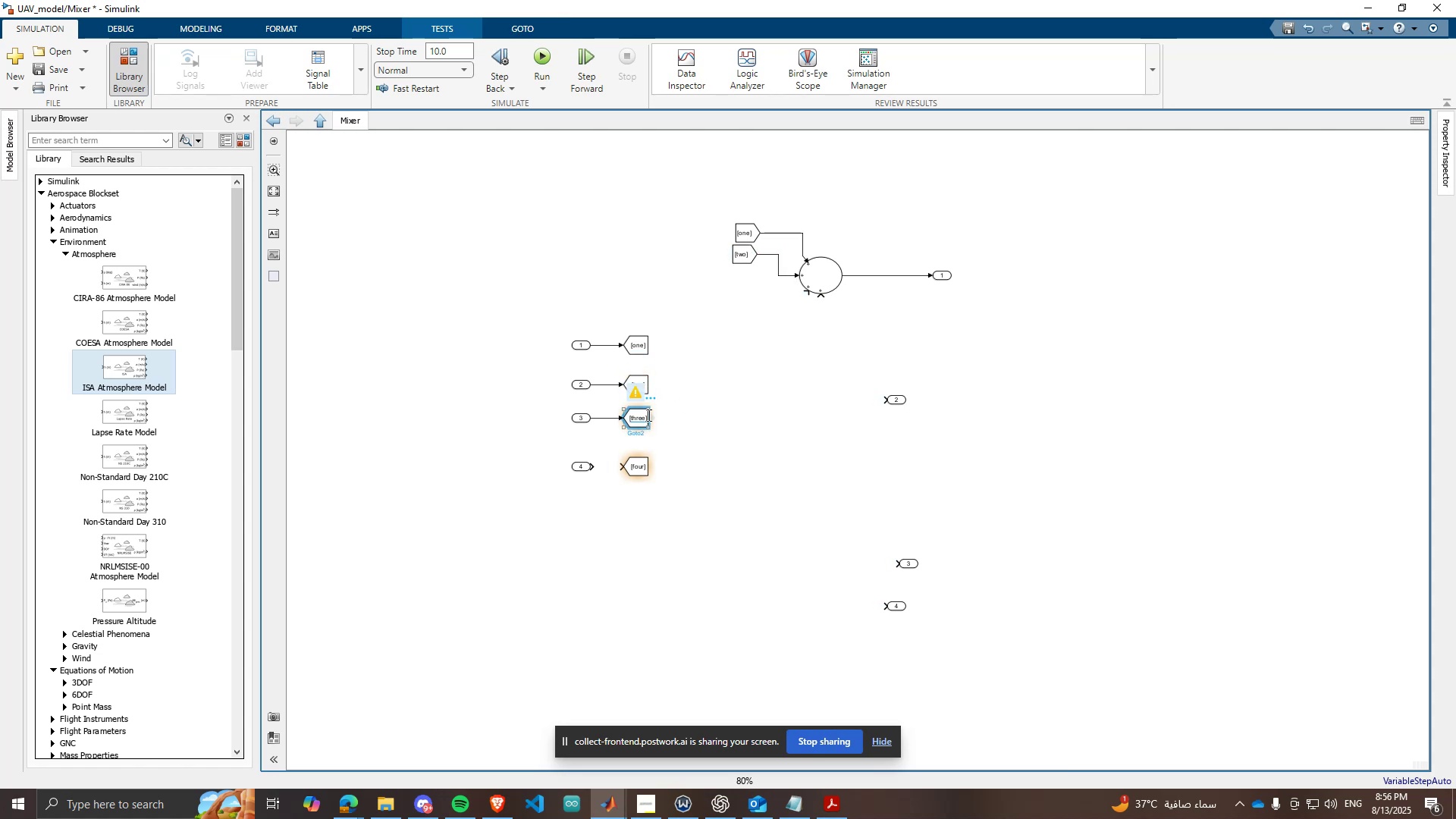 
left_click_drag(start_coordinate=[651, 415], to_coordinate=[739, 290])
 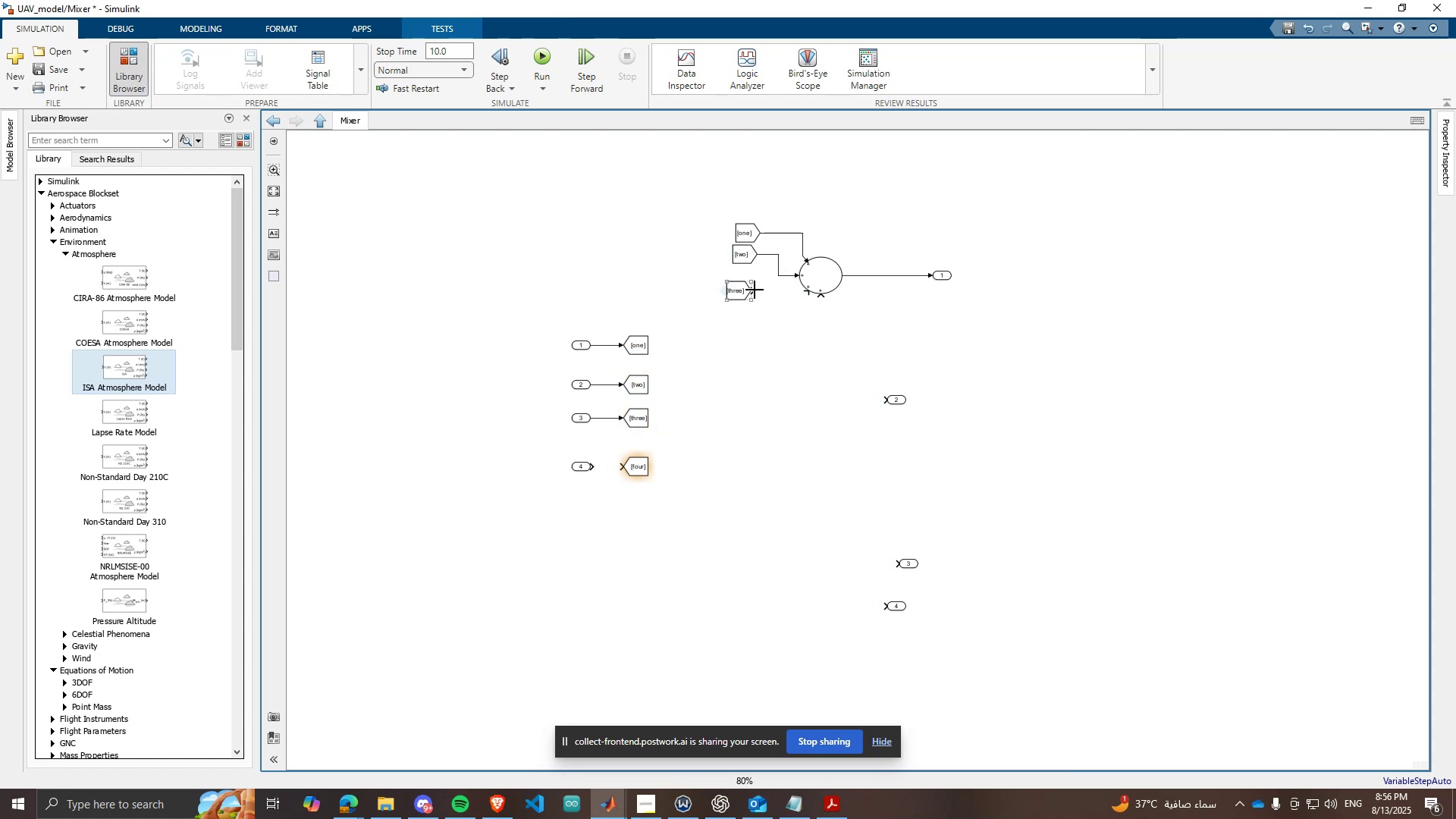 
left_click_drag(start_coordinate=[755, 290], to_coordinate=[812, 287])
 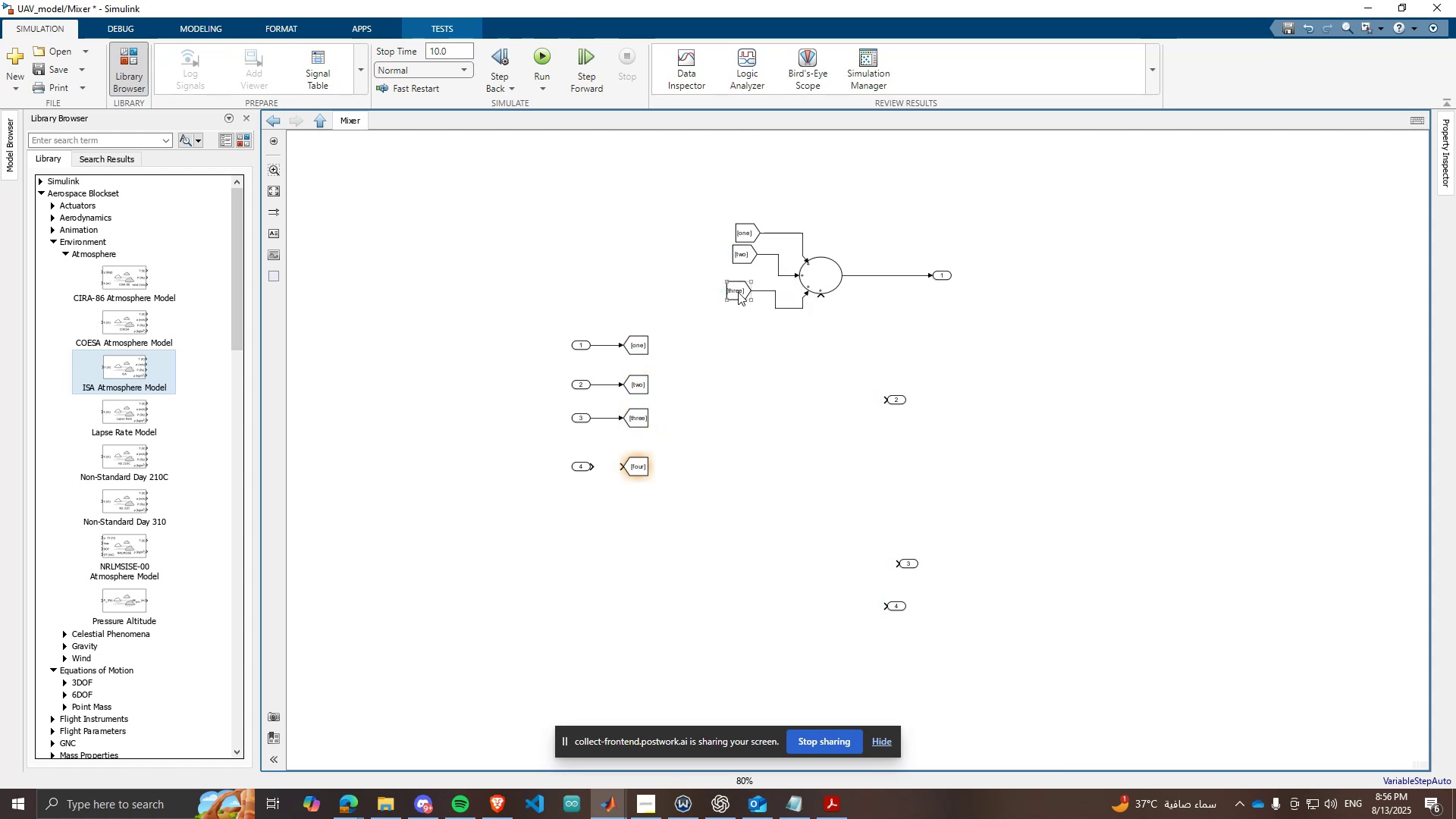 
left_click_drag(start_coordinate=[738, 291], to_coordinate=[730, 310])
 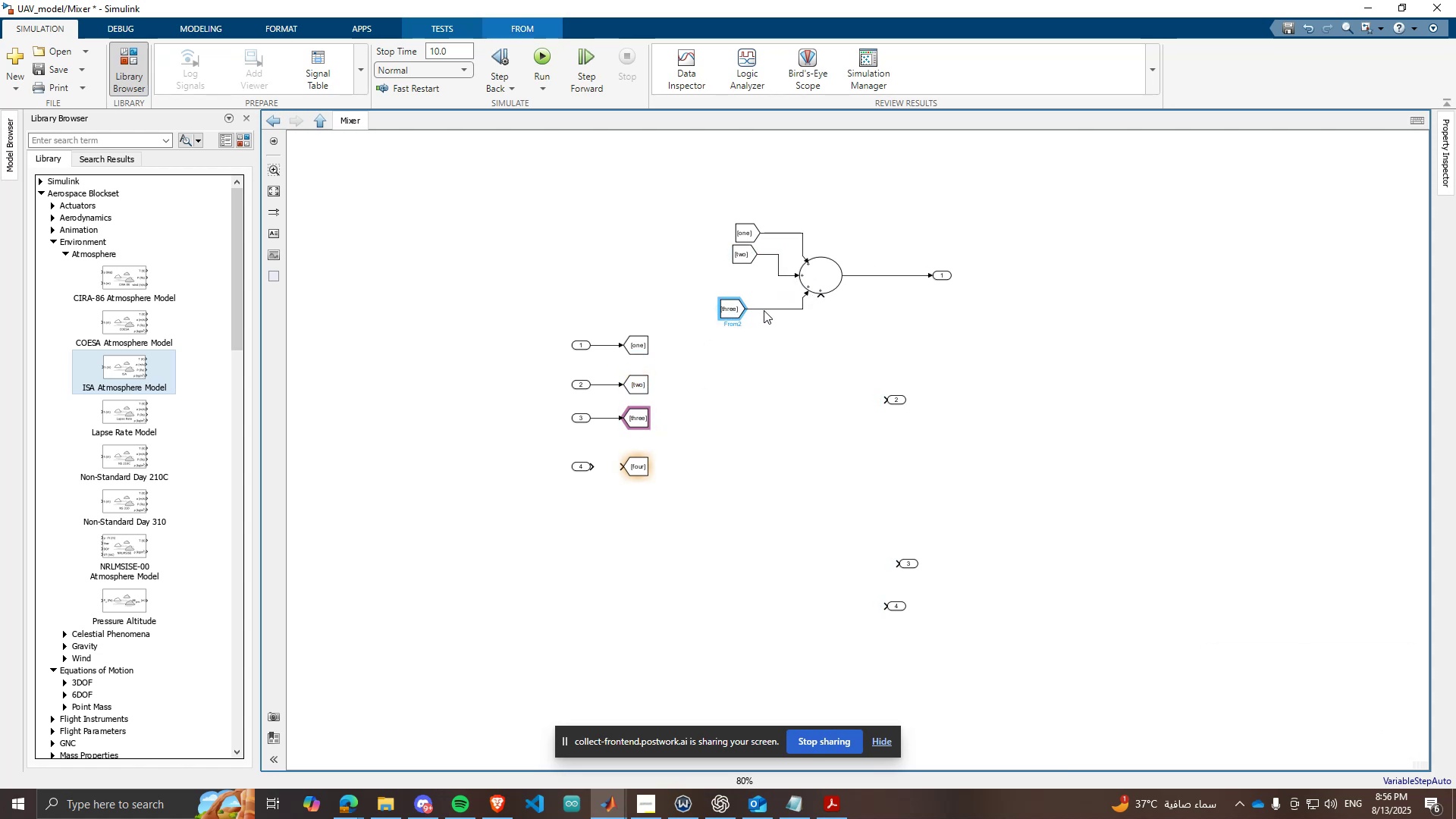 
left_click_drag(start_coordinate=[763, 309], to_coordinate=[756, 303])
 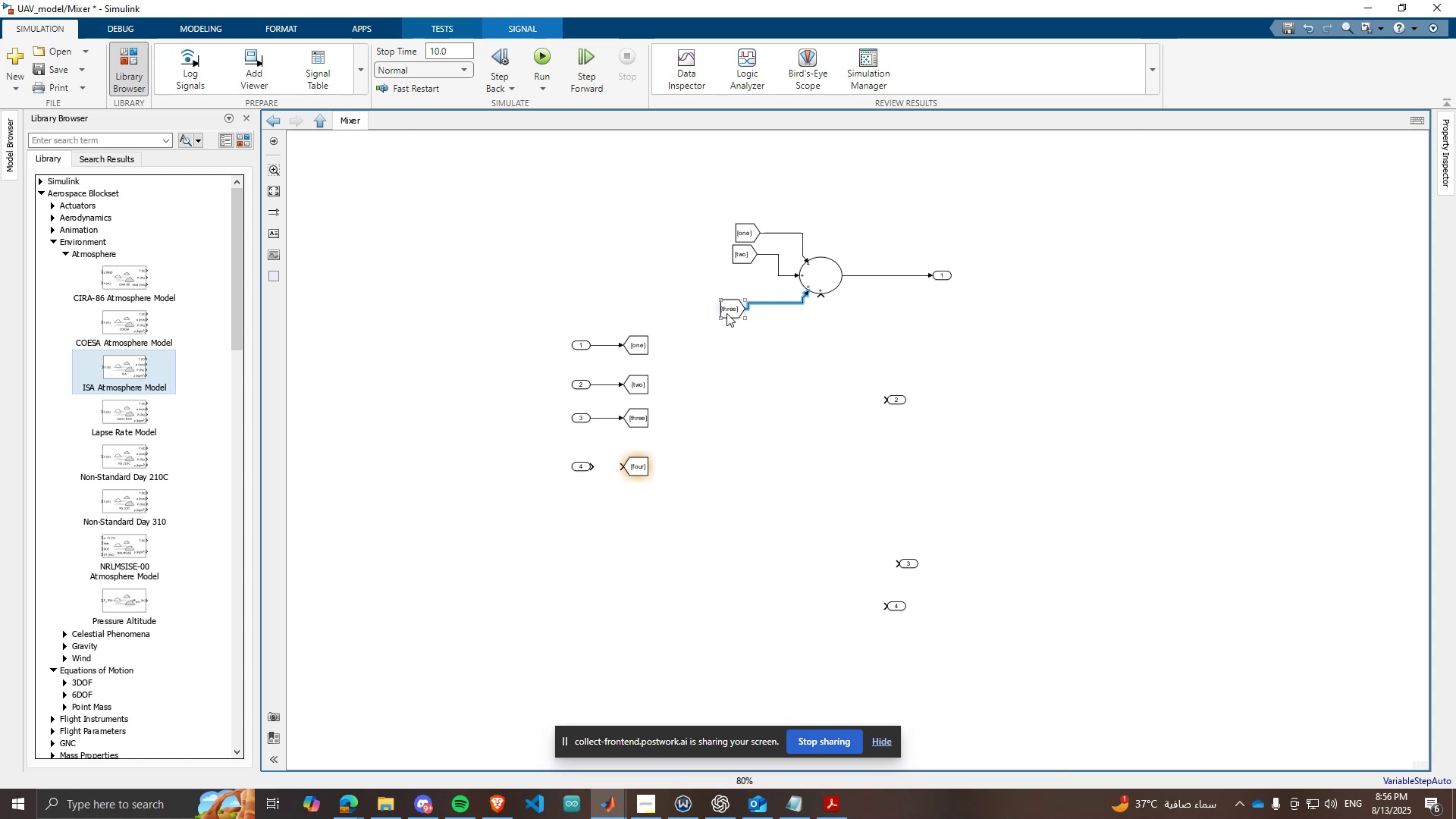 
left_click_drag(start_coordinate=[728, 308], to_coordinate=[726, 301])
 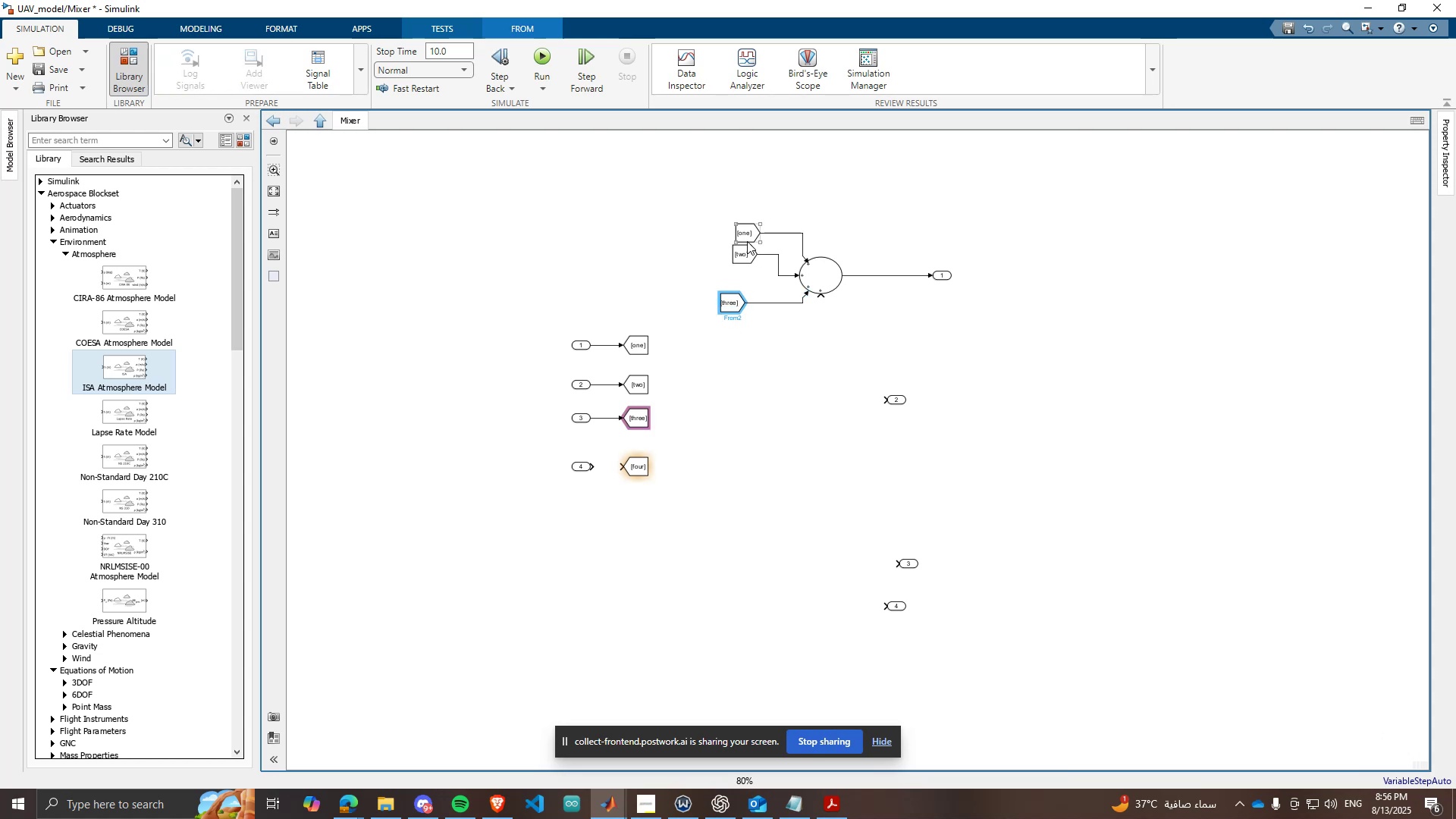 
left_click_drag(start_coordinate=[740, 246], to_coordinate=[742, 271])
 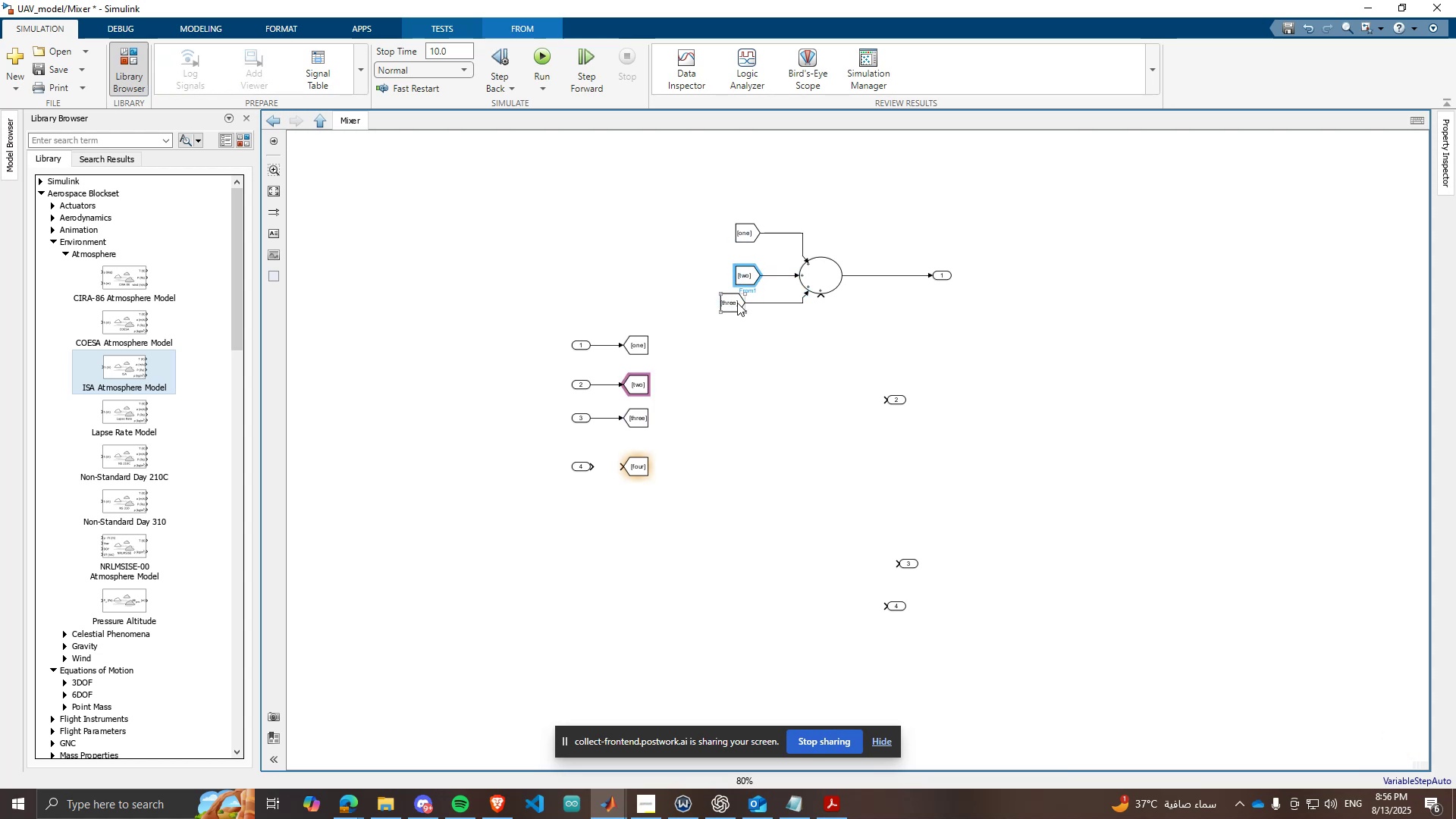 
left_click_drag(start_coordinate=[738, 299], to_coordinate=[751, 297])
 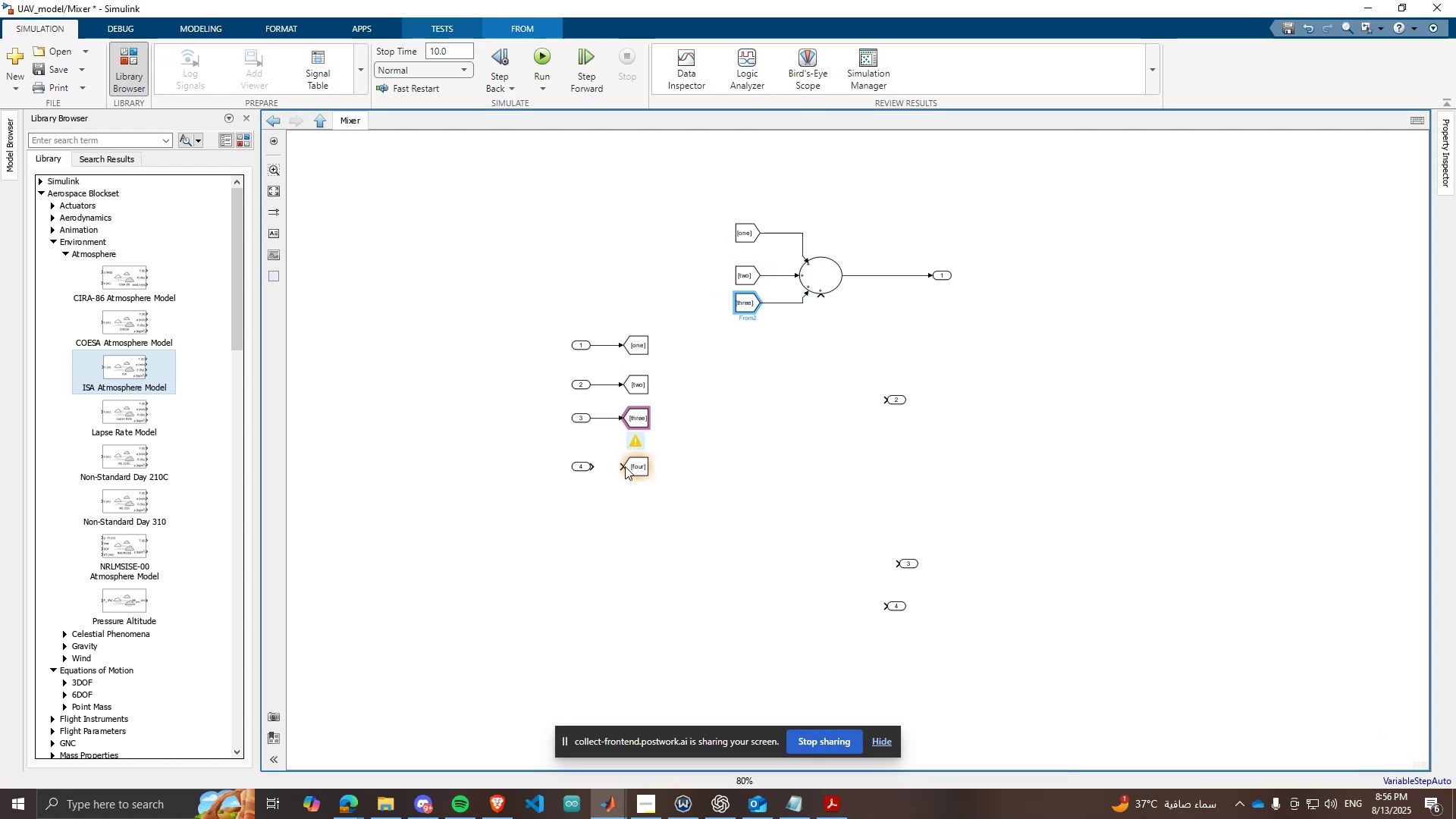 
left_click([625, 466])
 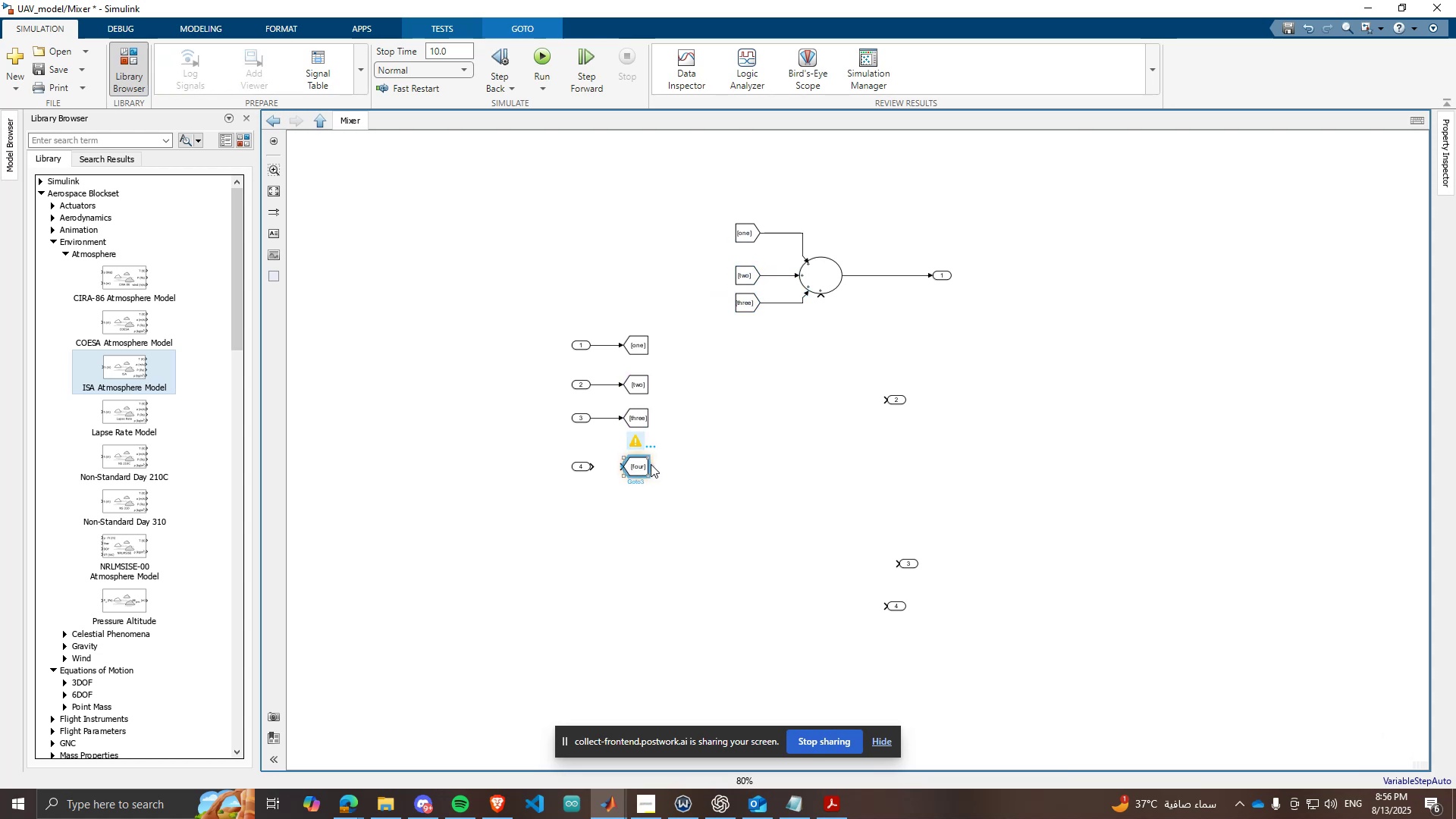 
left_click_drag(start_coordinate=[652, 465], to_coordinate=[748, 330])
 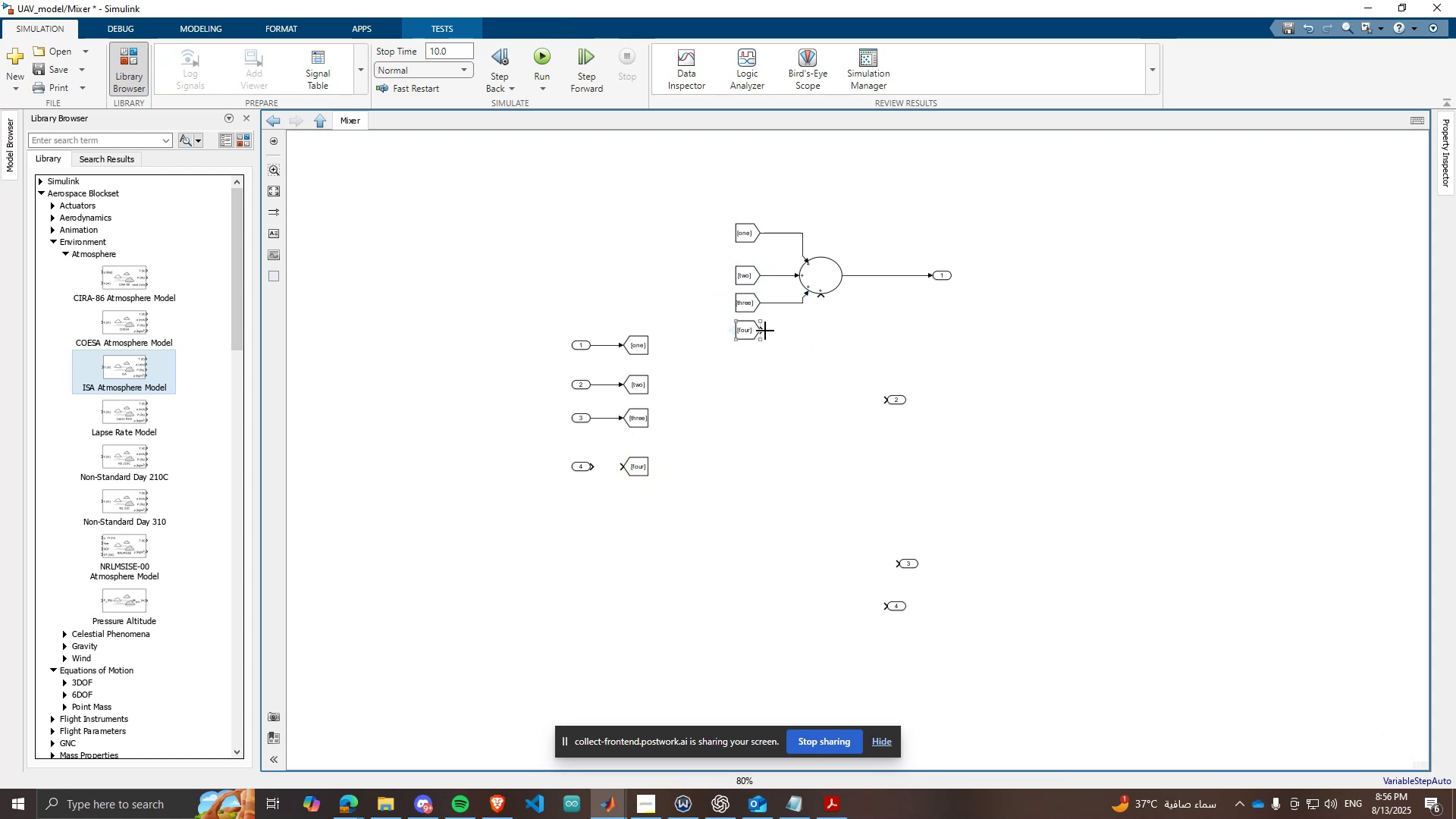 
left_click_drag(start_coordinate=[765, 331], to_coordinate=[822, 297])
 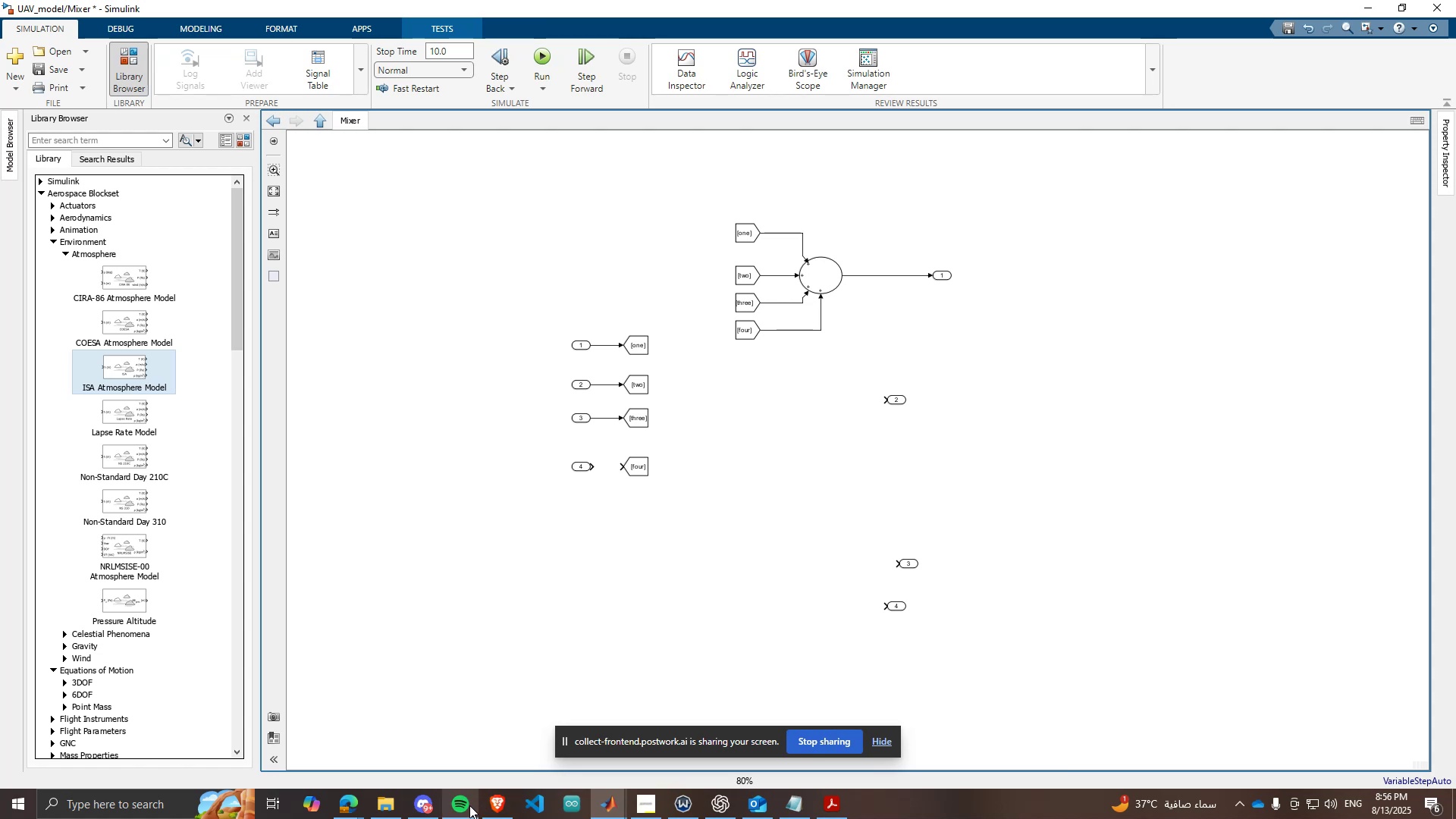 
left_click([466, 806])
 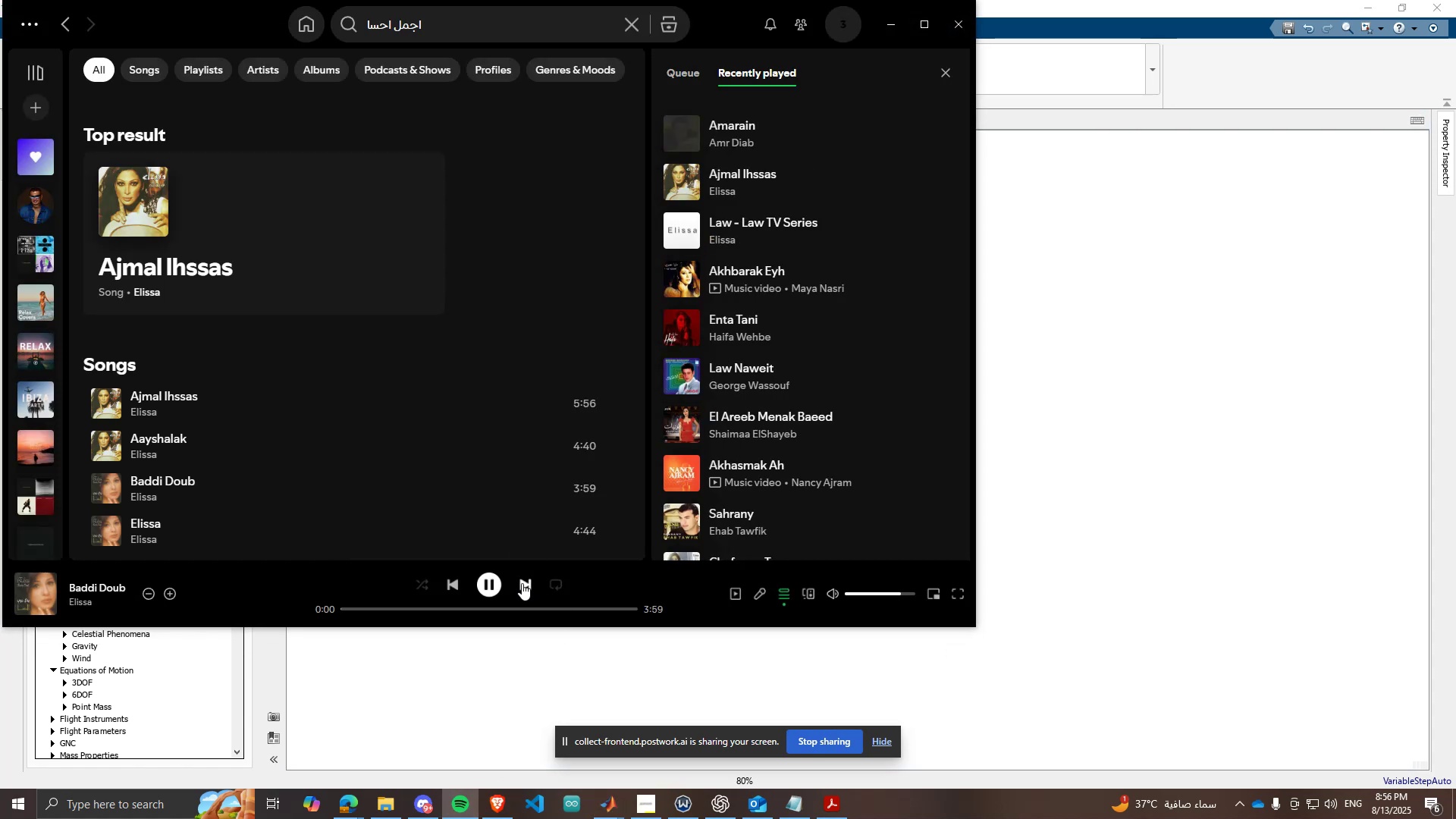 
left_click([522, 583])
 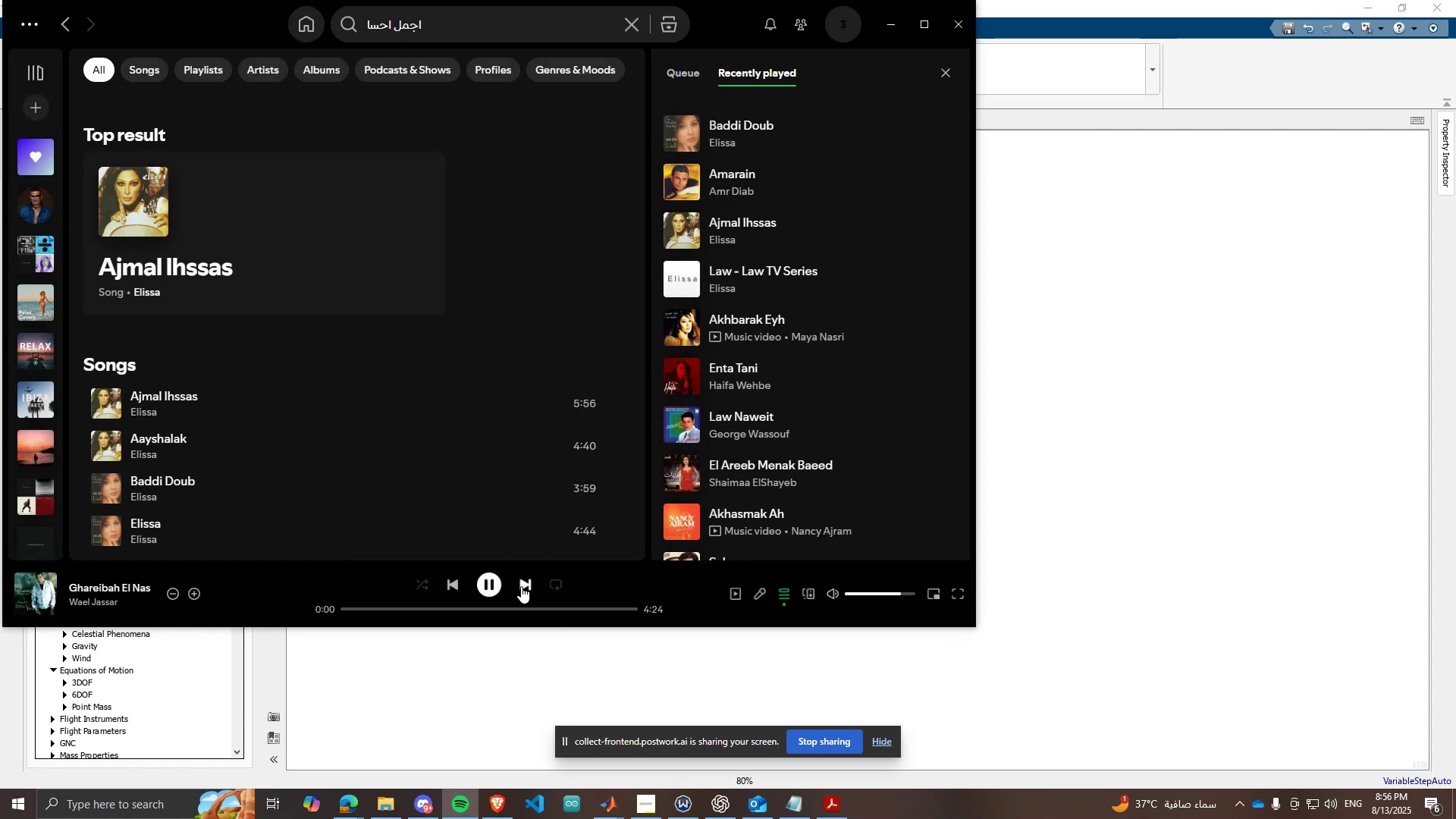 
left_click([521, 586])
 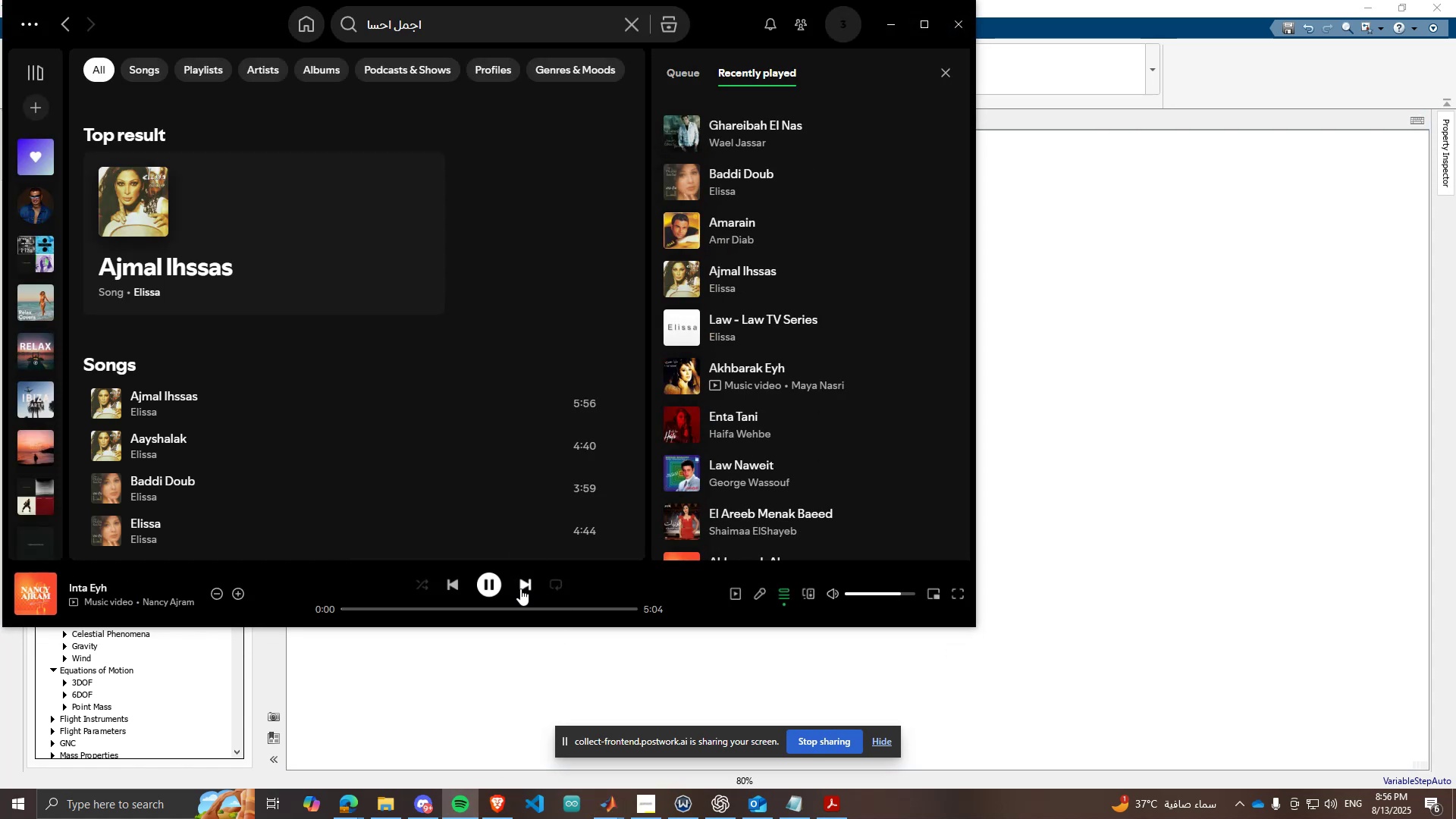 
left_click([520, 588])
 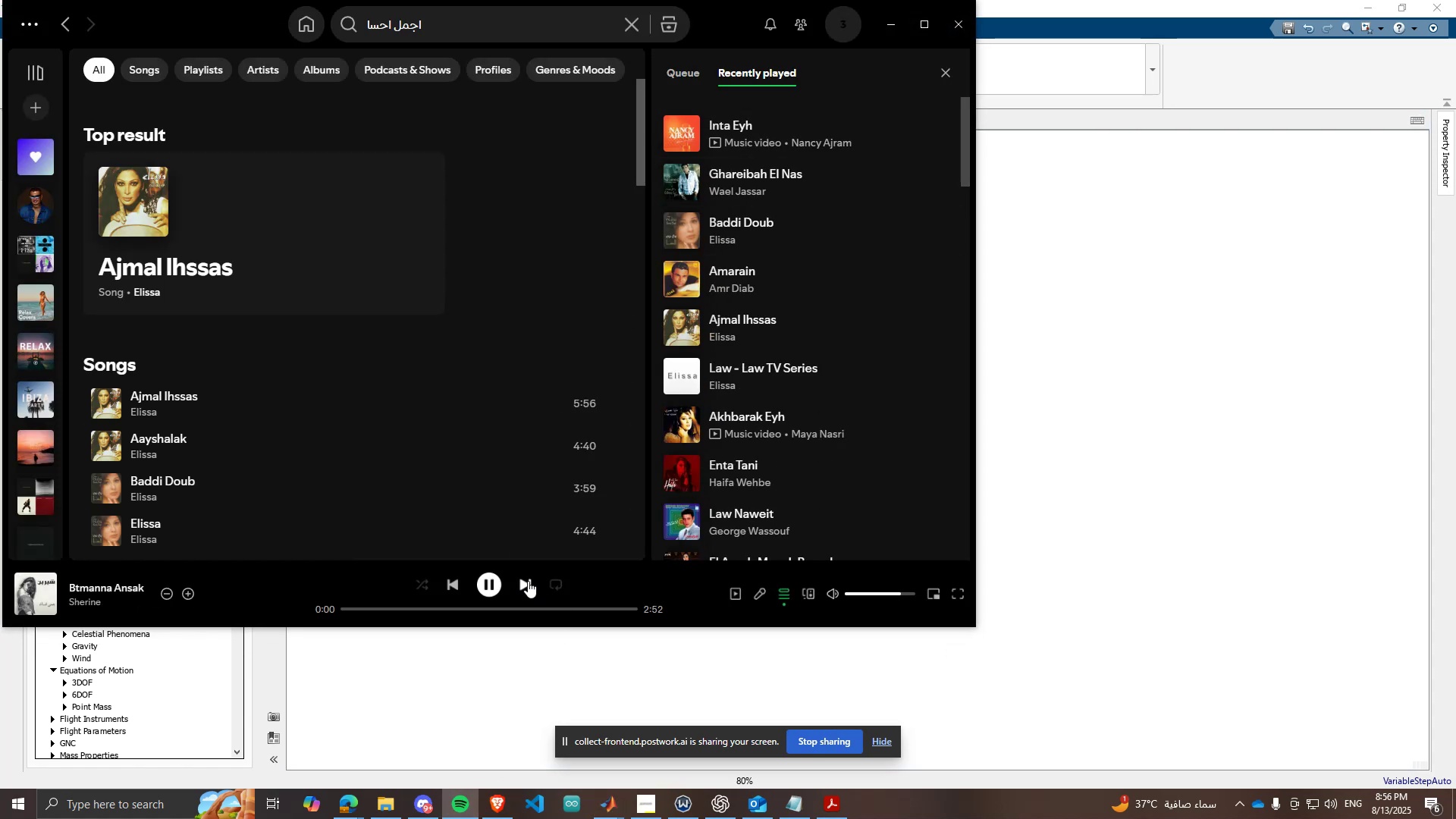 
left_click([528, 581])
 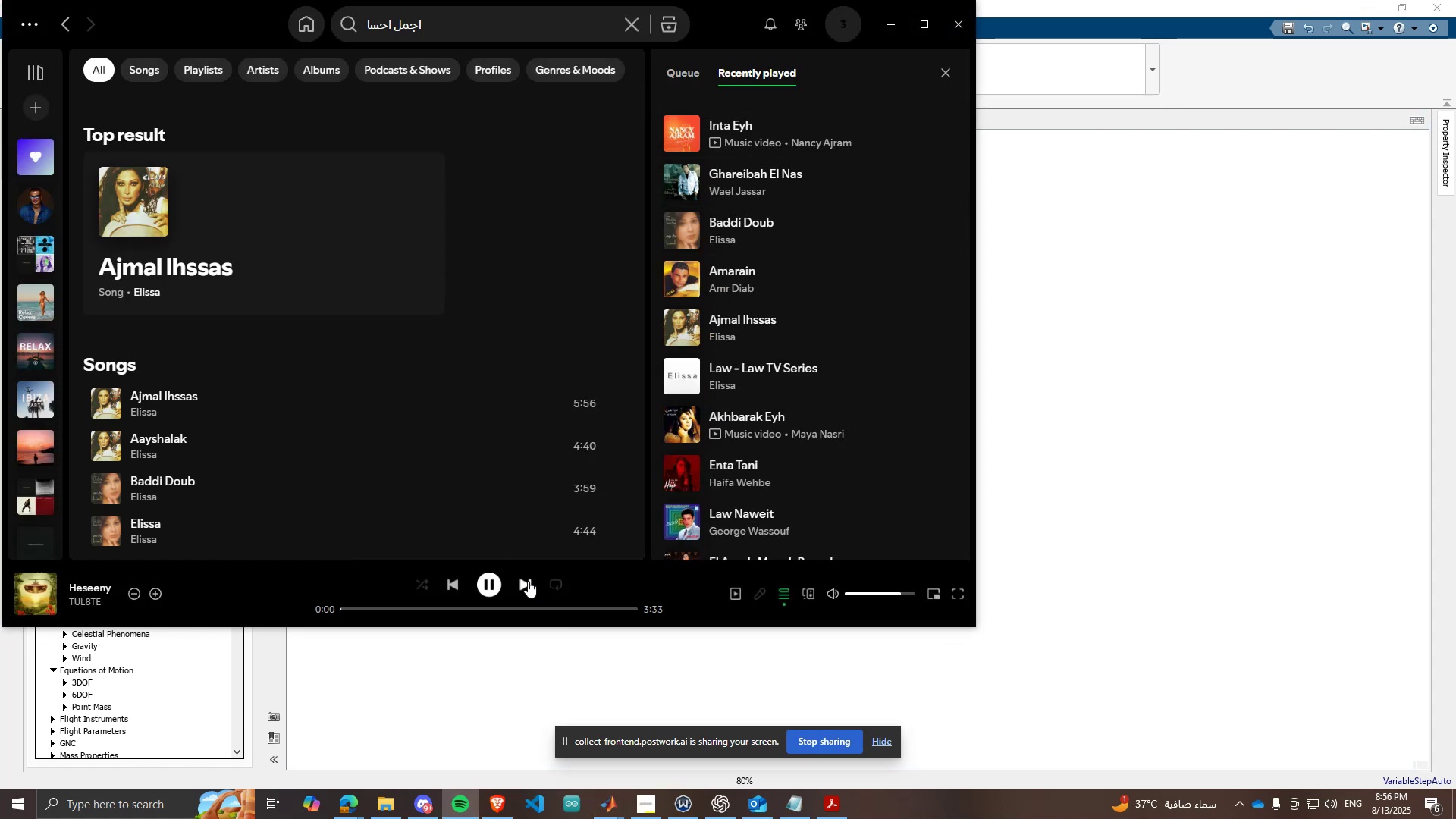 
left_click([528, 581])
 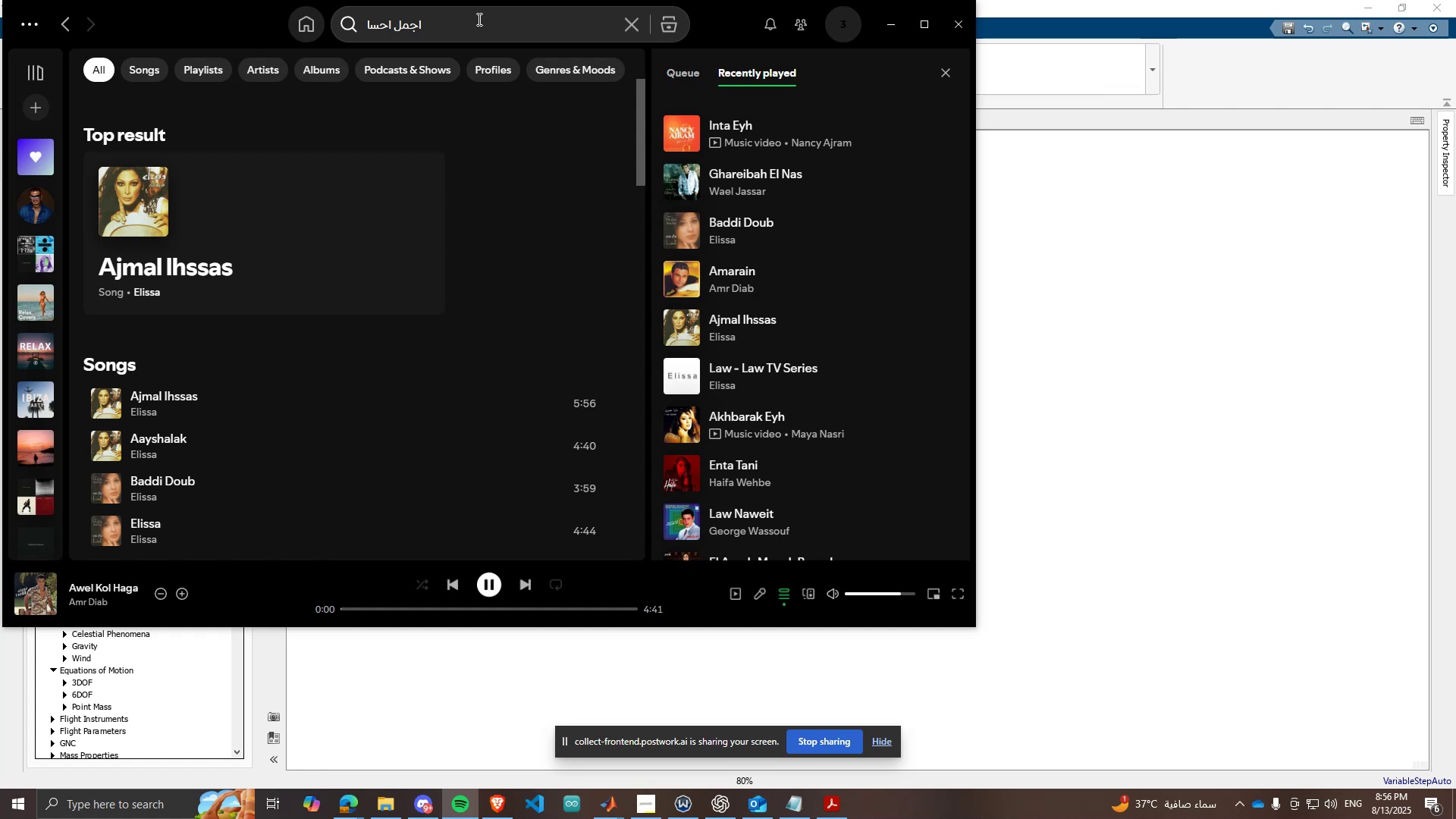 
double_click([478, 19])
 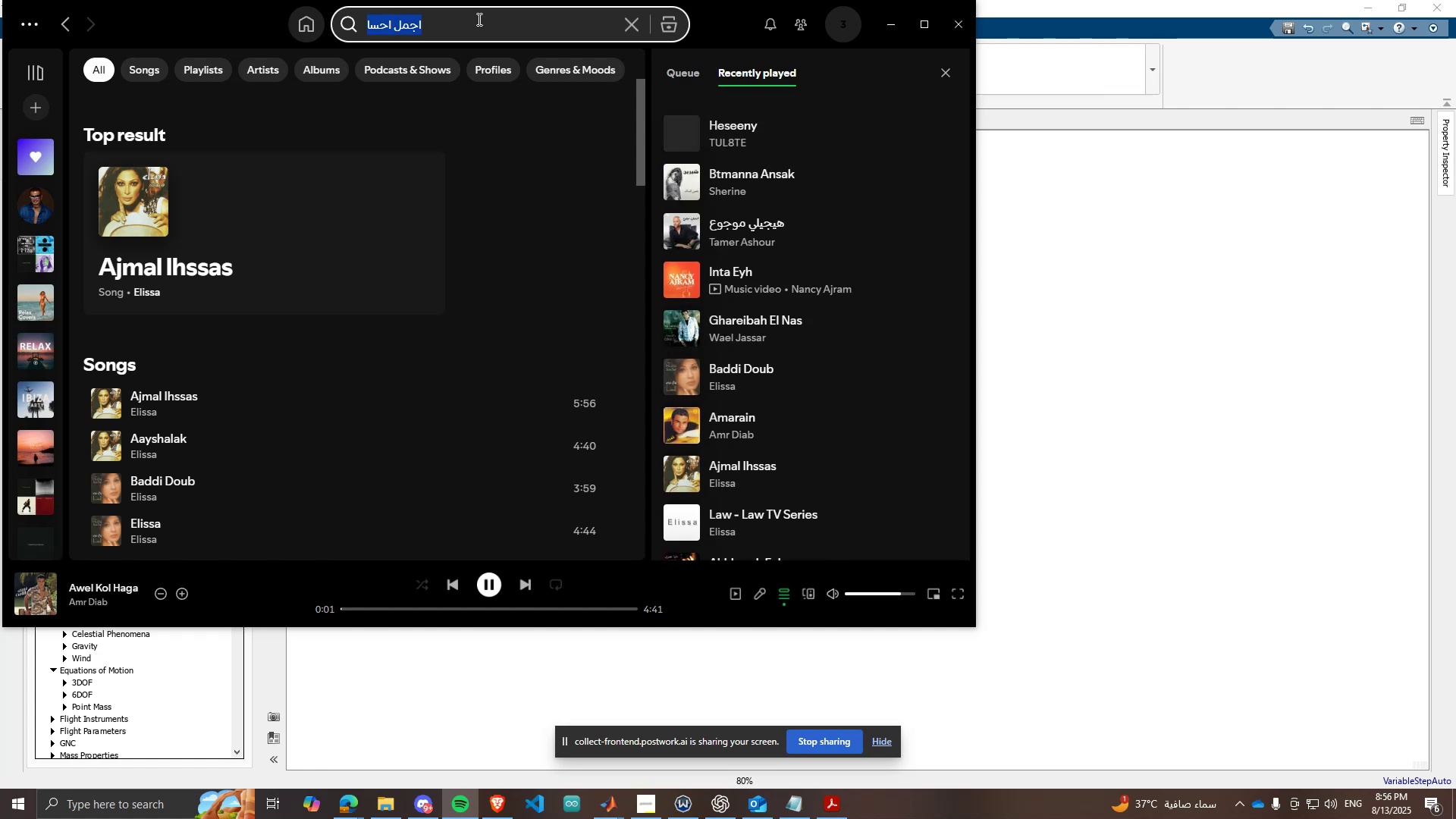 
triple_click([478, 19])
 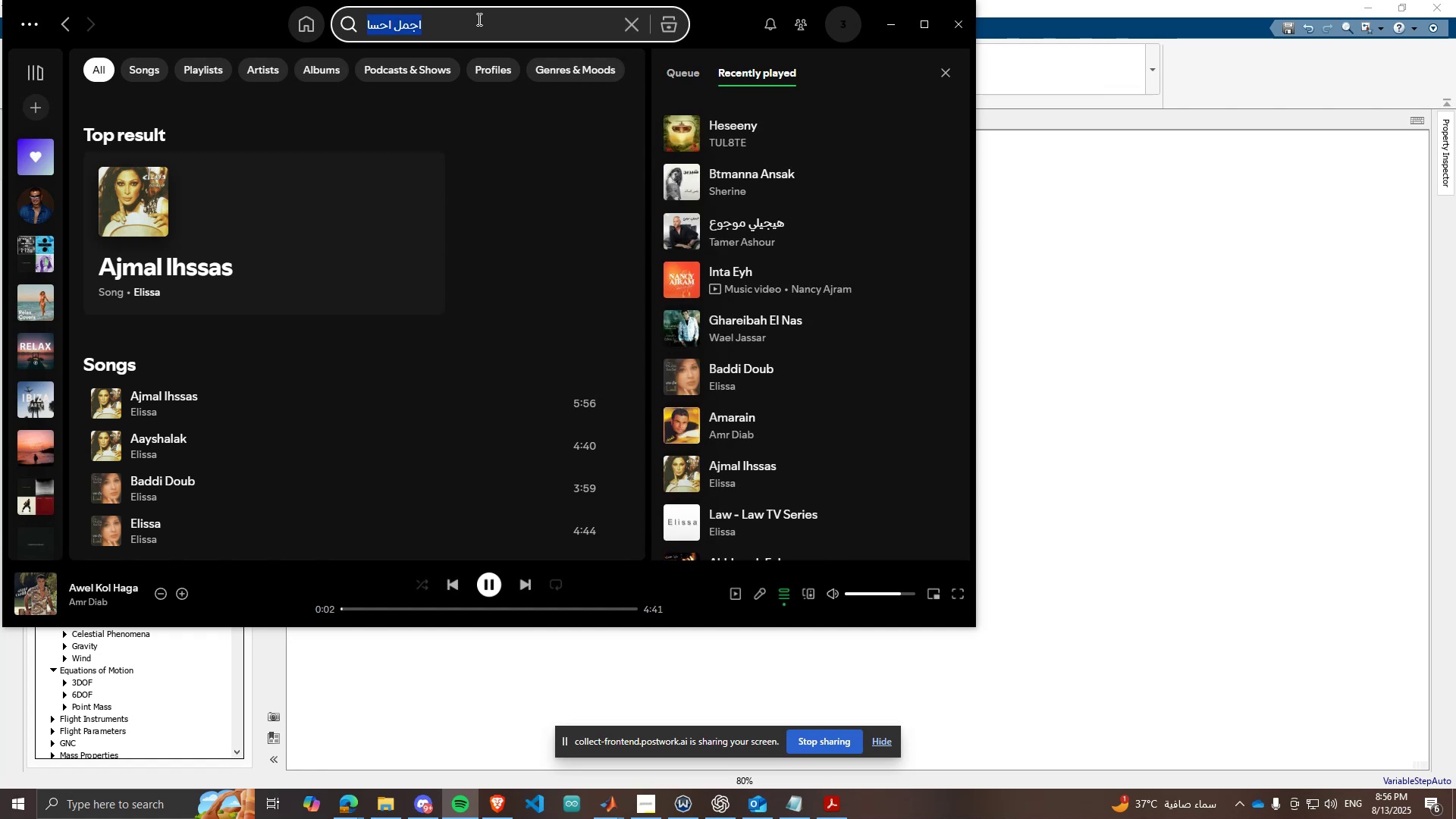 
key(Alt+AltRight)
 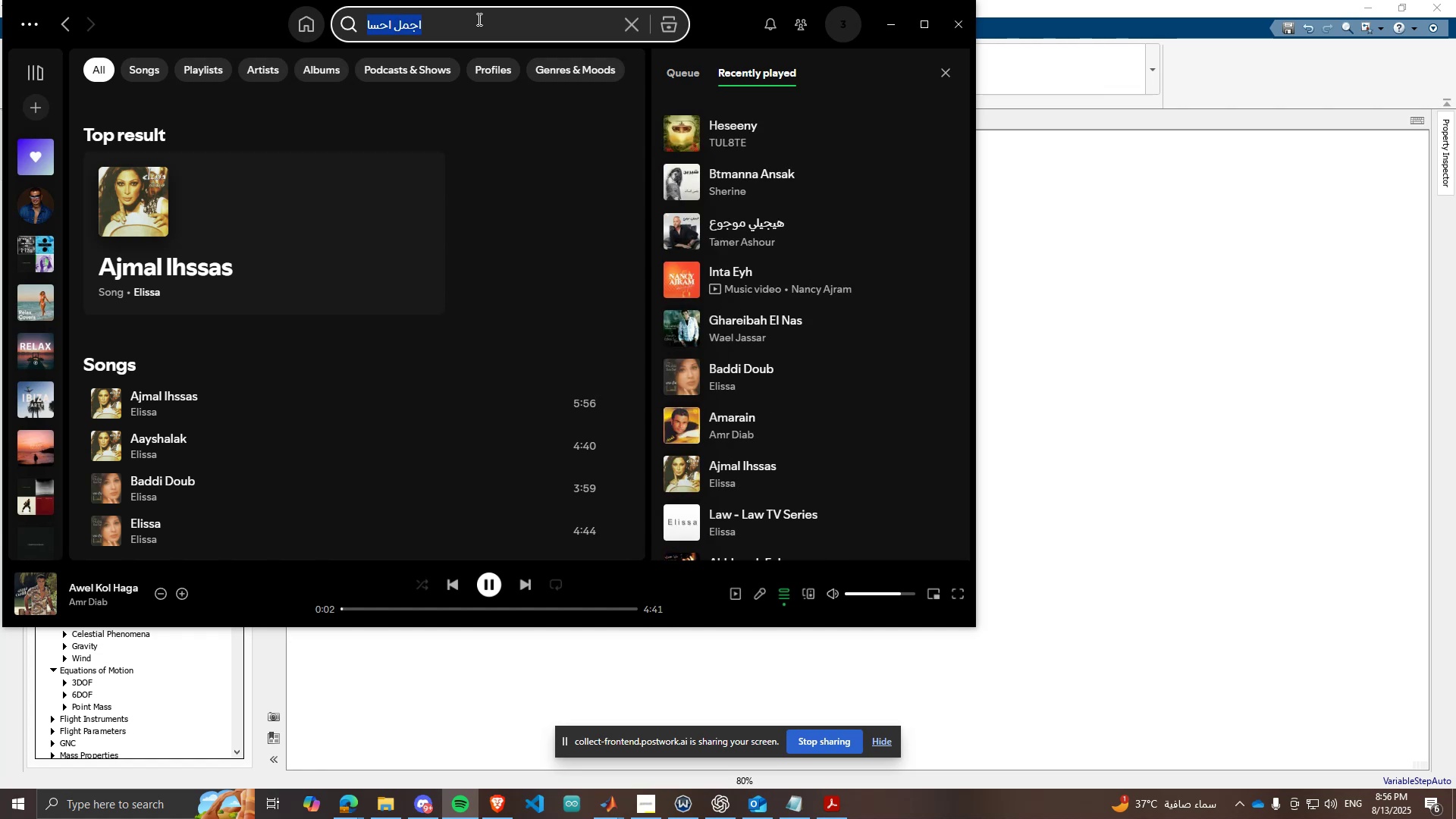 
type(pfdj advdk)
 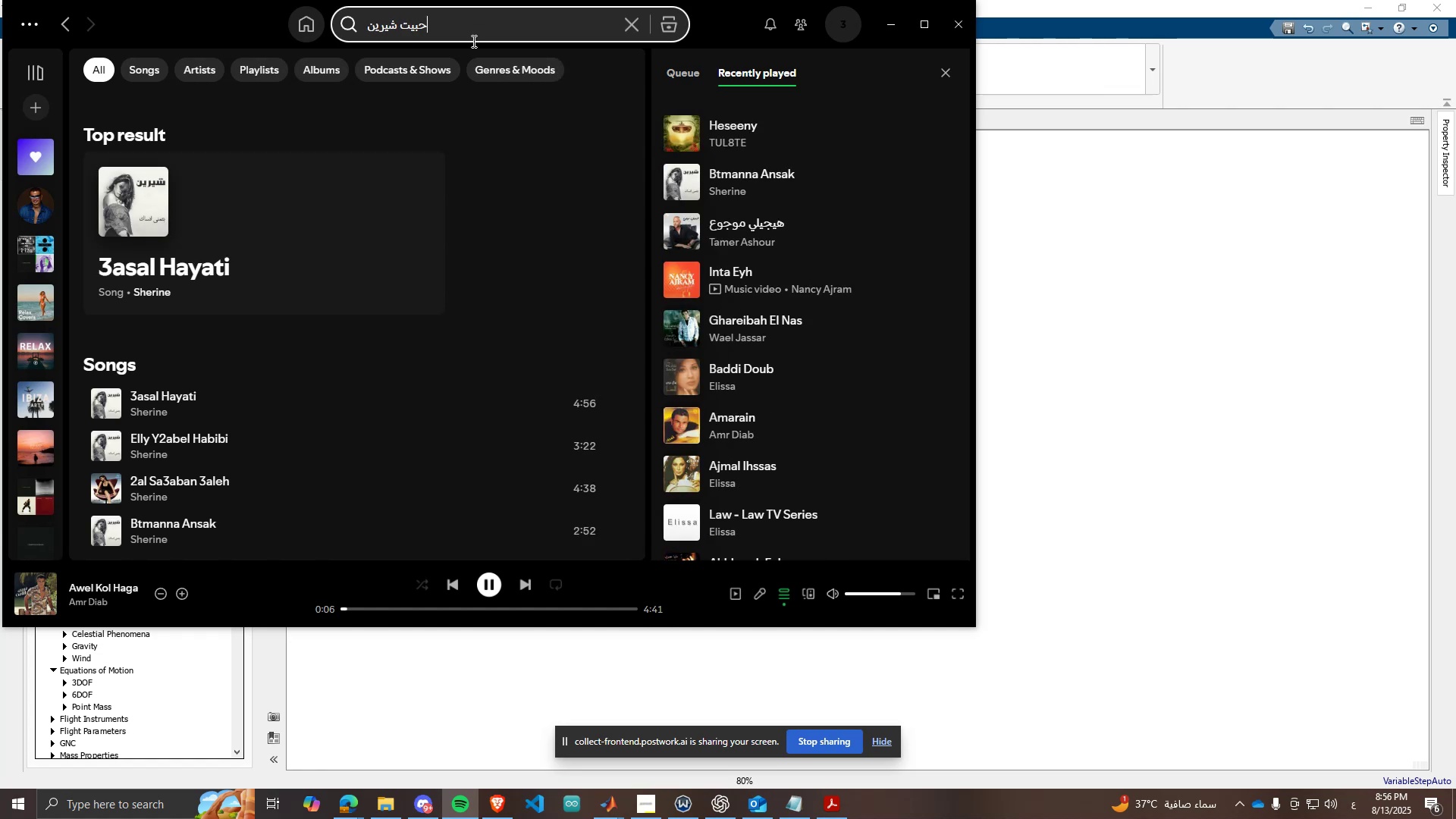 
scroll: coordinate [466, 497], scroll_direction: down, amount: 4.0
 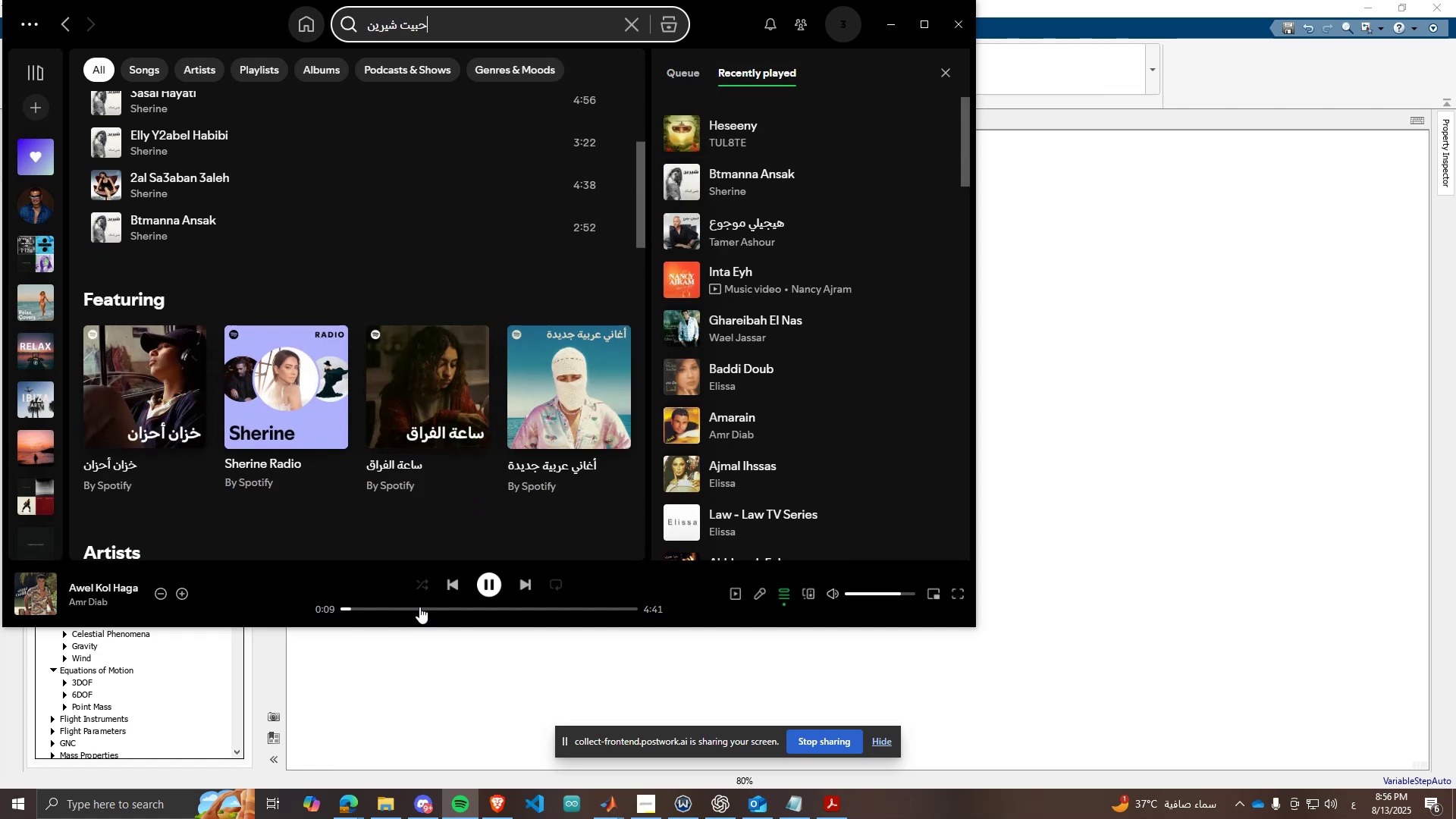 
left_click([532, 585])
 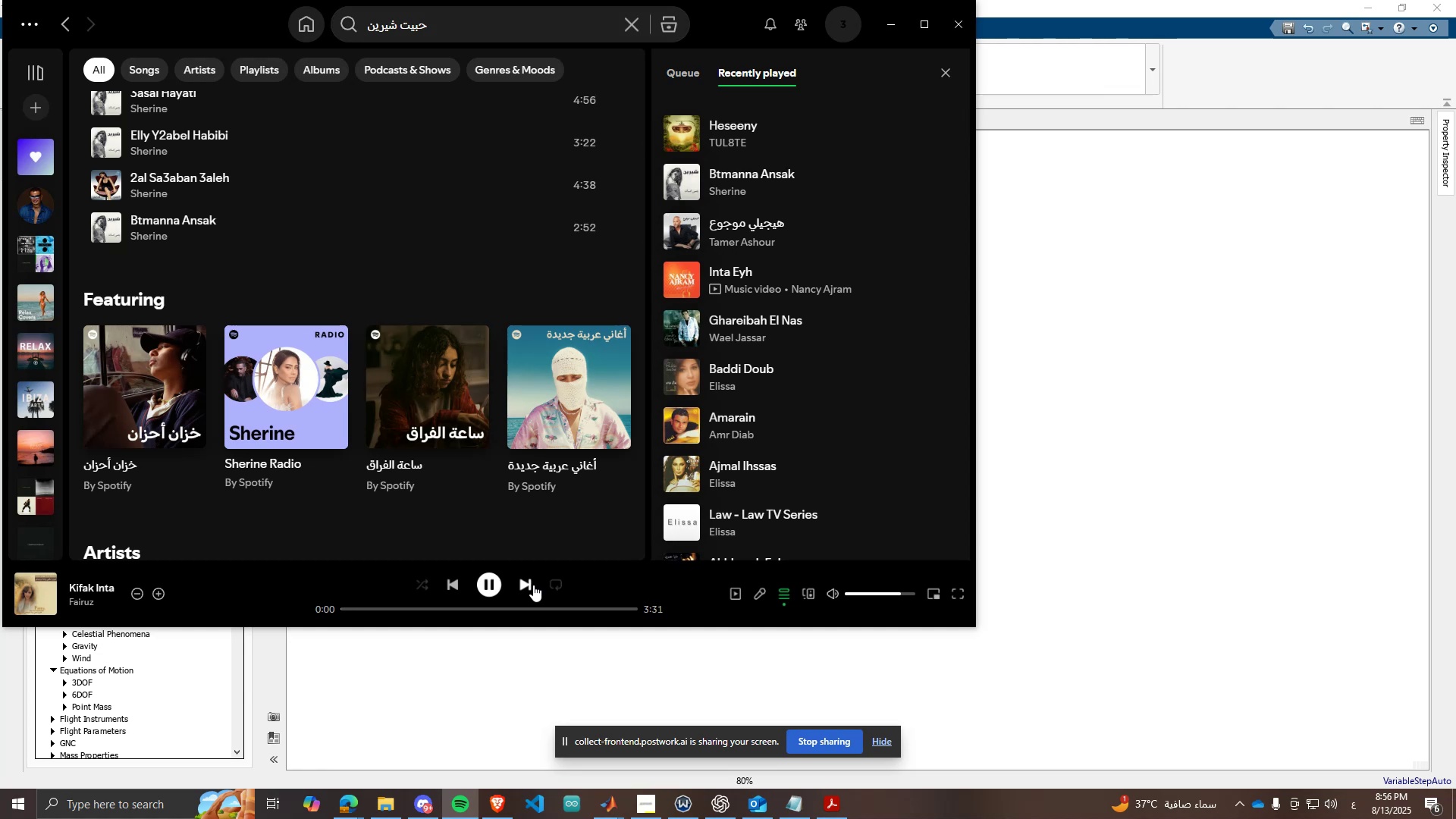 
left_click([533, 585])
 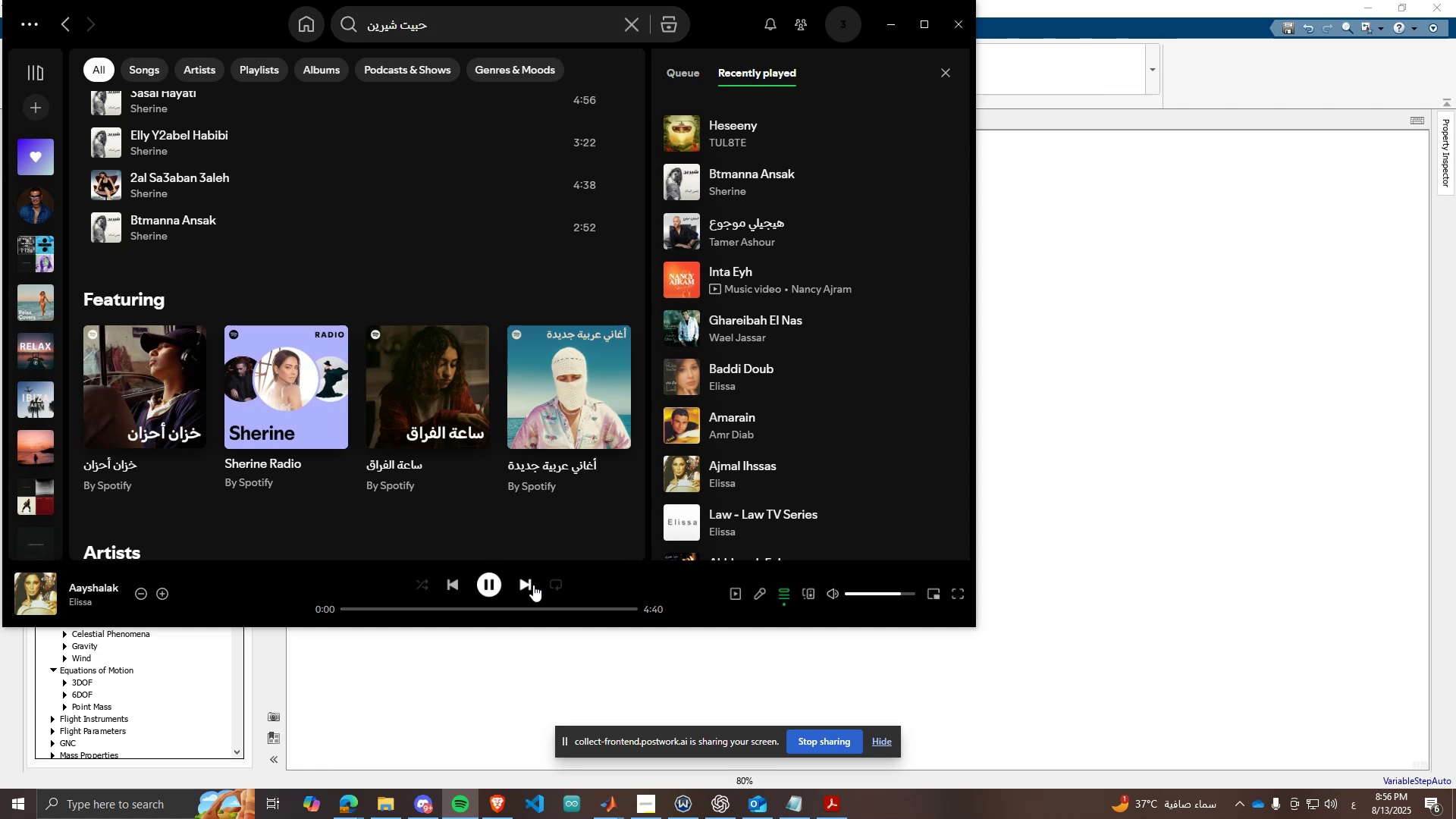 
left_click([533, 585])
 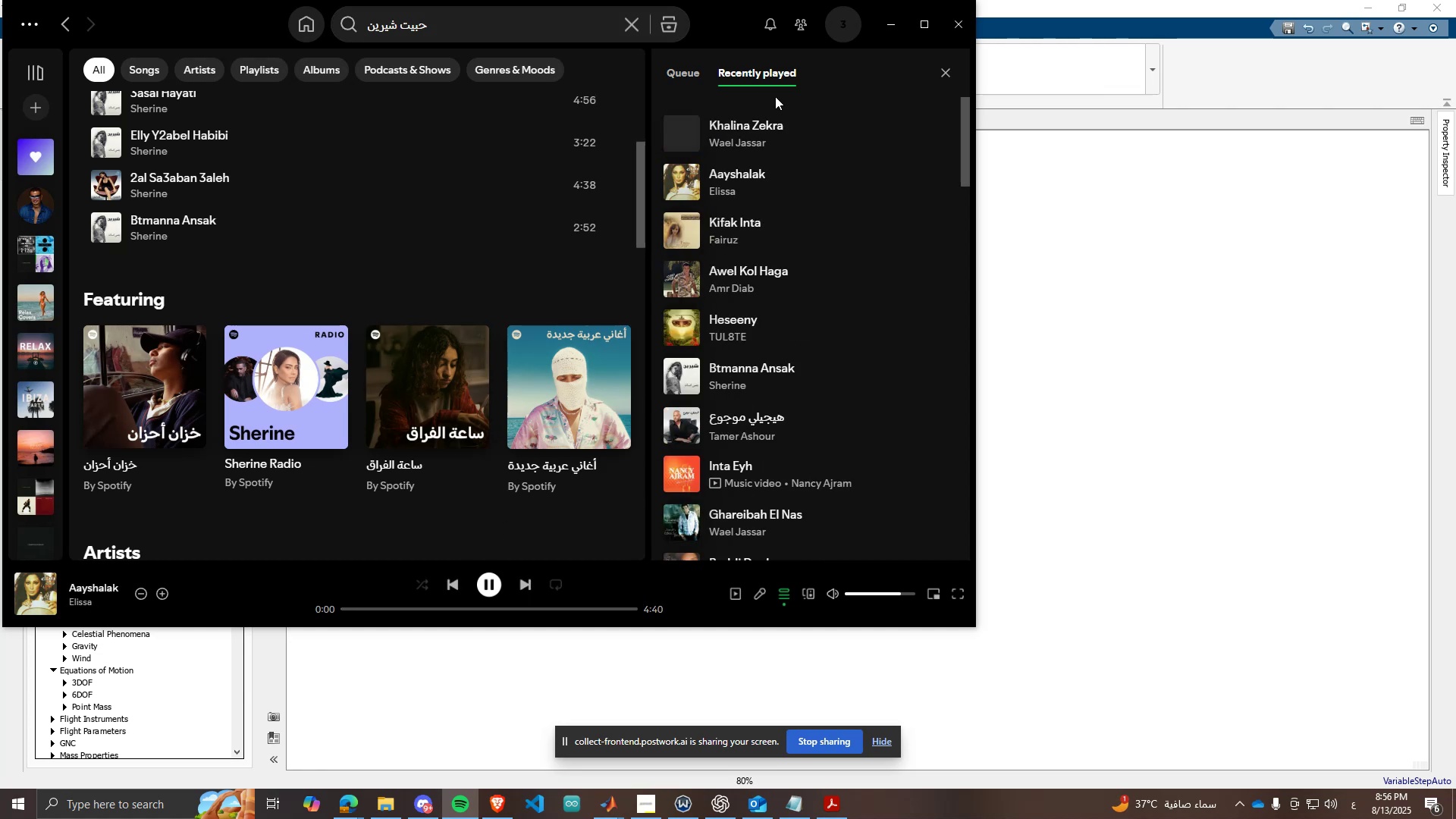 
left_click([884, 21])
 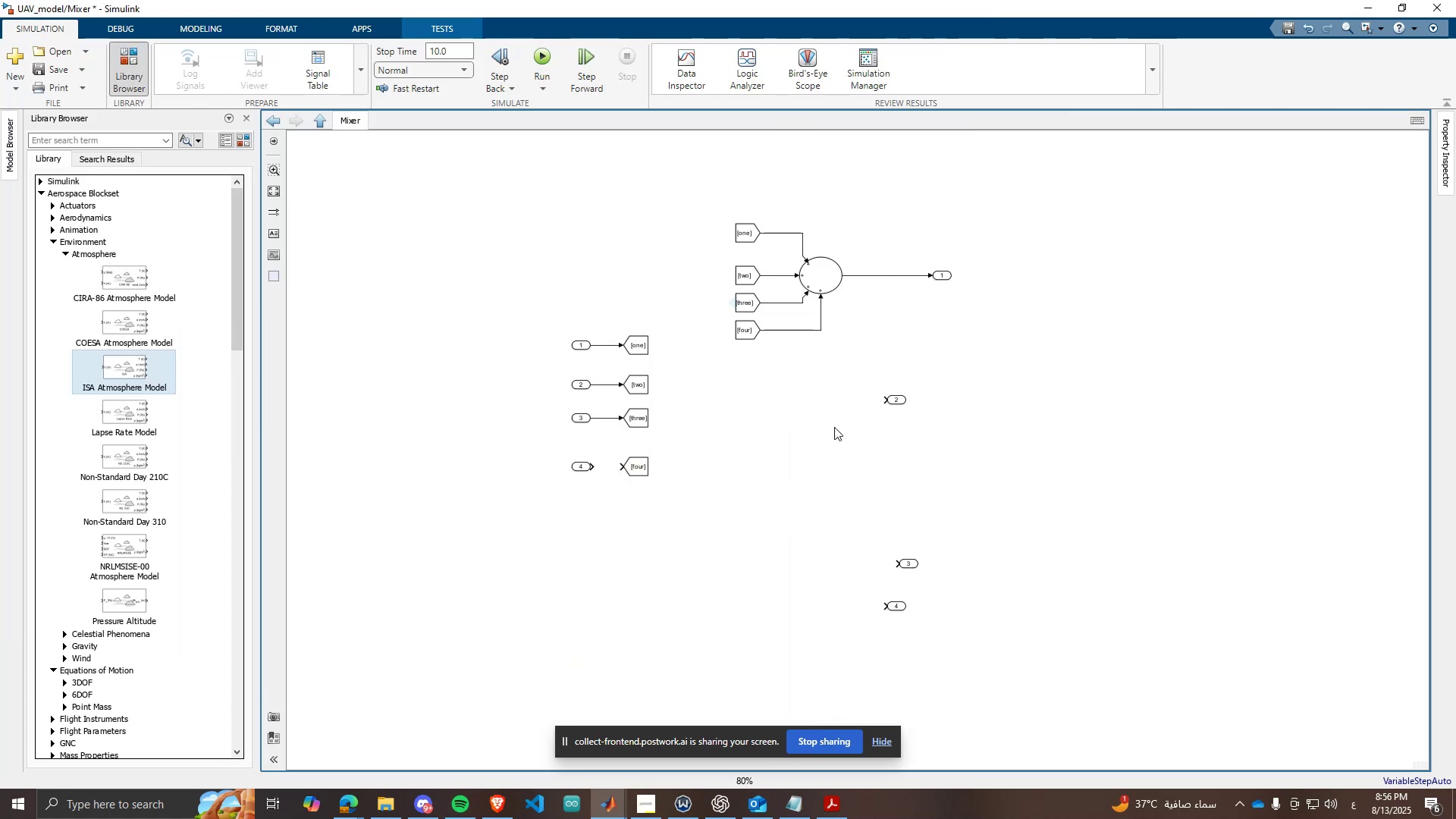 
scroll: coordinate [725, 422], scroll_direction: up, amount: 2.0
 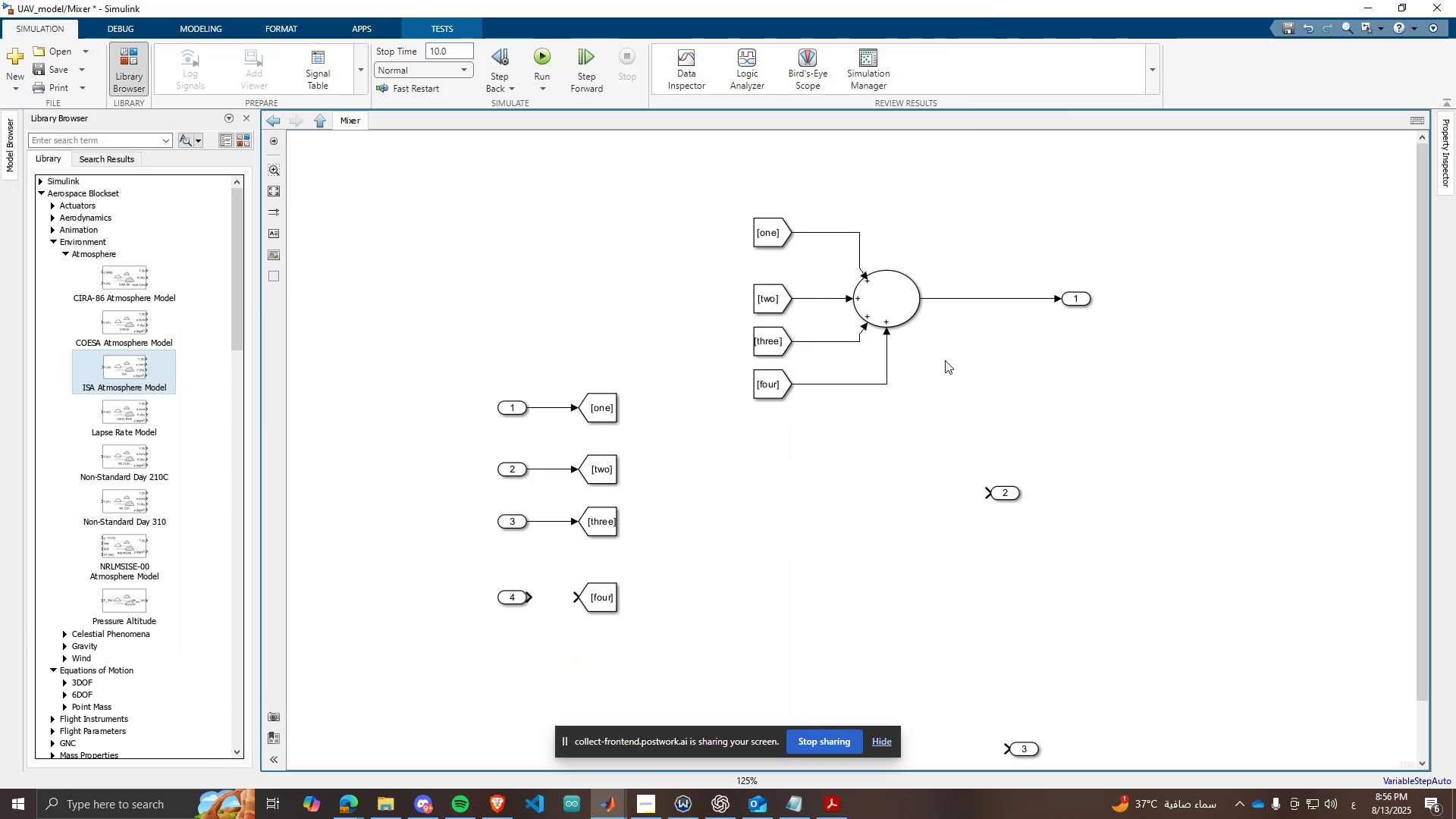 
left_click([910, 309])
 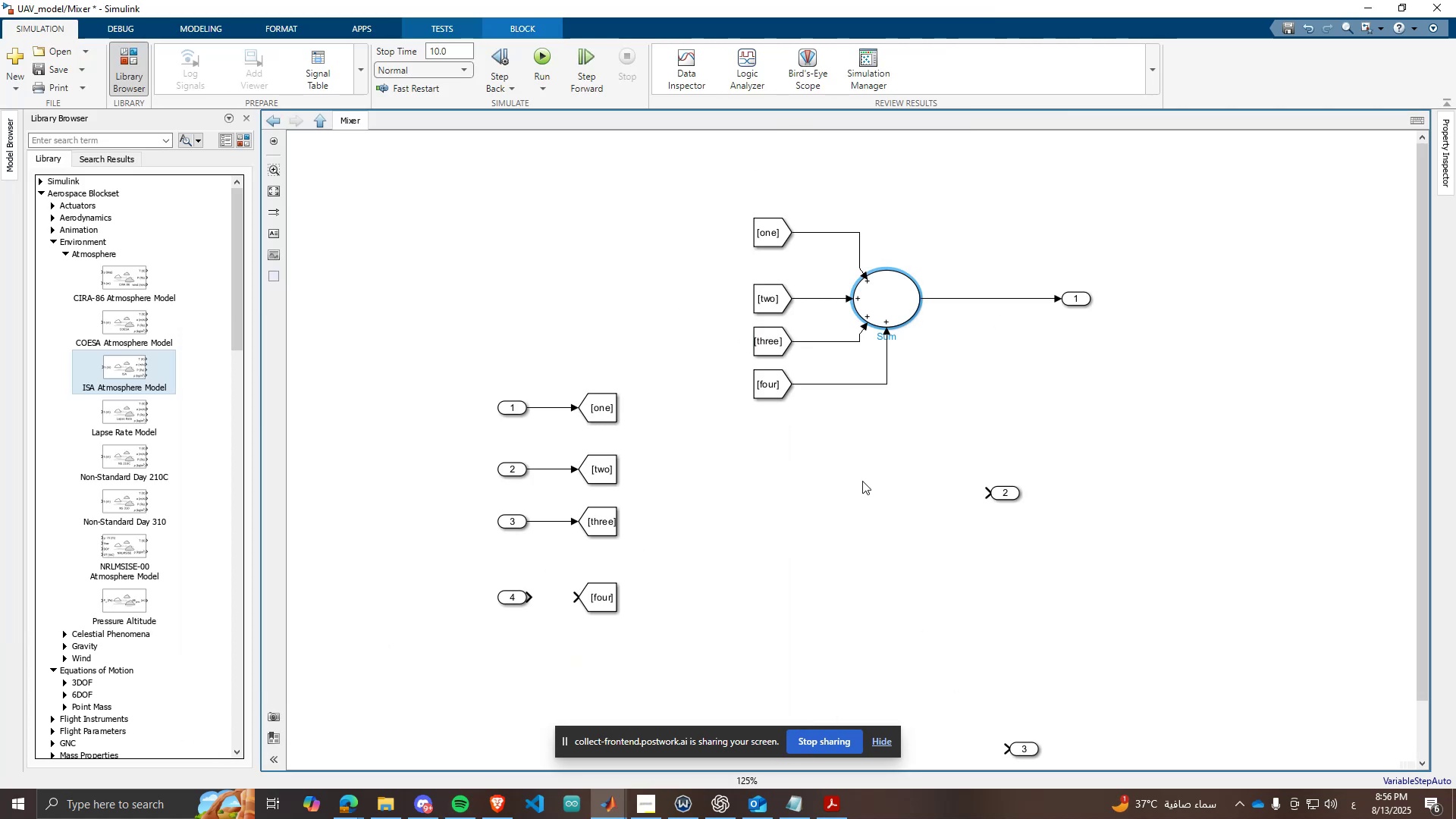 
double_click([862, 481])
 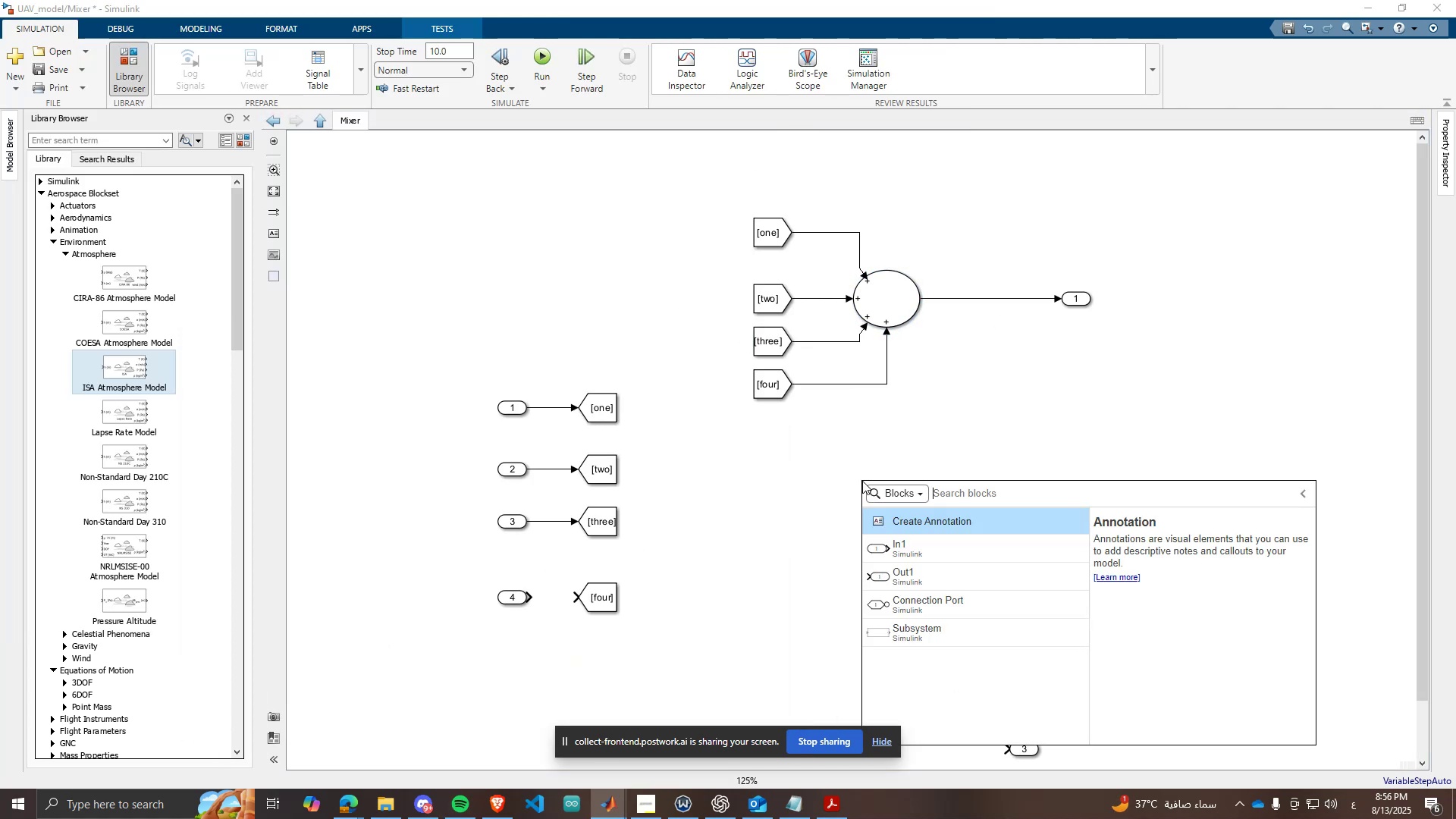 
type(sum)
 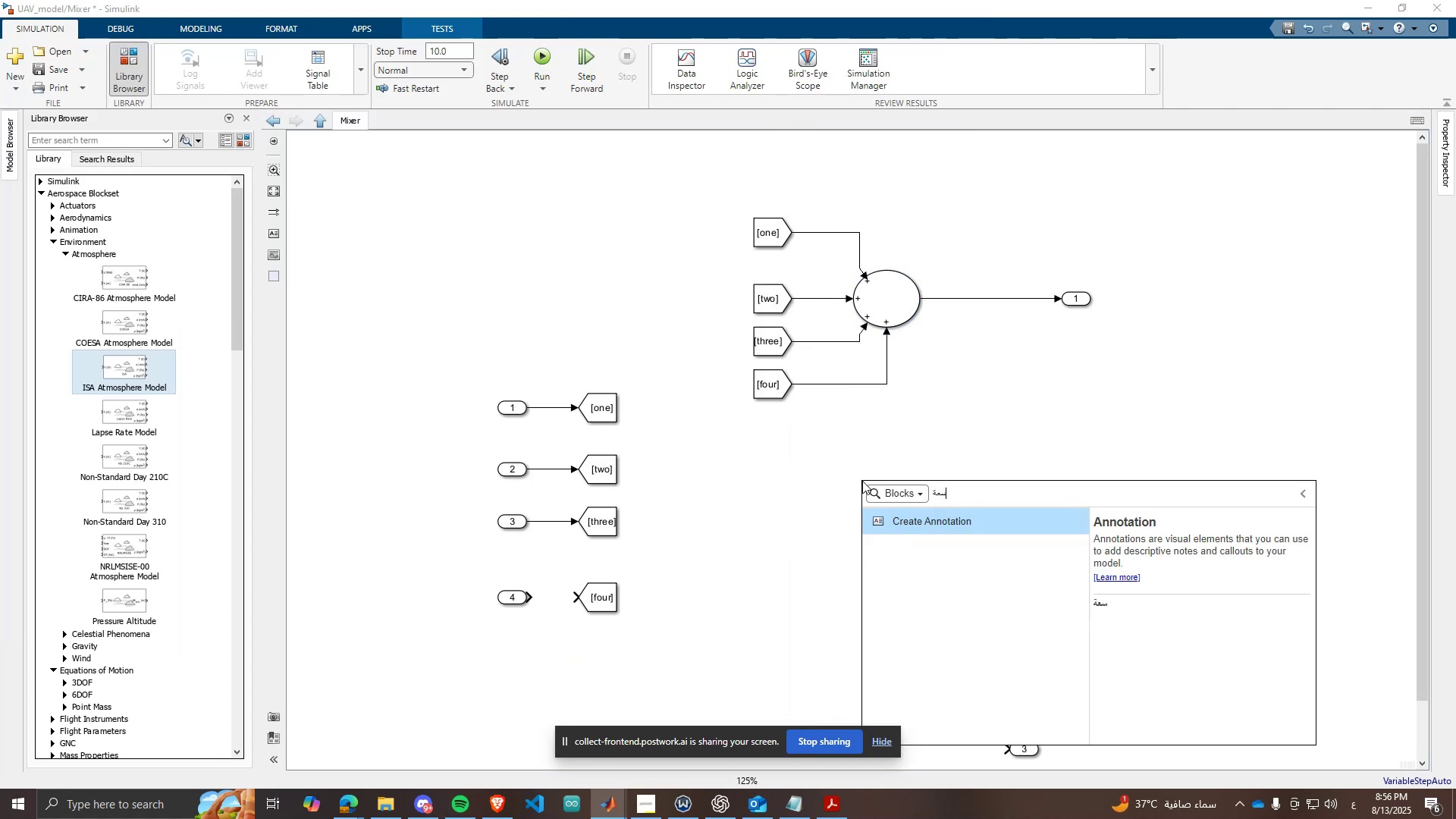 
key(Enter)
 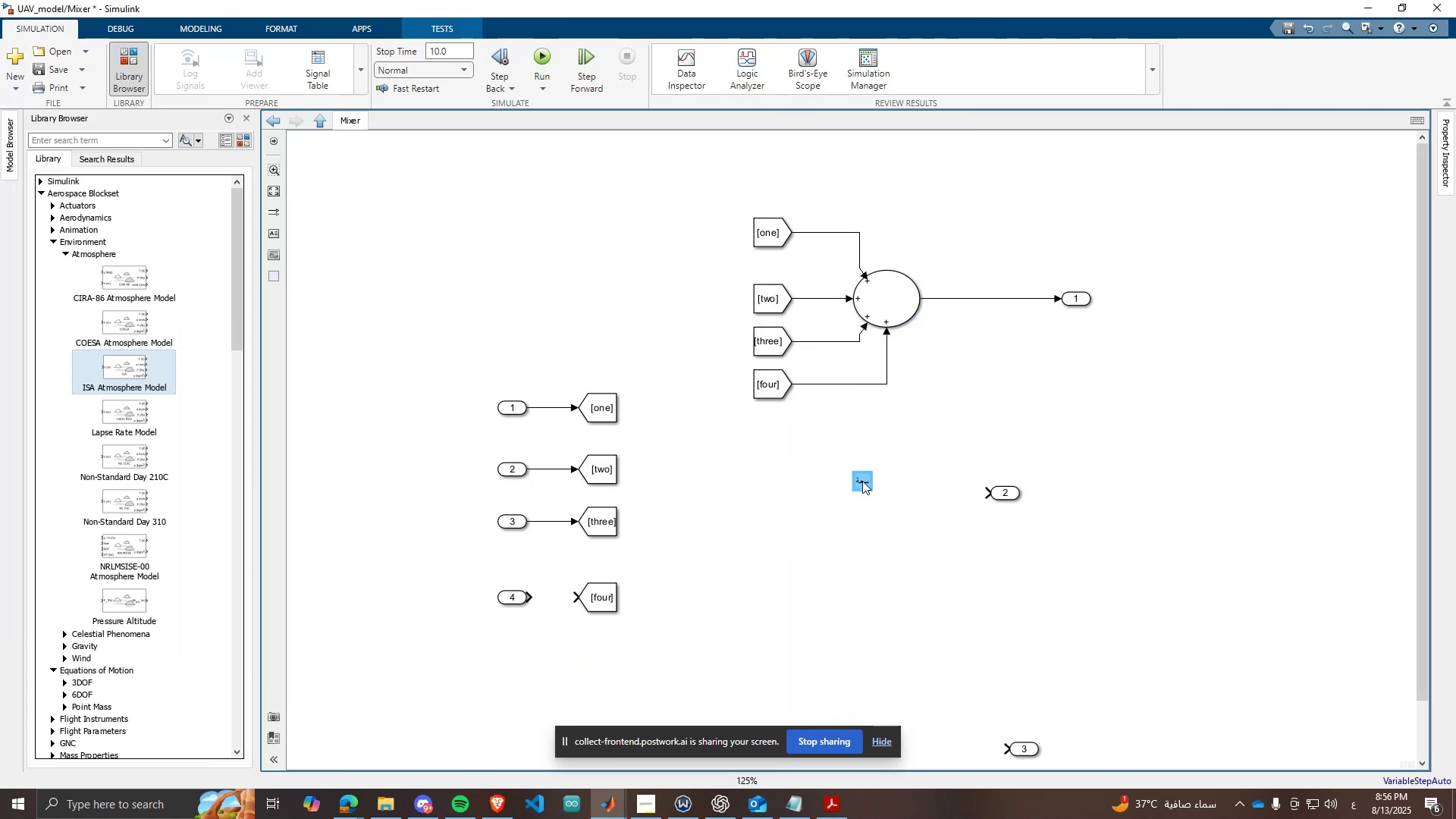 
key(Delete)
 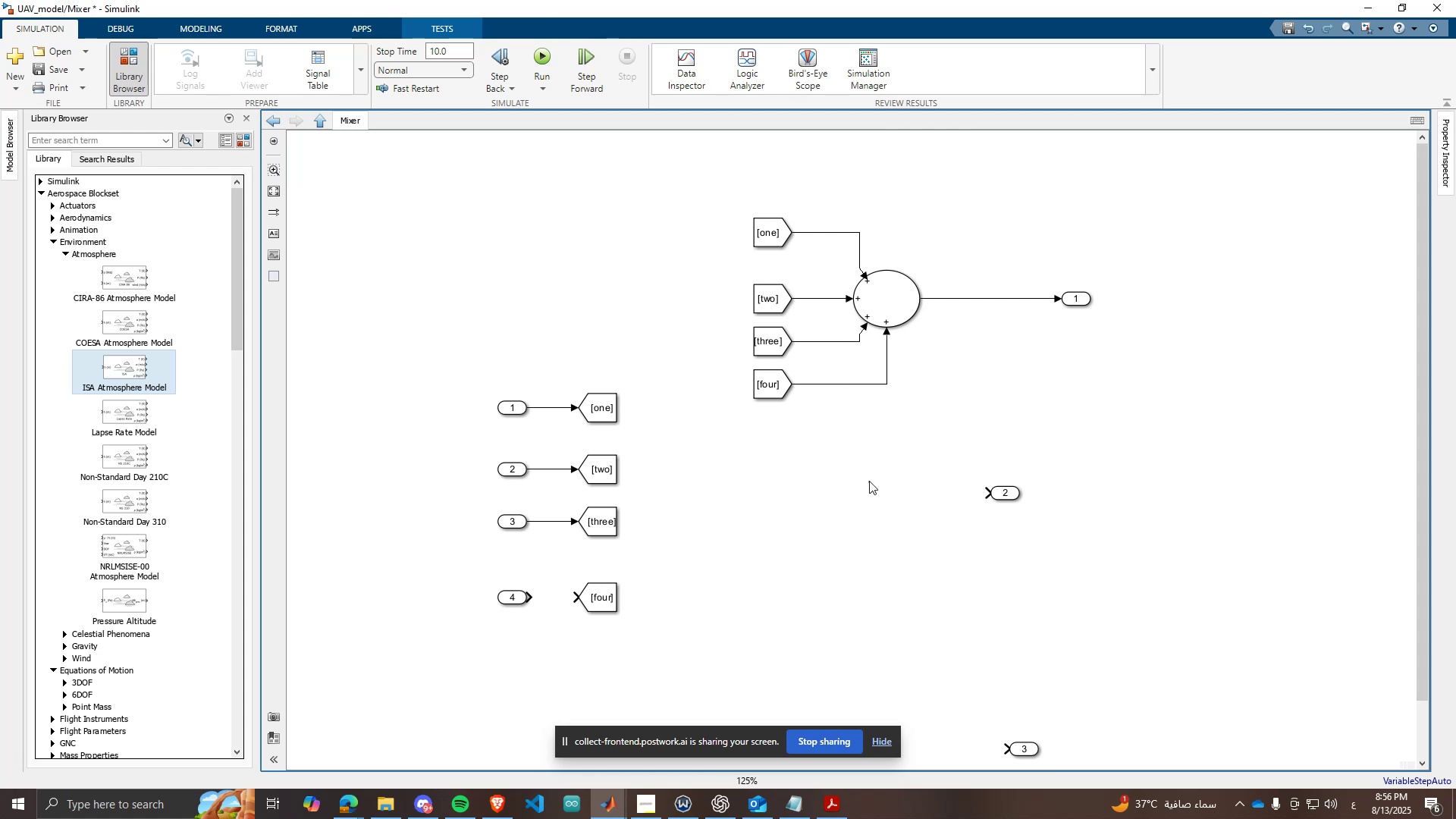 
double_click([869, 481])
 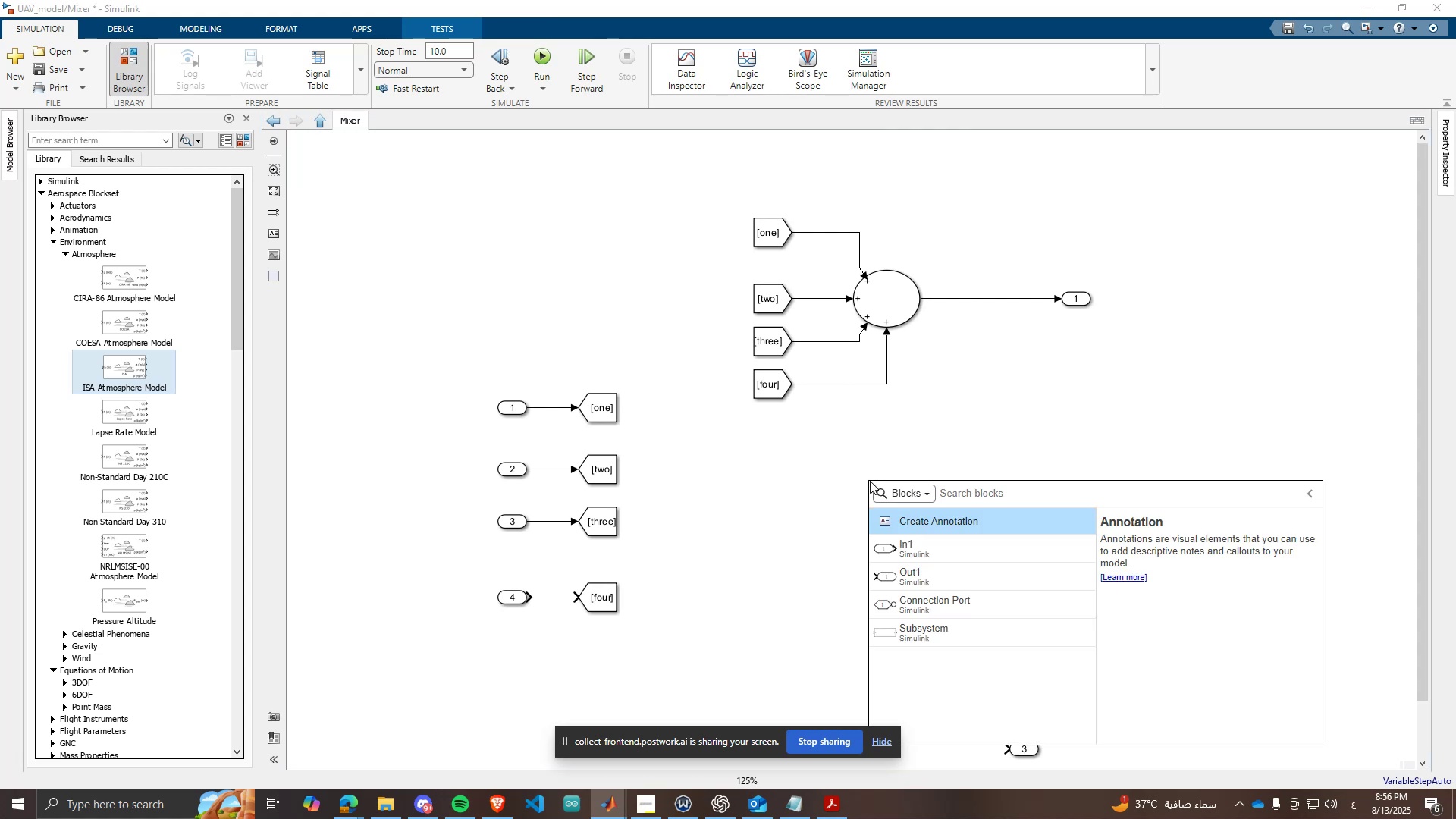 
key(Alt+AltRight)
 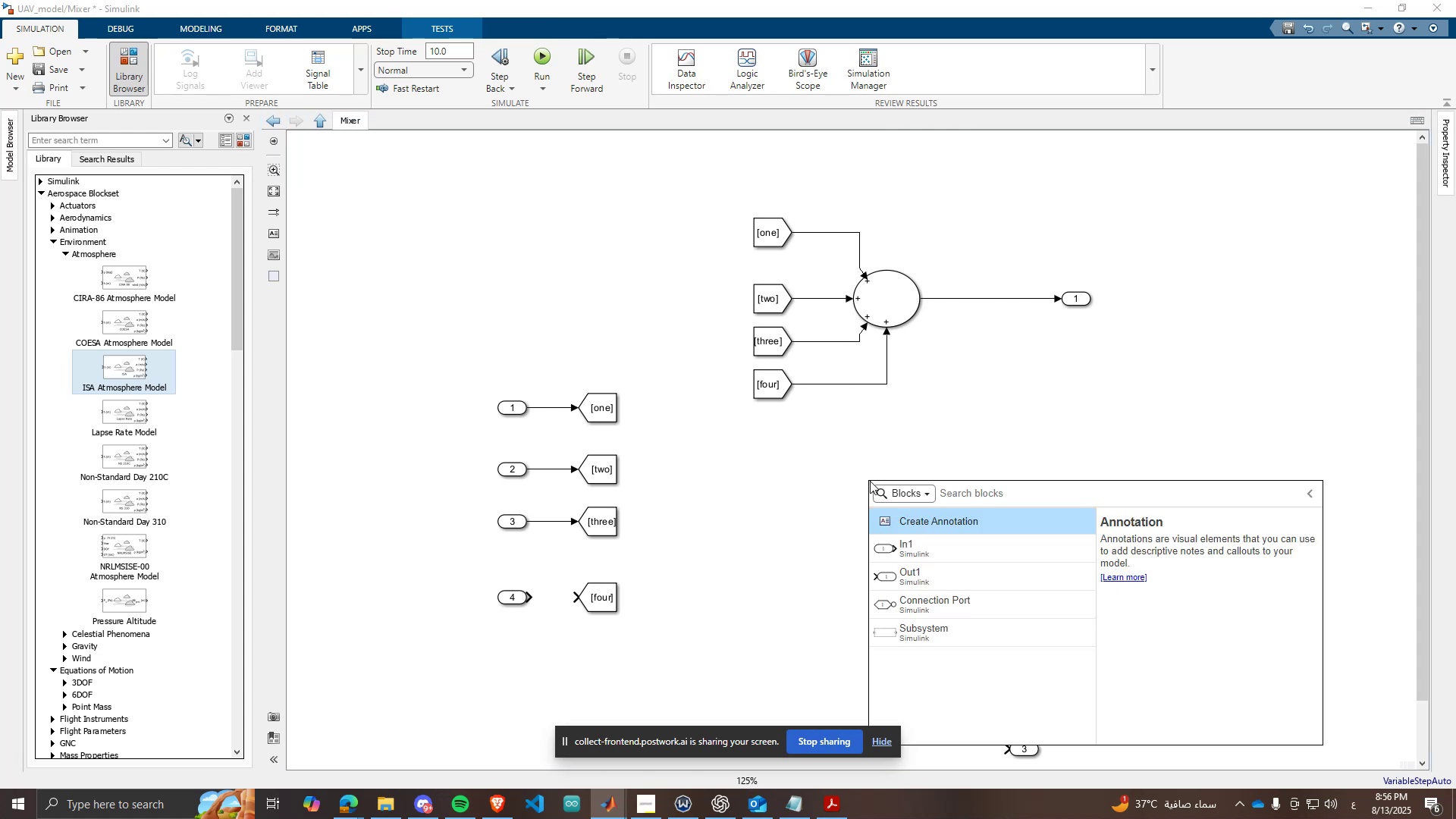 
type(sum)
 